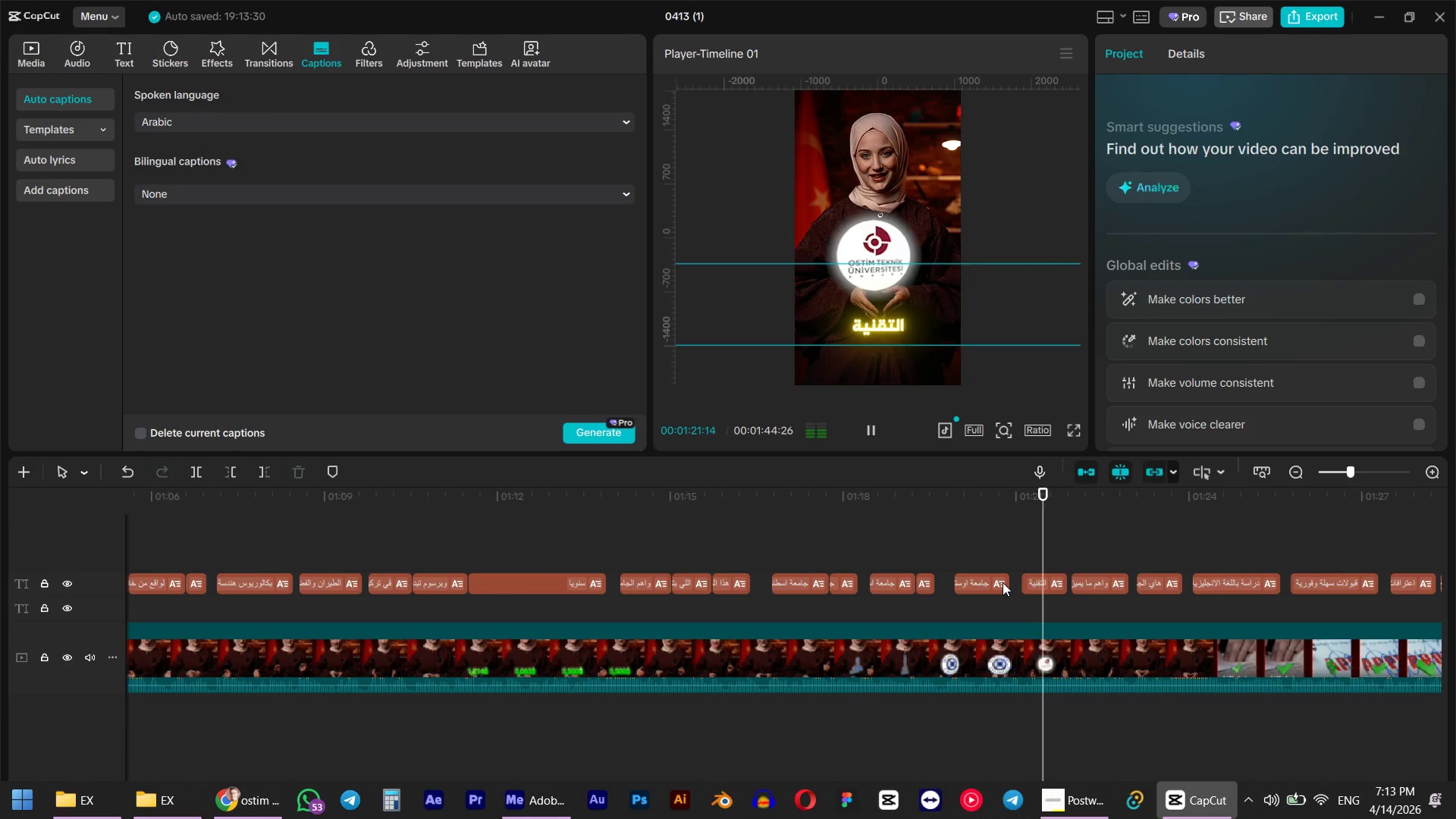 
key(Space)
 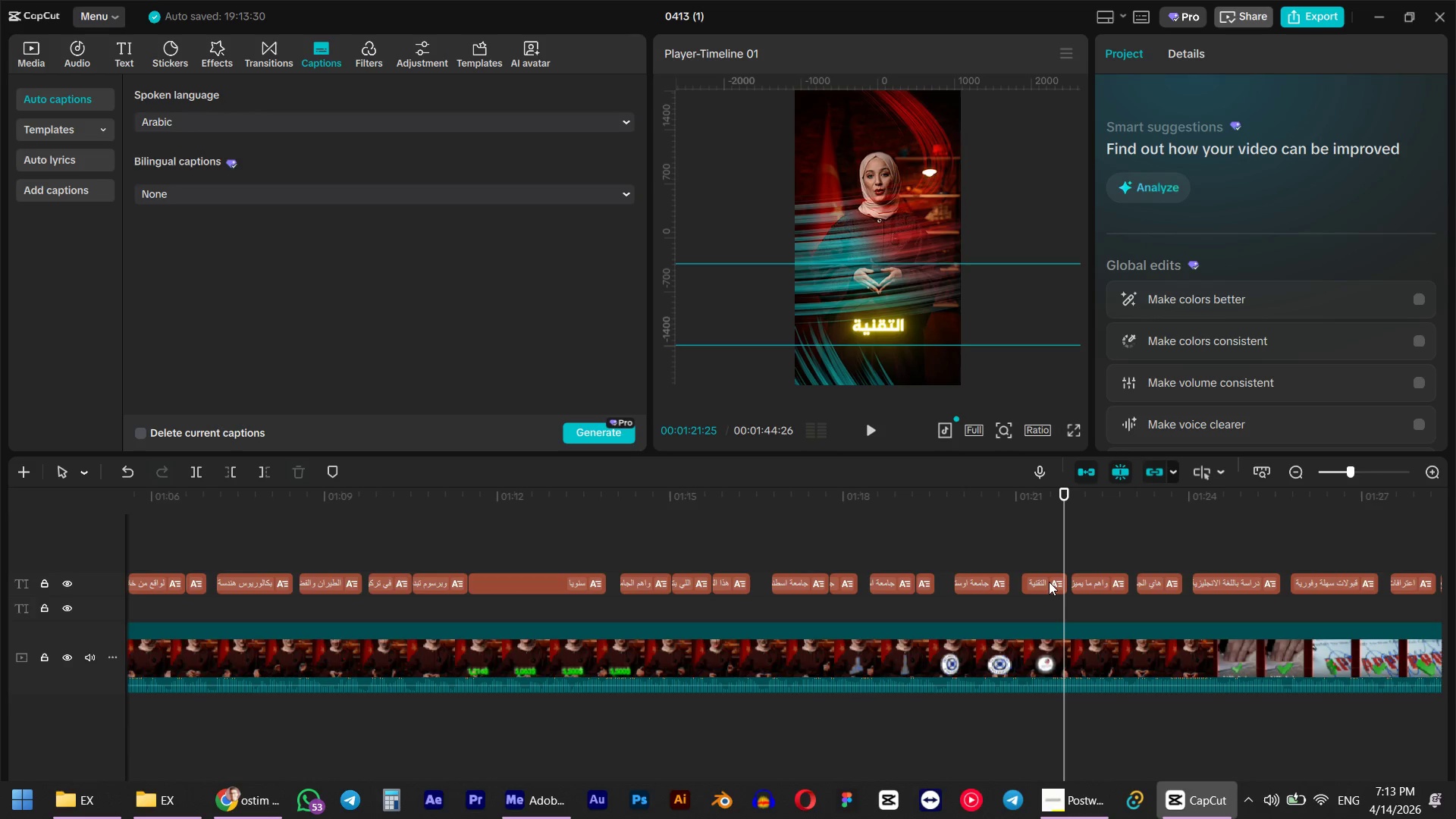 
left_click([1049, 582])
 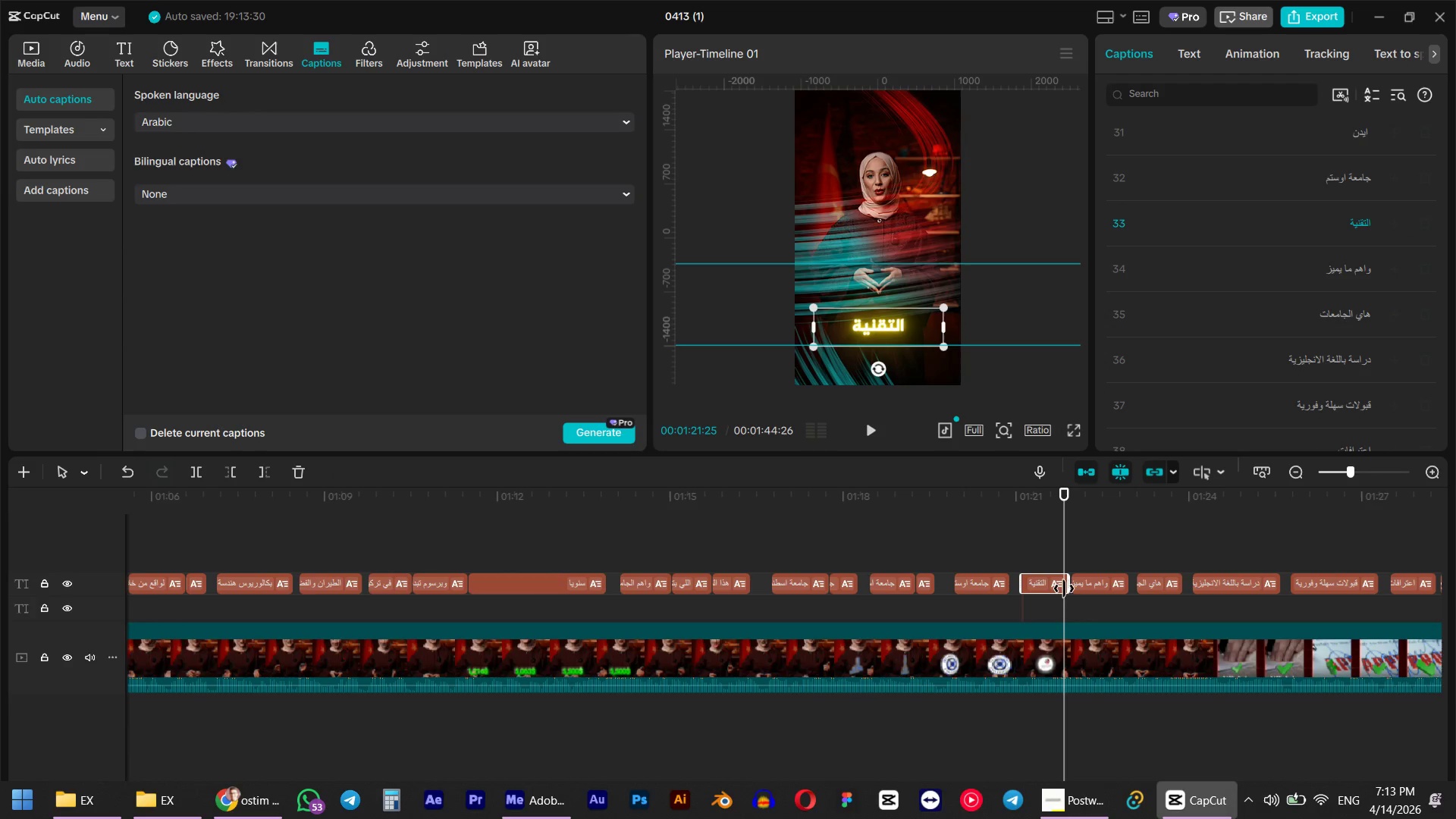 
left_click_drag(start_coordinate=[1063, 588], to_coordinate=[1051, 588])
 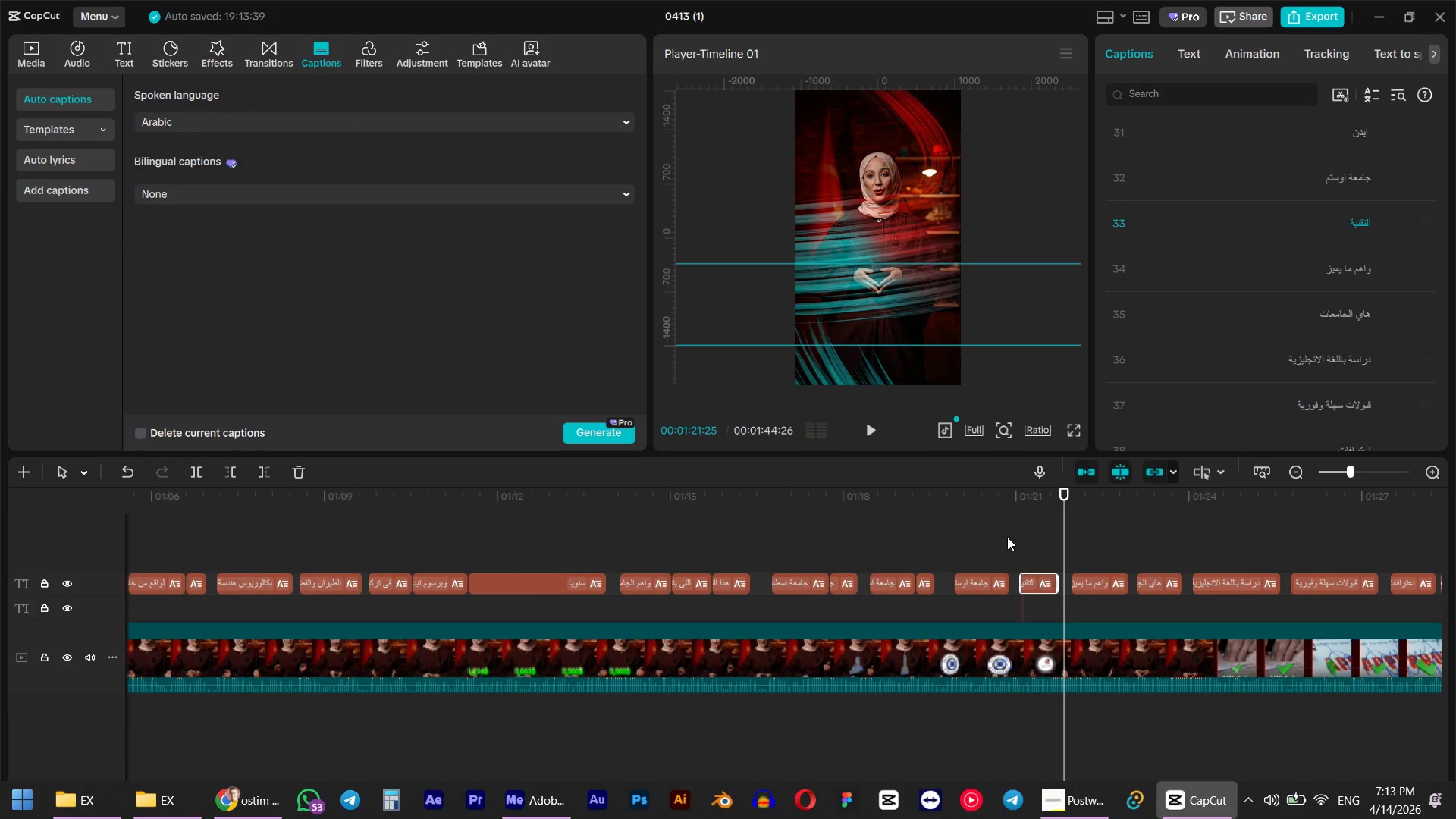 
left_click([1006, 534])
 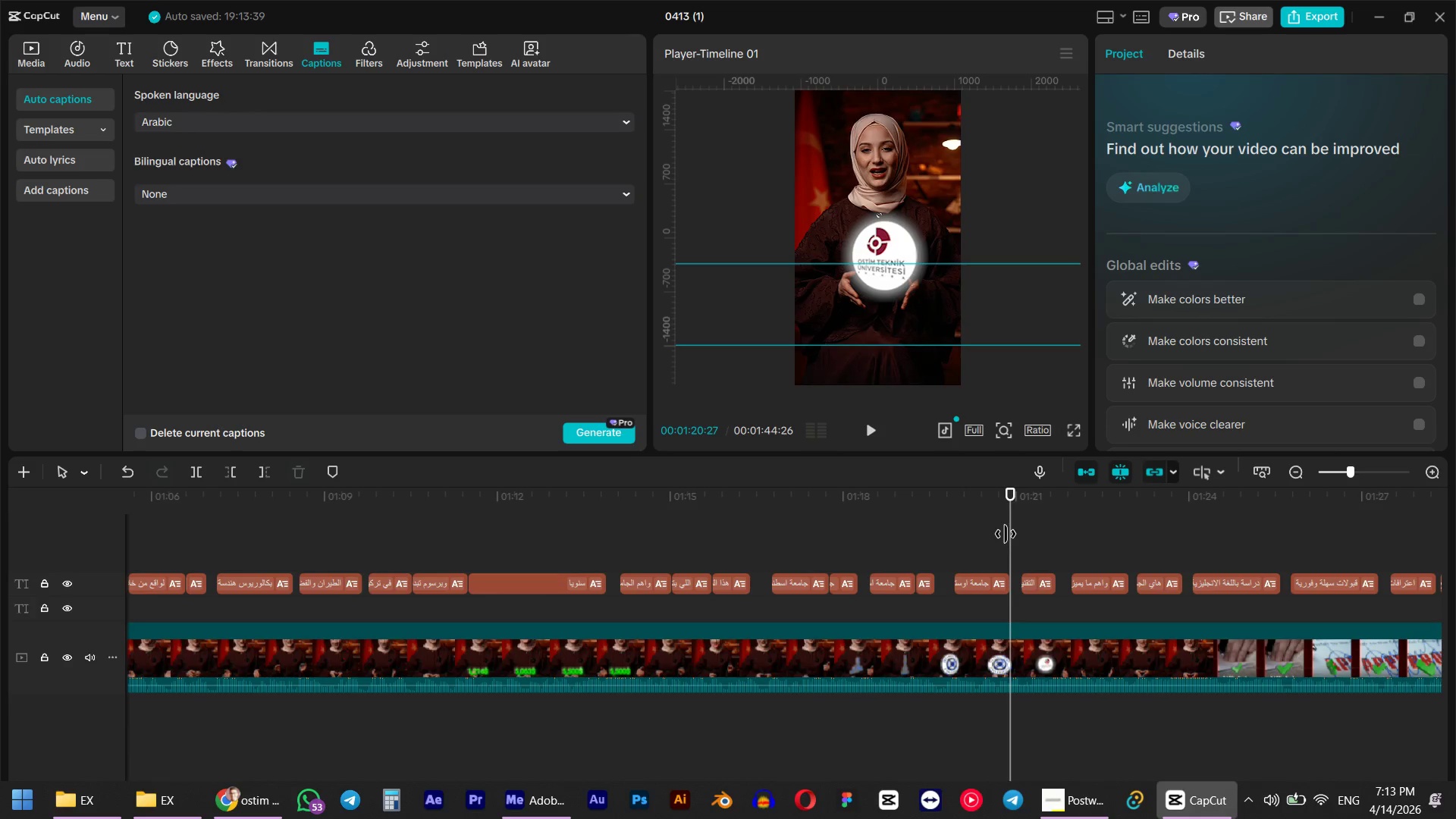 
key(Space)
 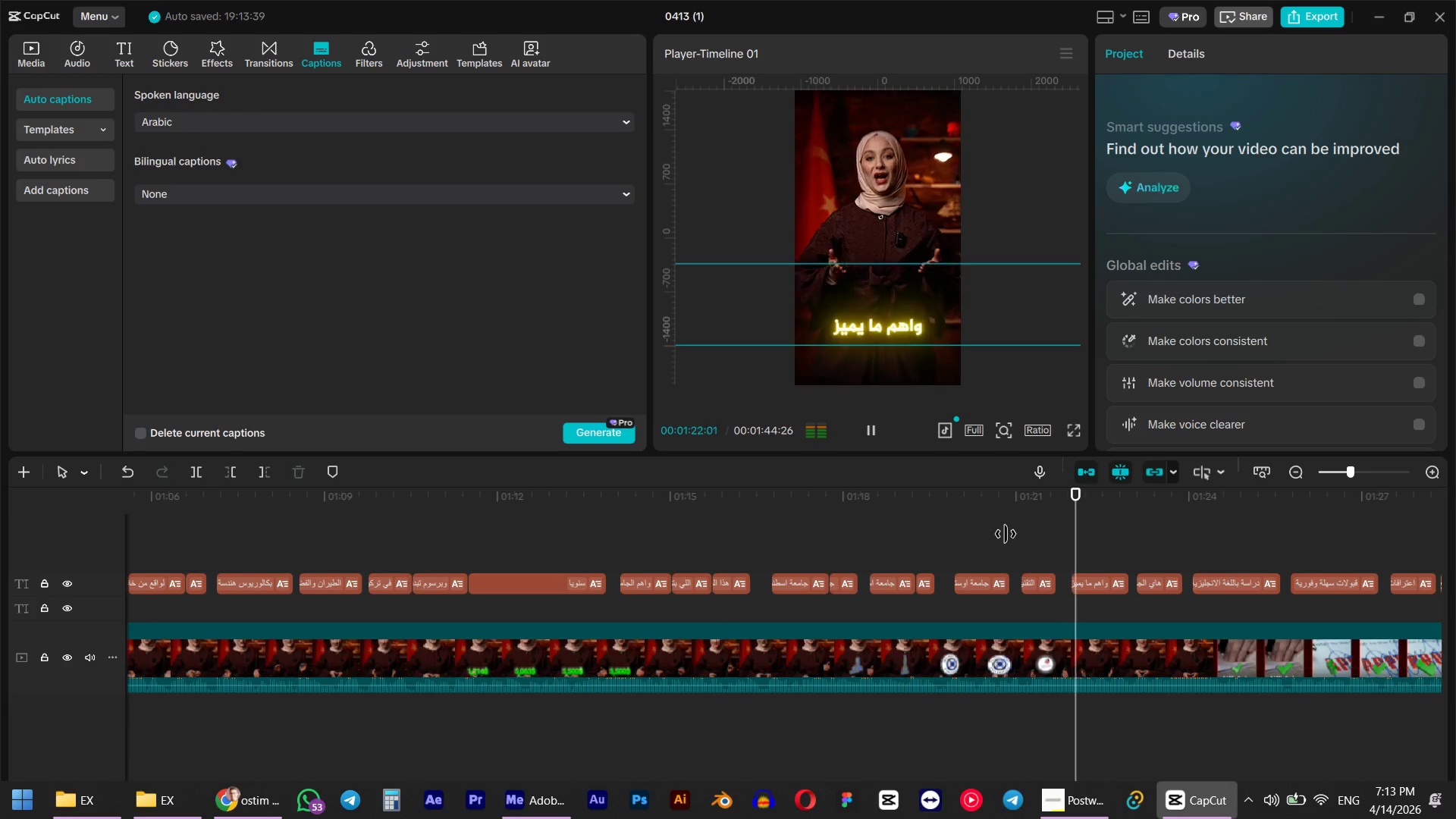 
key(Space)
 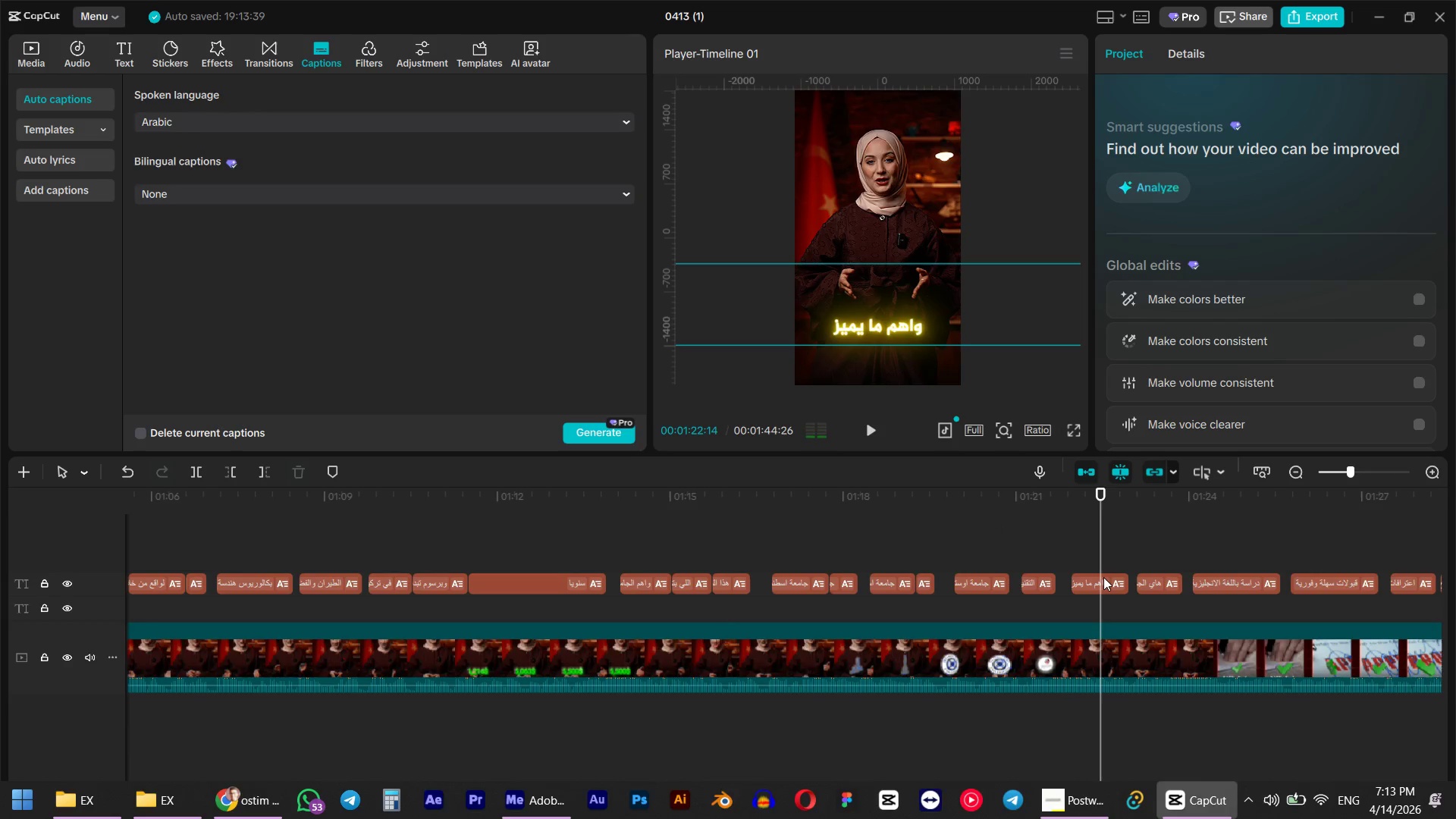 
left_click([1103, 577])
 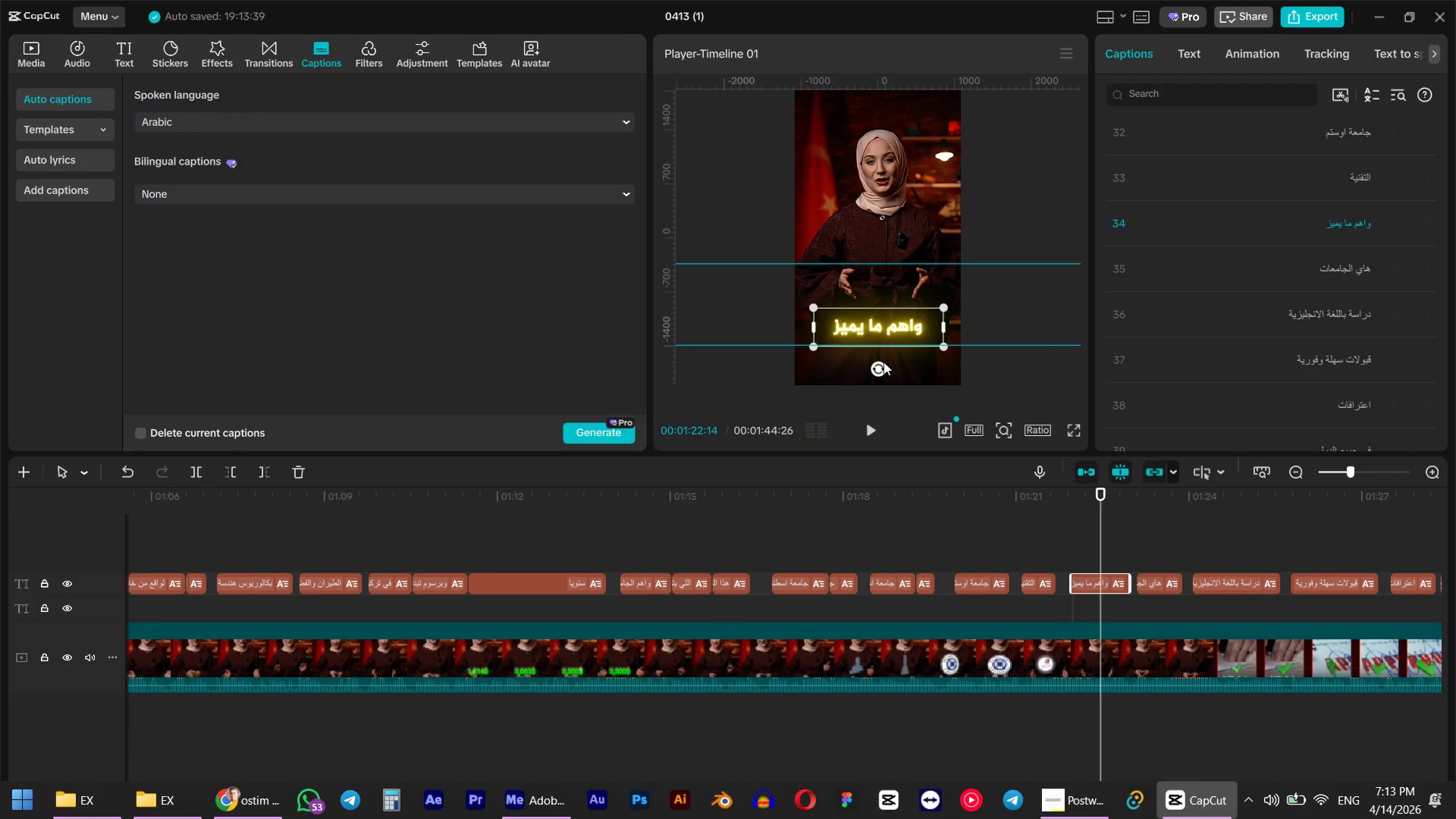 
left_click_drag(start_coordinate=[882, 336], to_coordinate=[884, 266])
 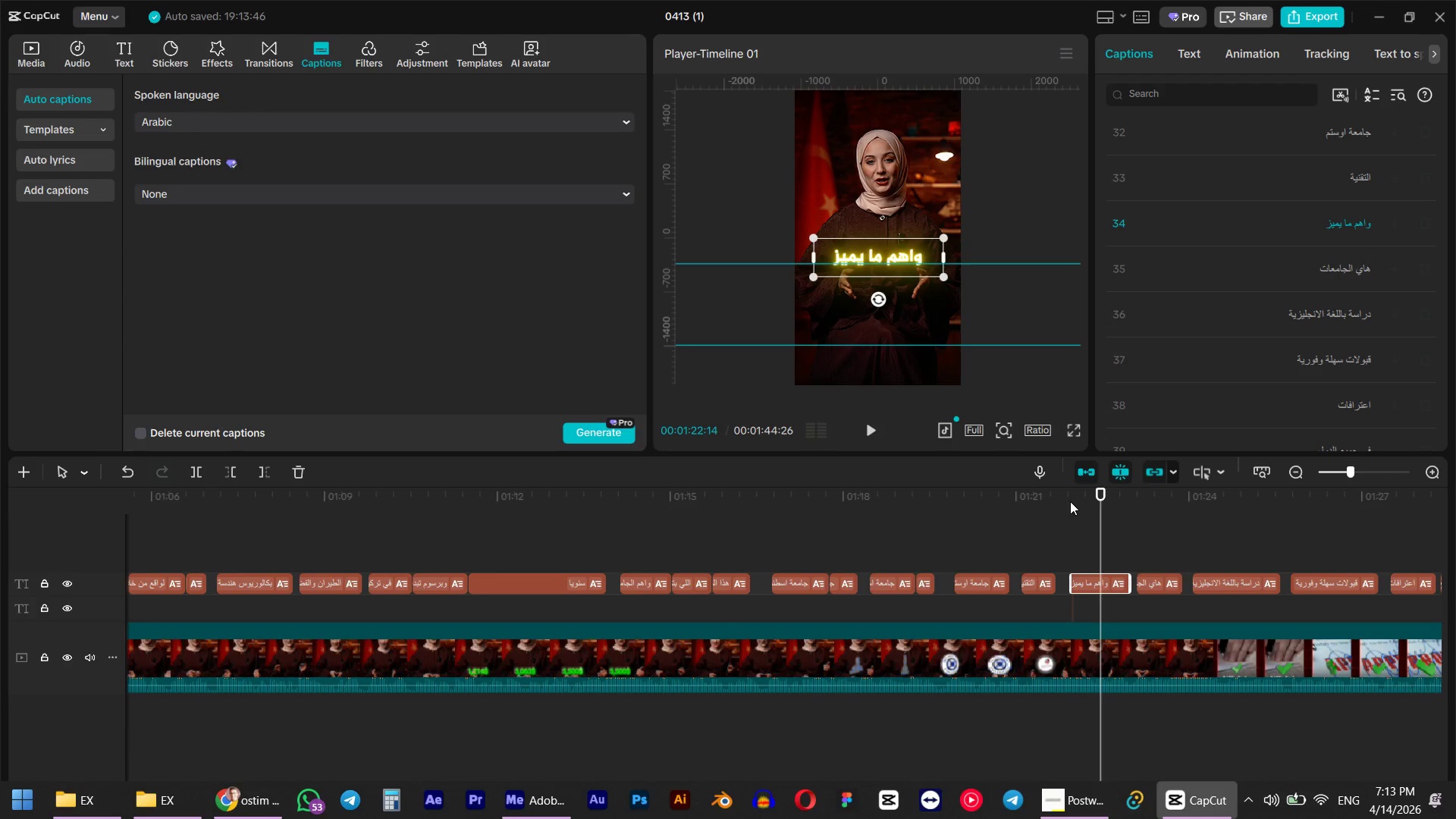 
left_click([1070, 501])
 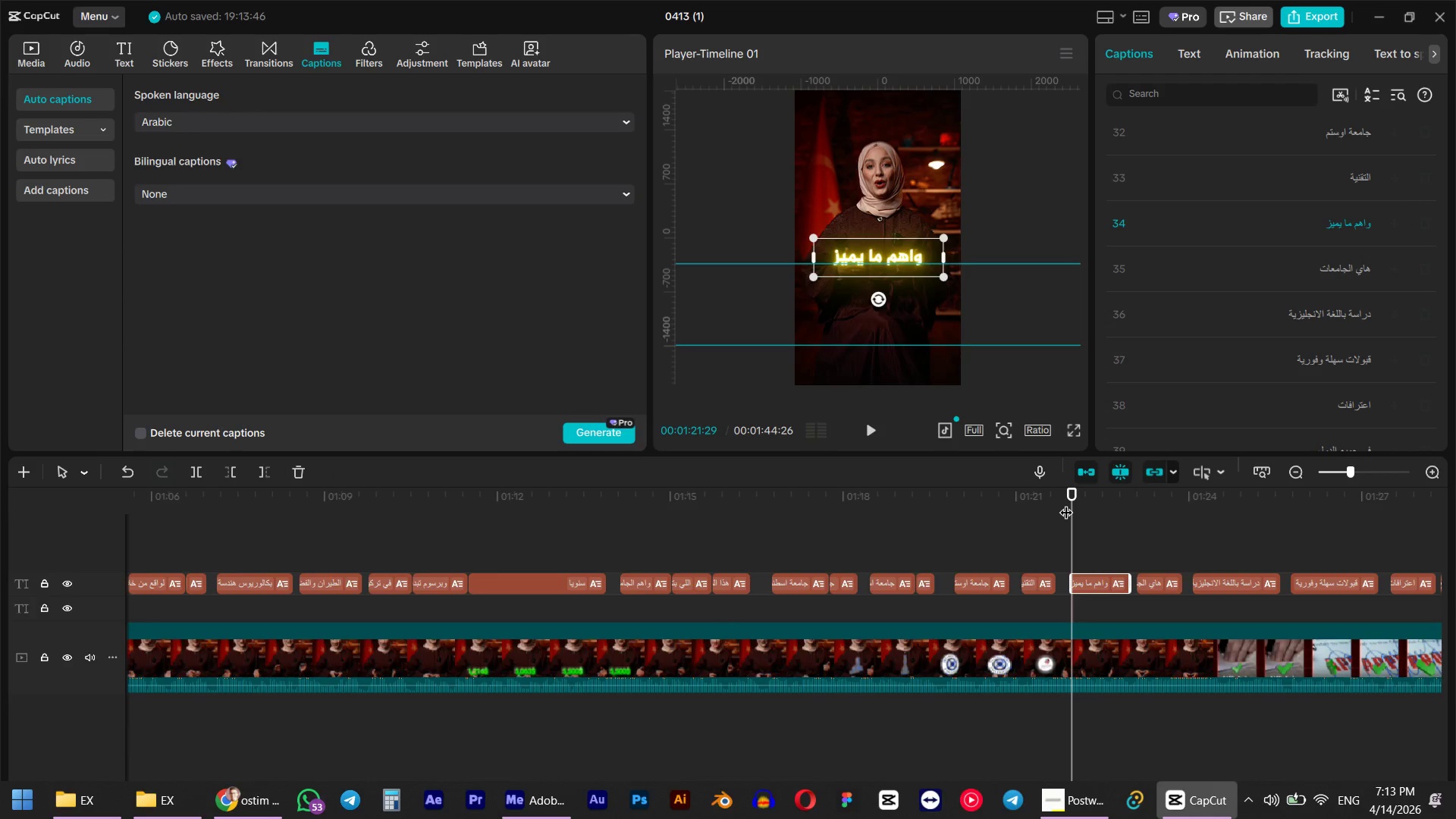 
left_click([1062, 503])
 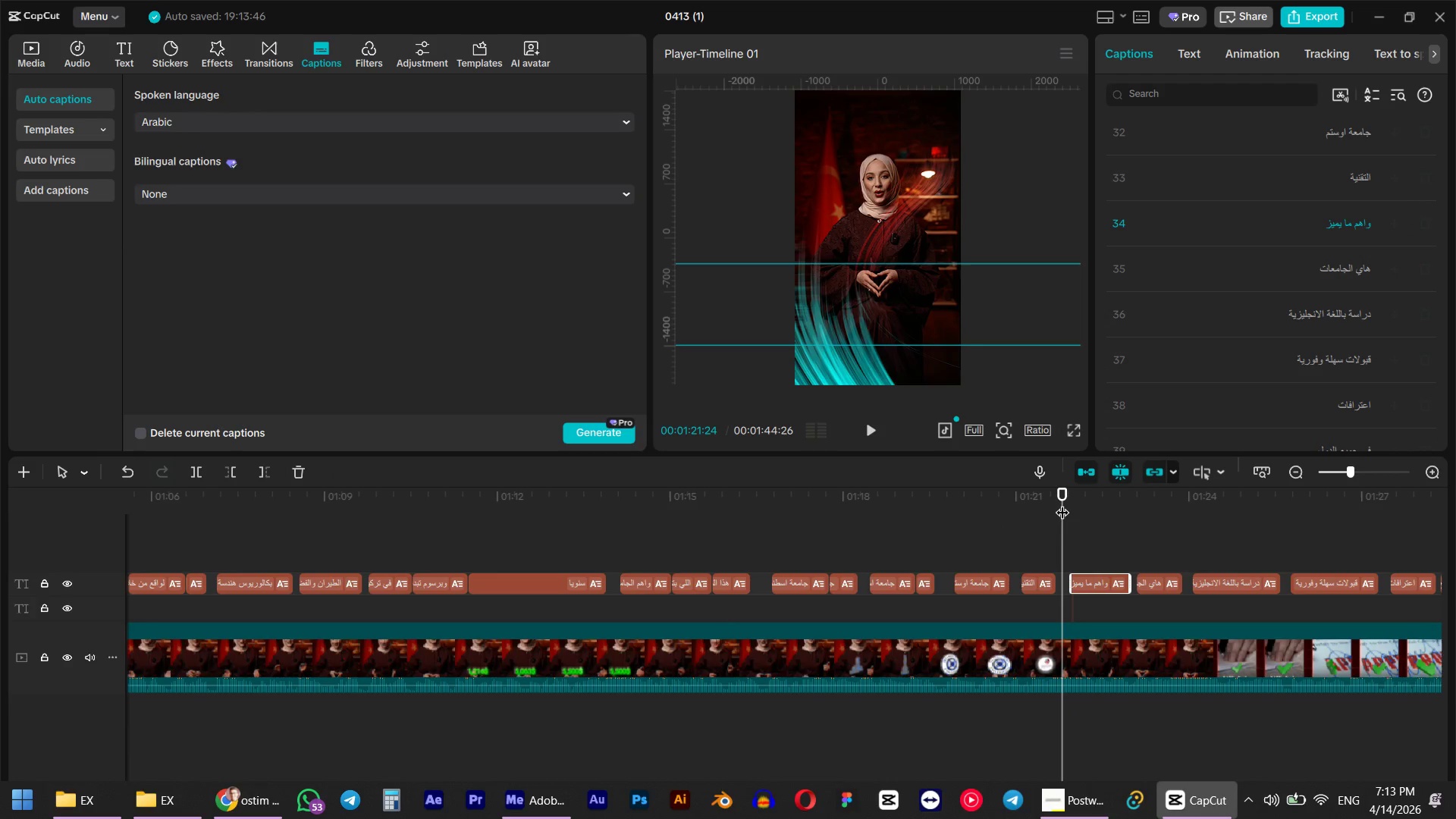 
key(Space)
 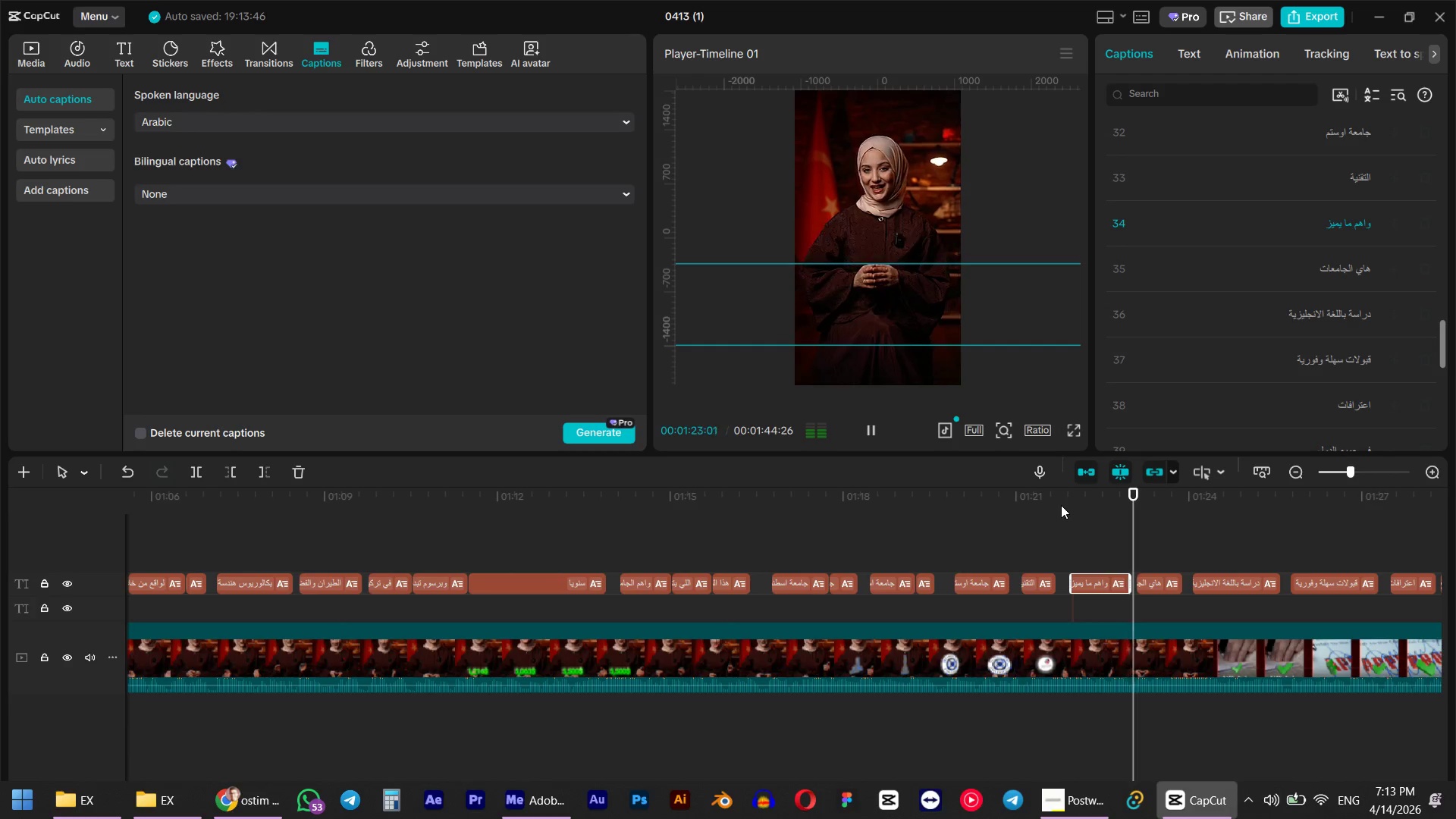 
key(Space)
 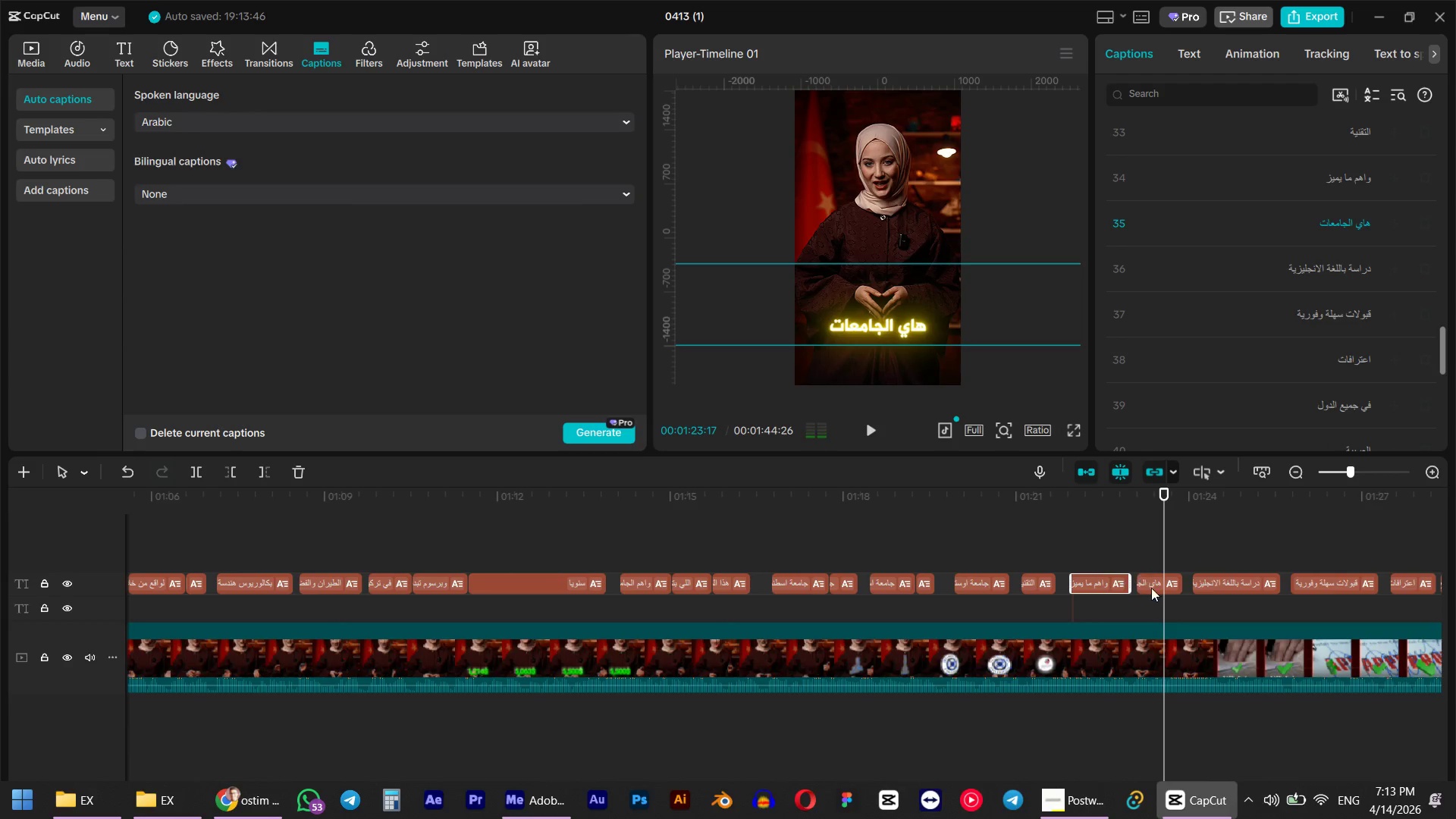 
left_click([1157, 590])
 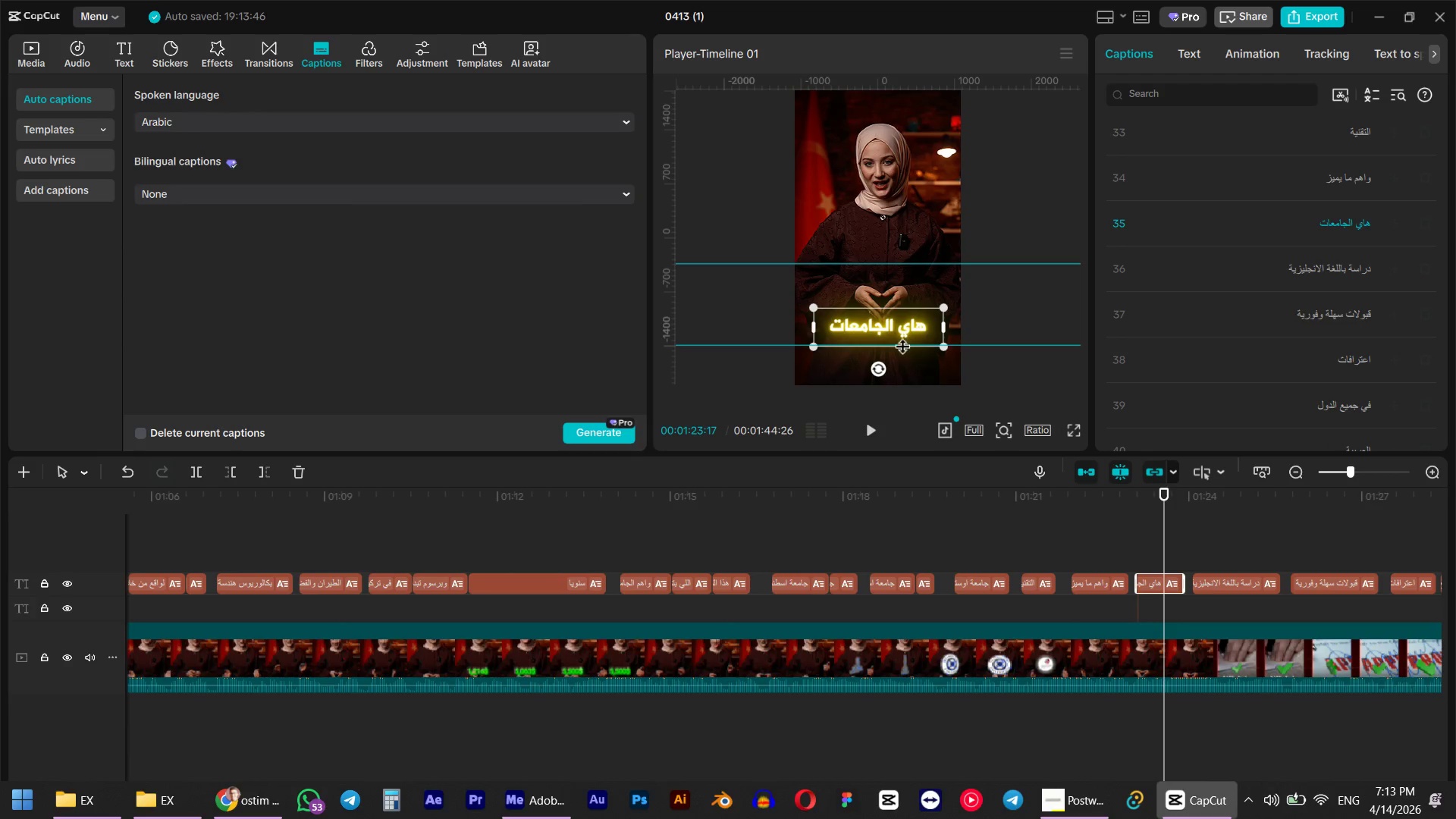 
left_click_drag(start_coordinate=[900, 325], to_coordinate=[896, 258])
 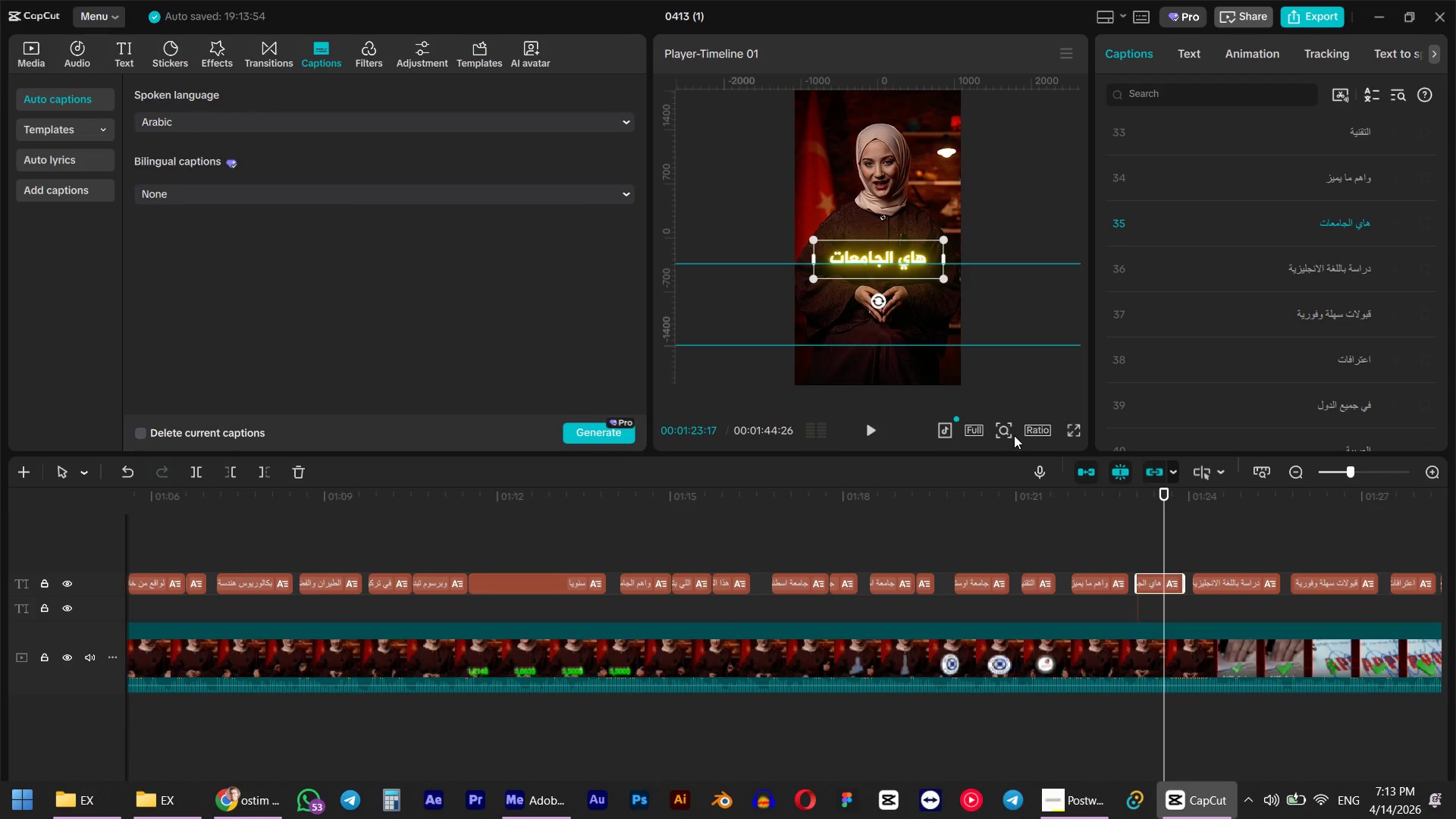 
key(Space)
 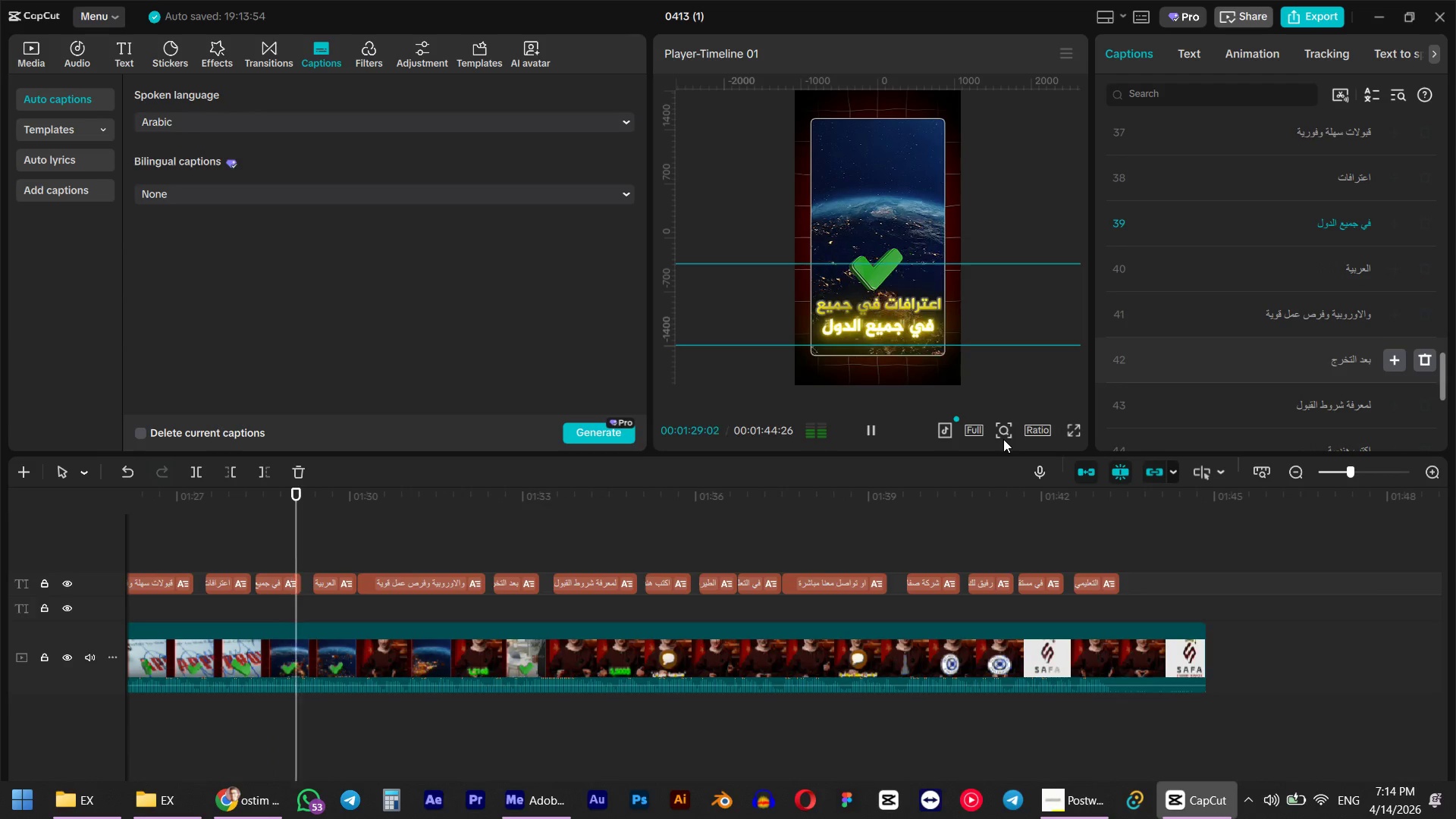 
wait(7.47)
 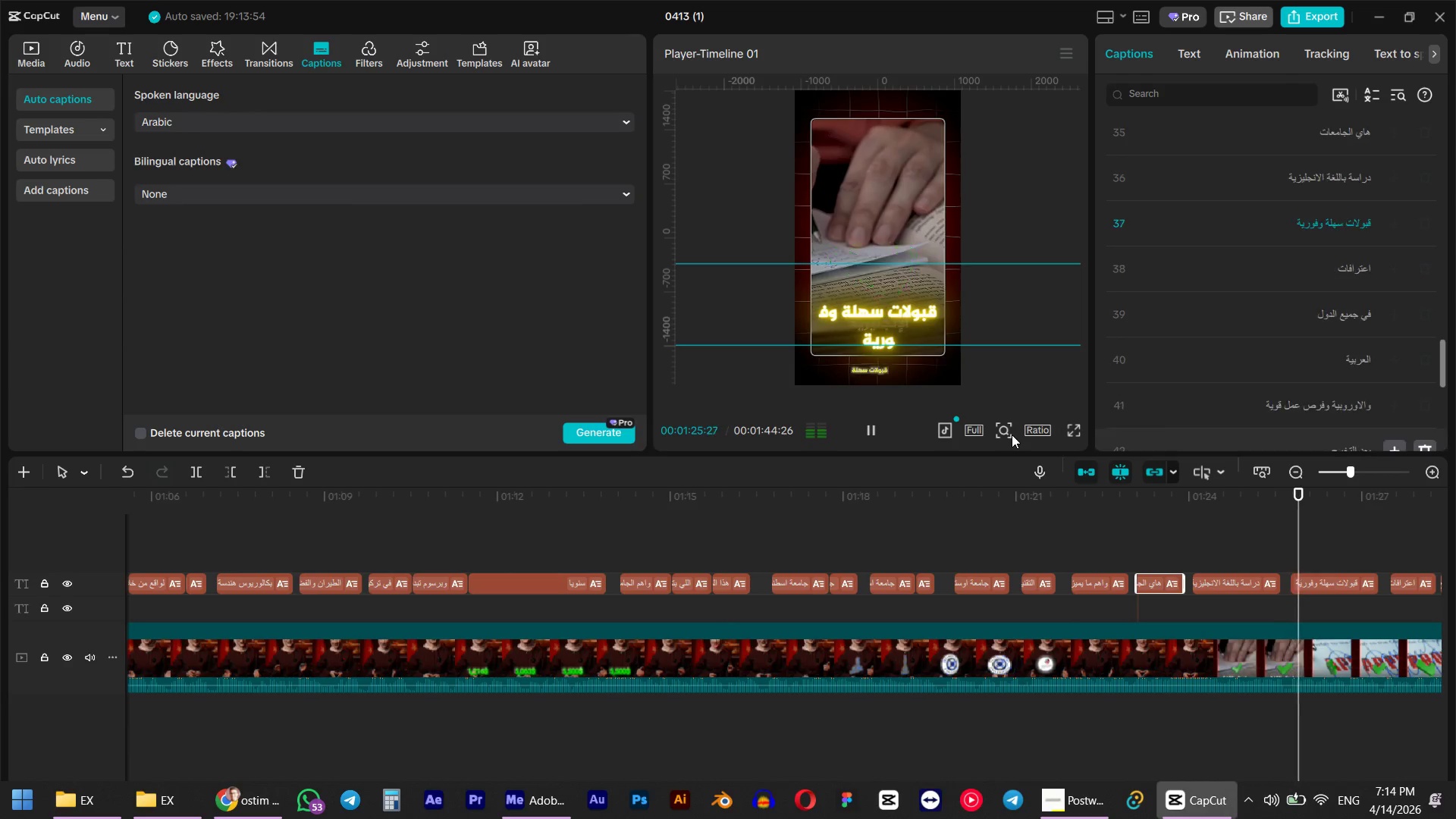 
key(Space)
 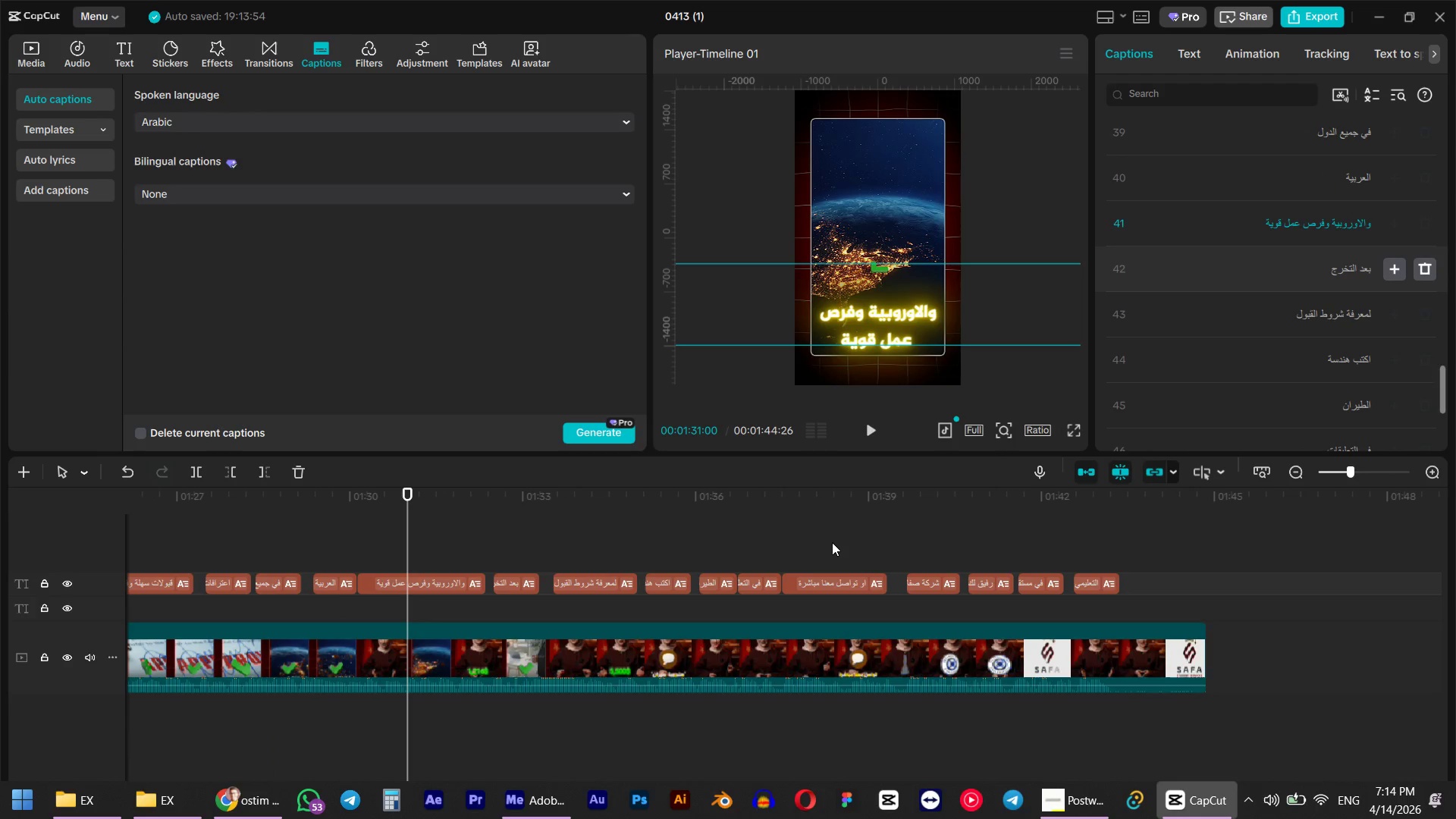 
hold_key(key=ControlLeft, duration=0.45)
hold_key(key=AltLeft, duration=0.7)
scroll: coordinate [849, 552], scroll_direction: up, amount: 8.0
 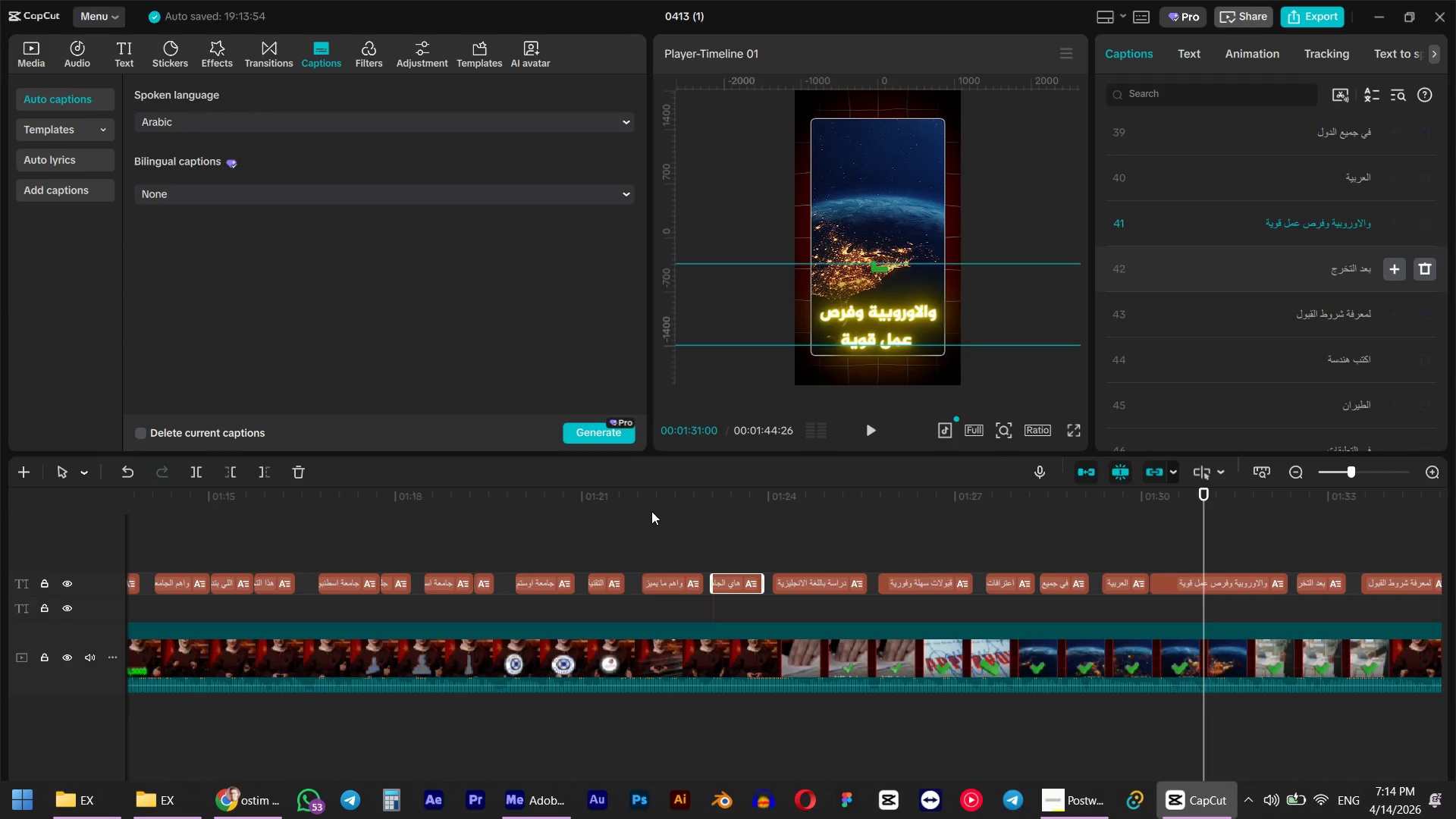 
left_click([651, 511])
 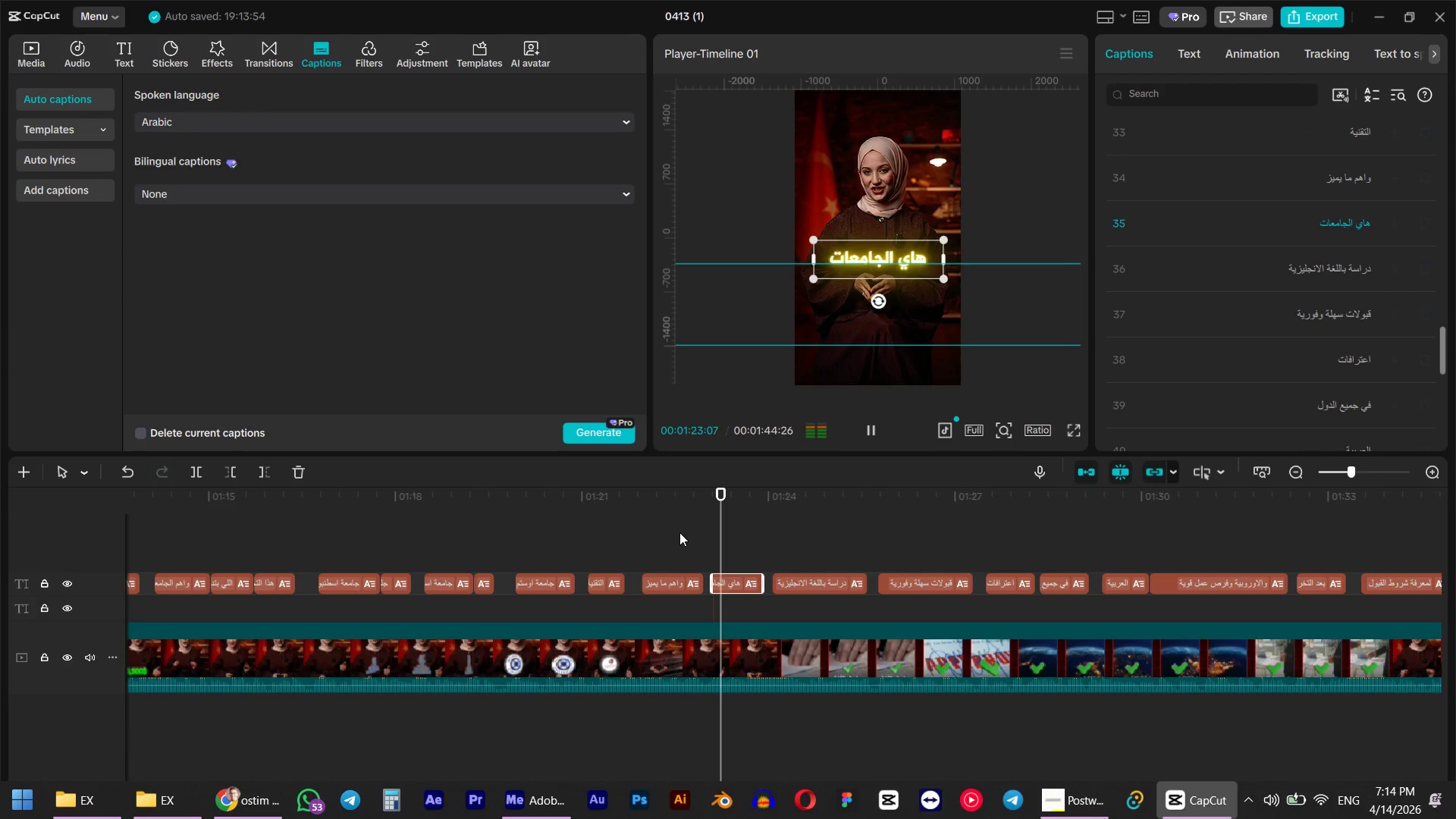 
key(Space)
 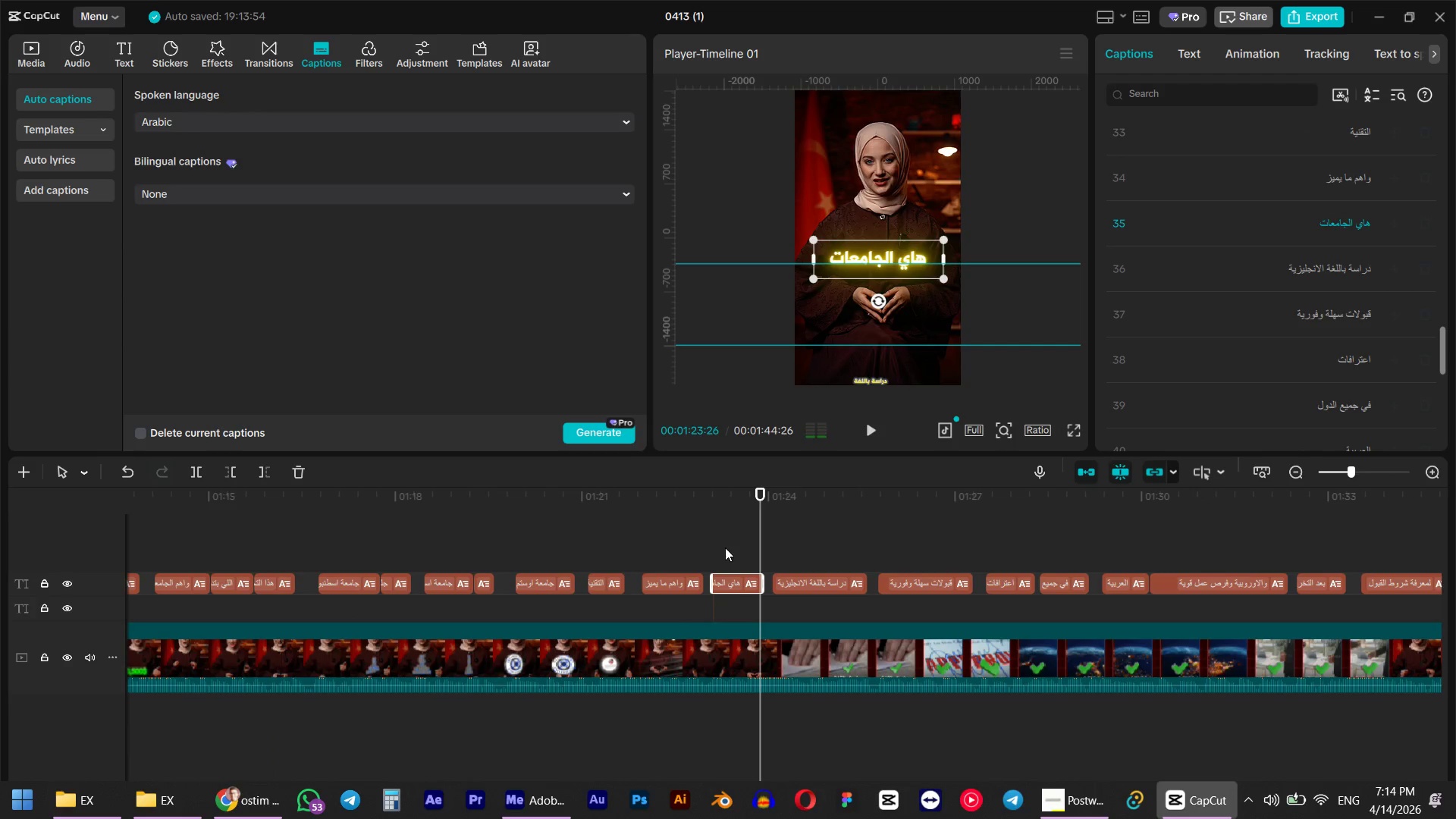 
key(Space)
 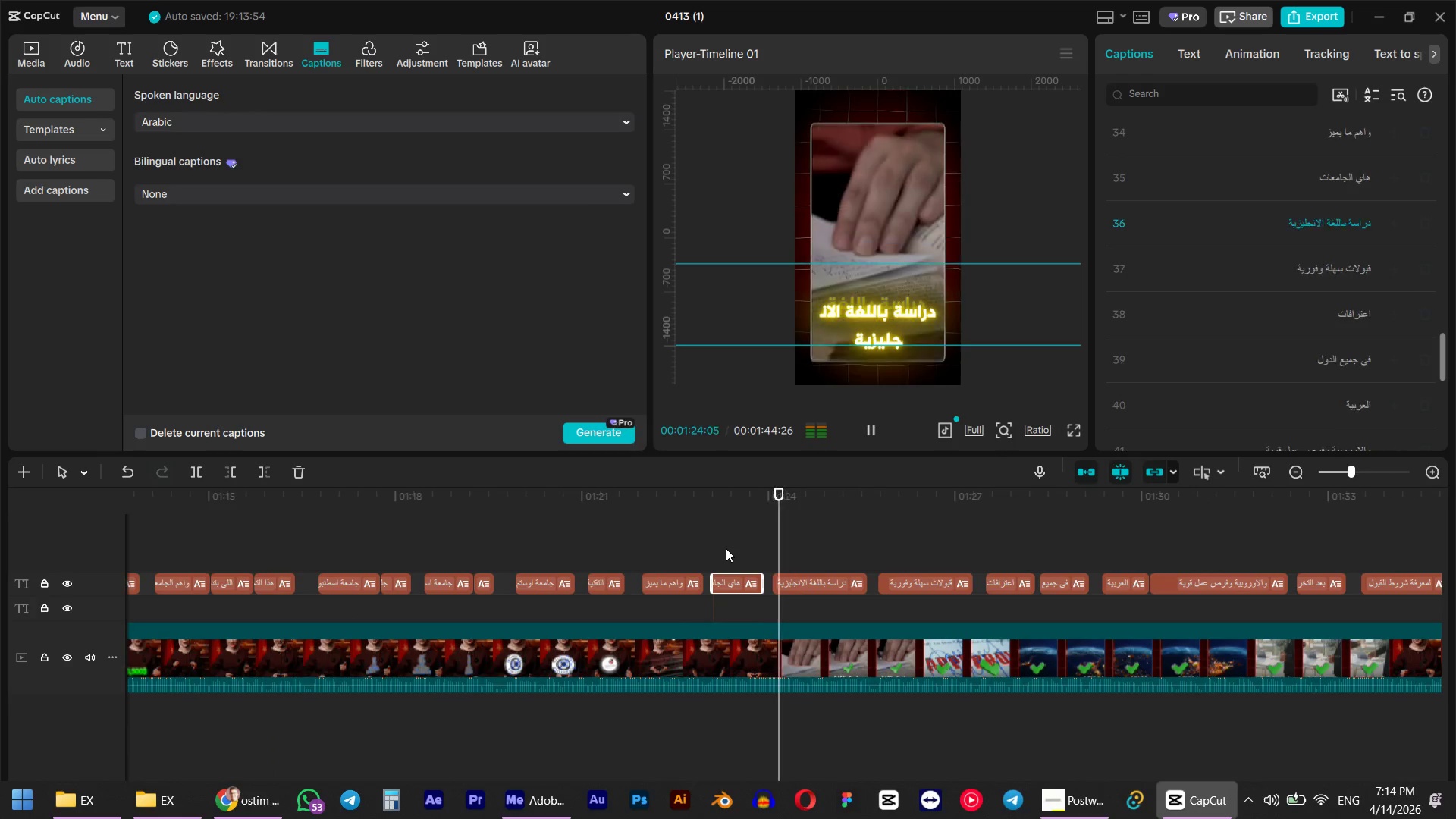 
key(Space)
 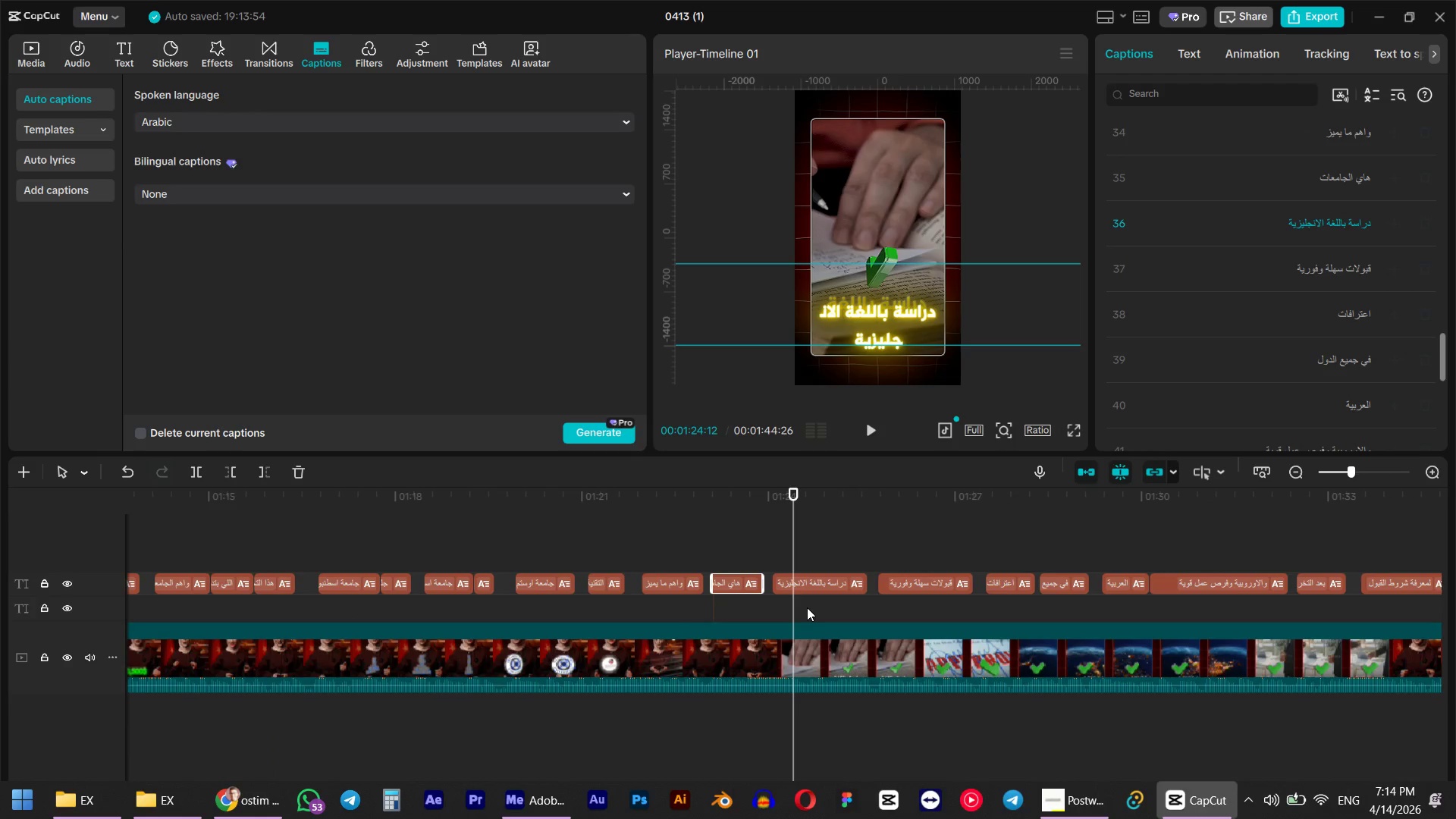 
left_click([811, 592])
 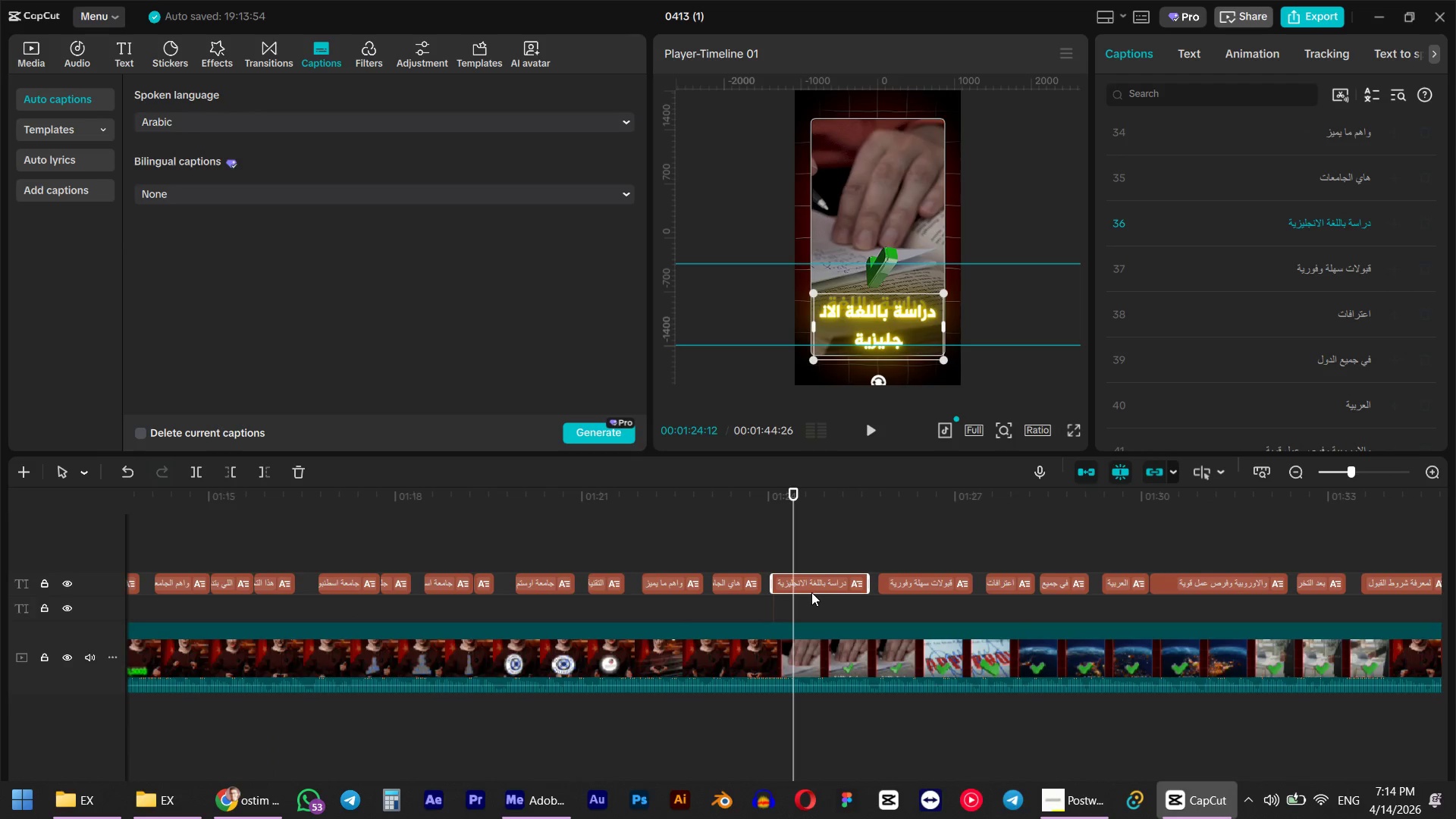 
key(Delete)
 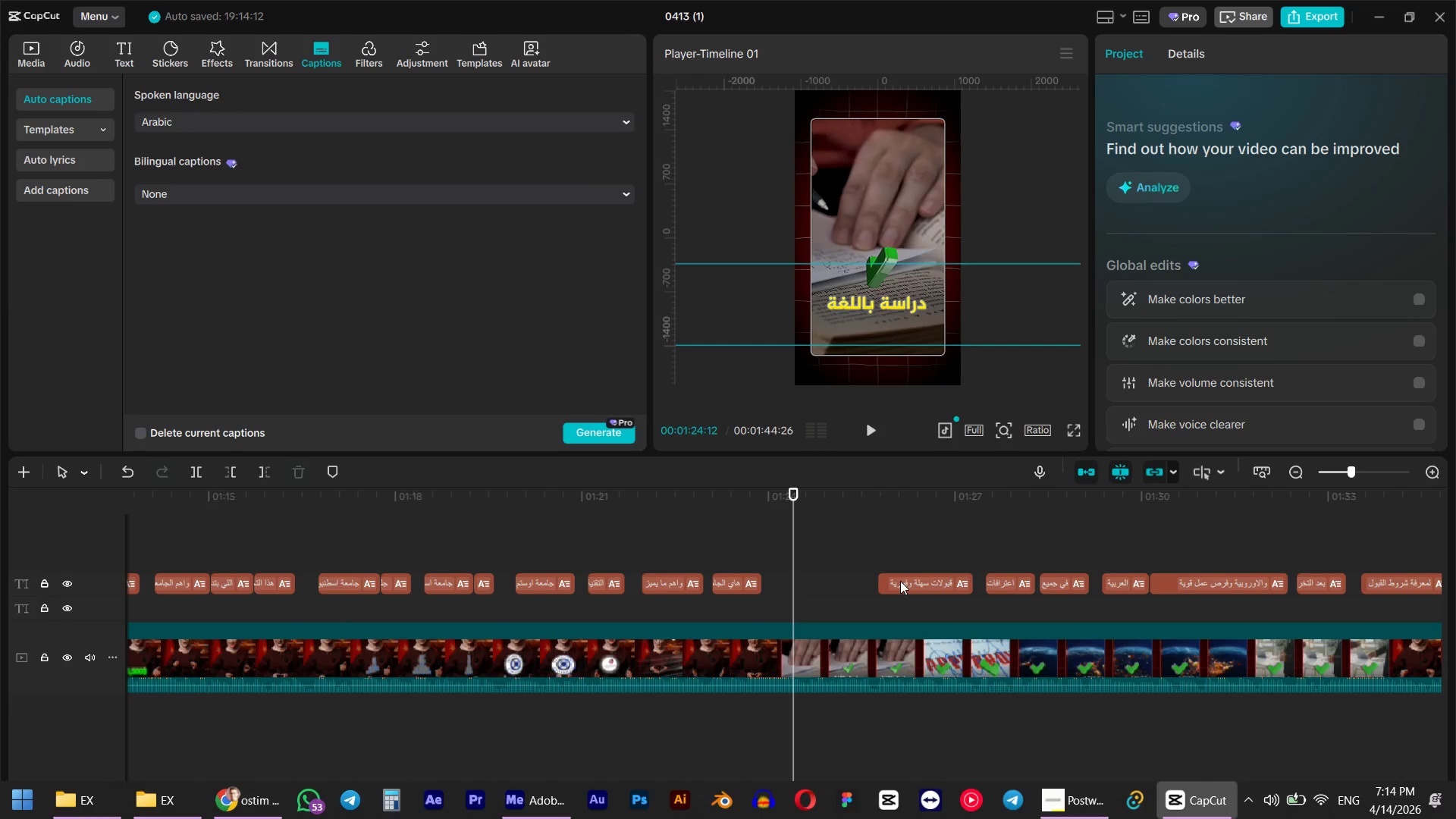 
left_click([914, 581])
 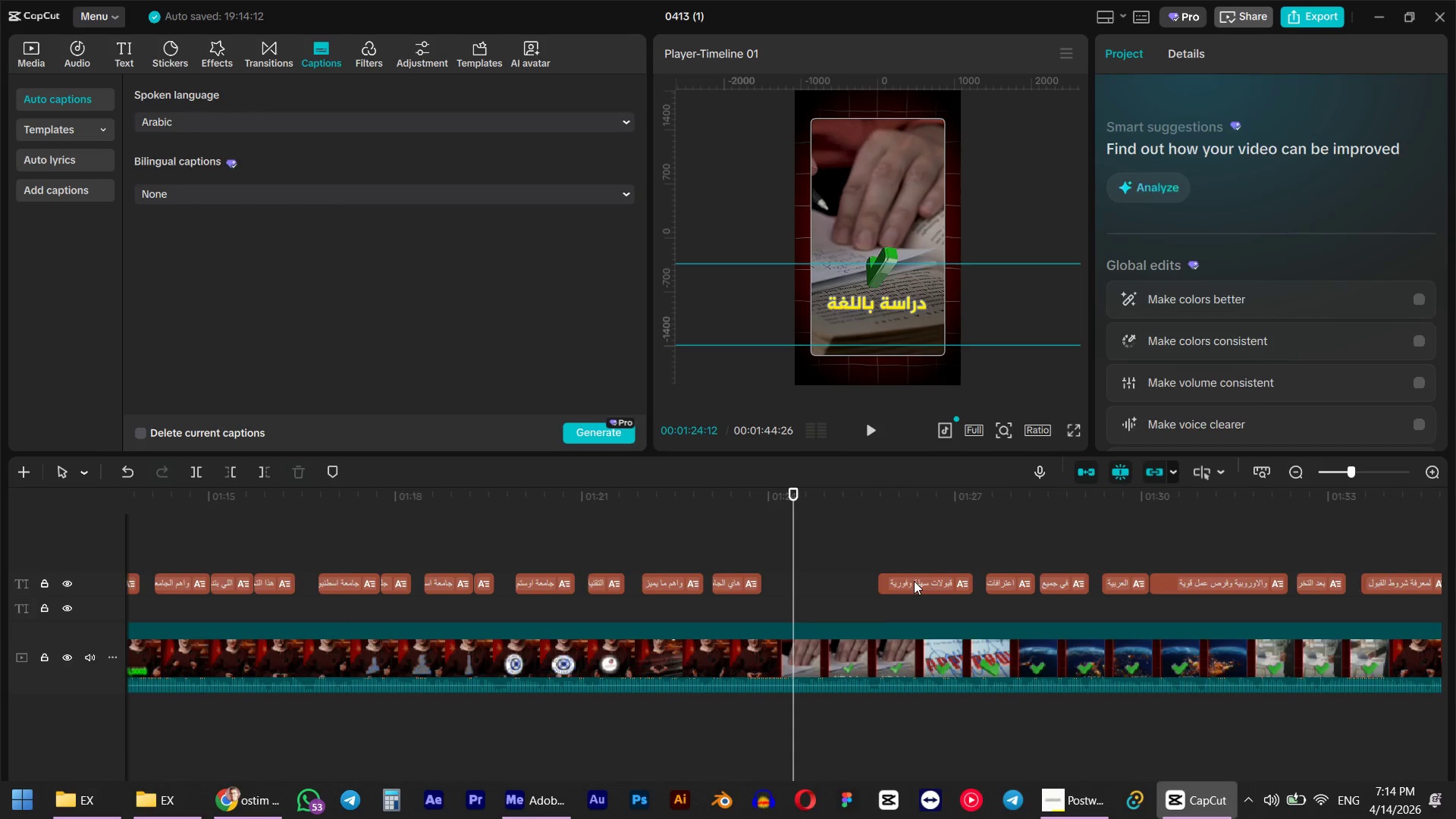 
key(Delete)
 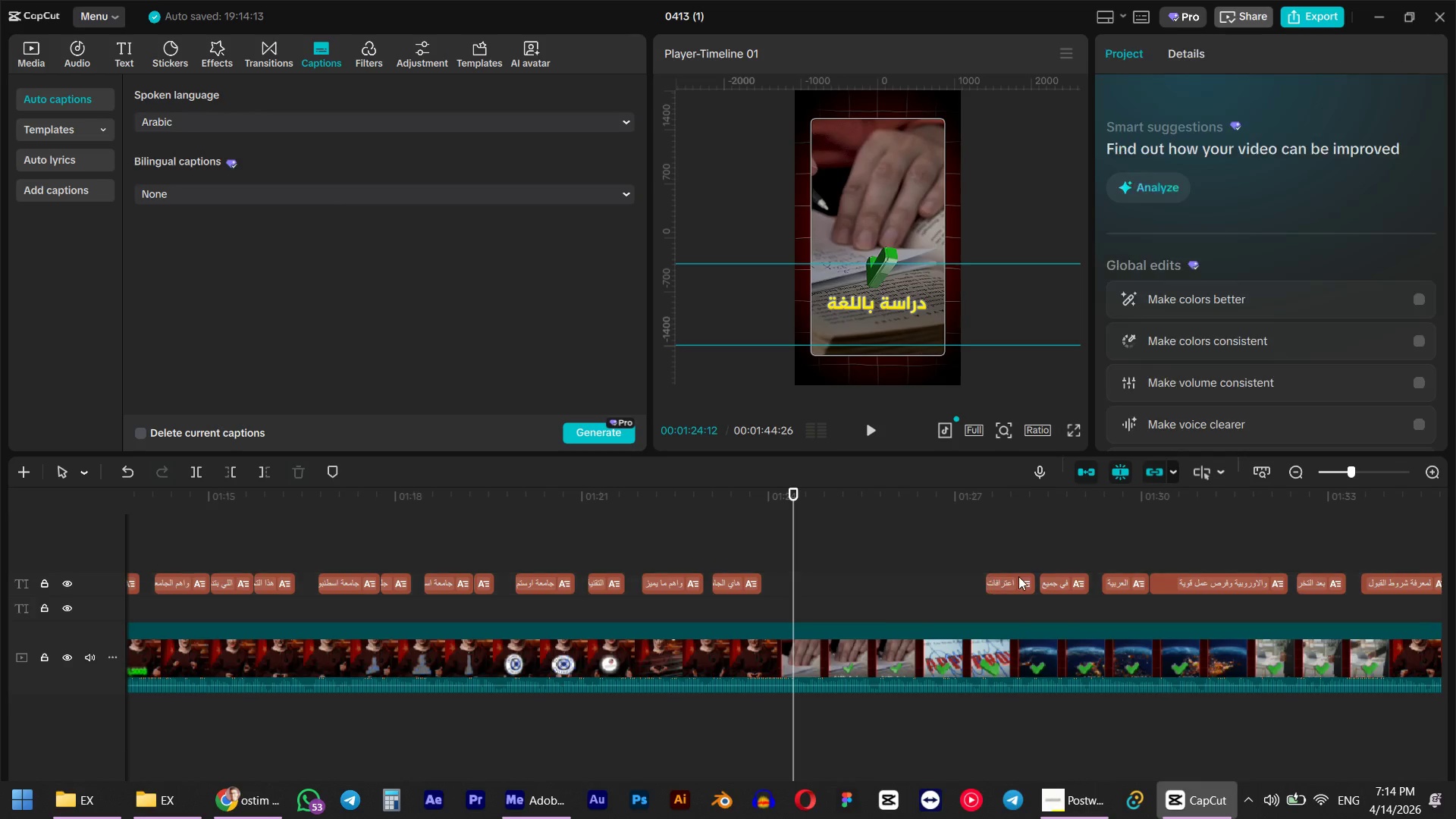 
double_click([1018, 576])
 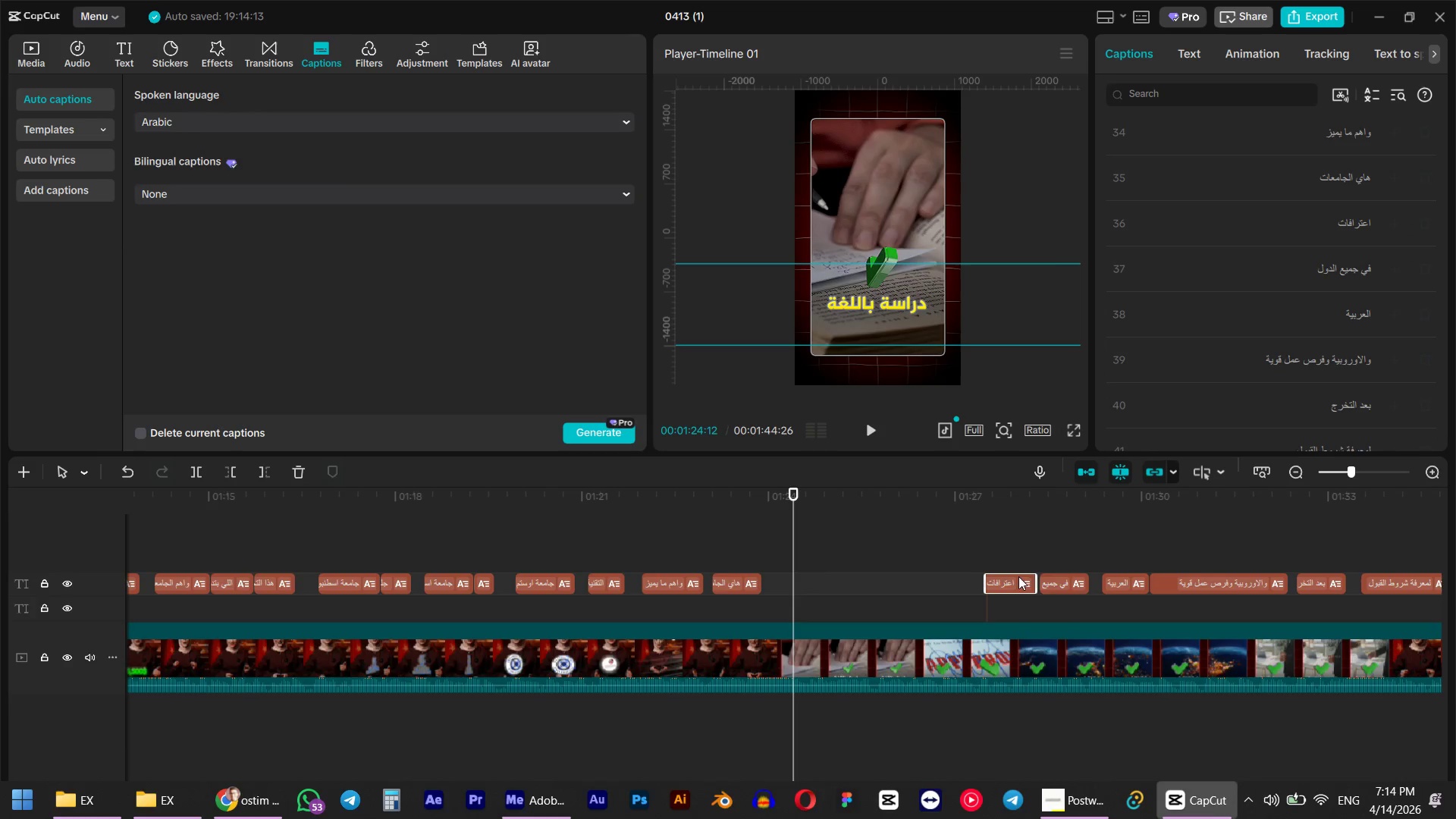 
key(Delete)
 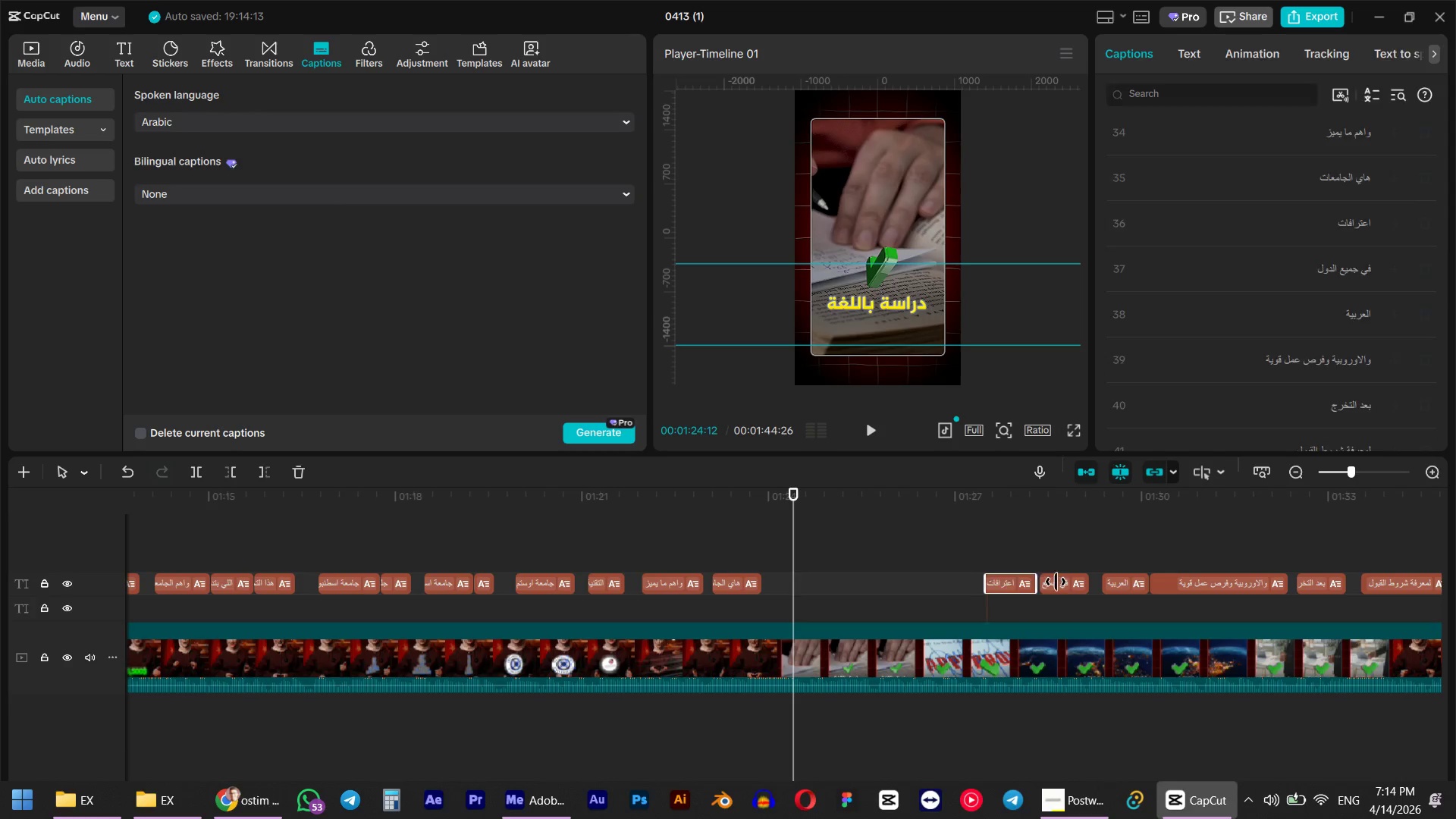 
triple_click([1056, 582])
 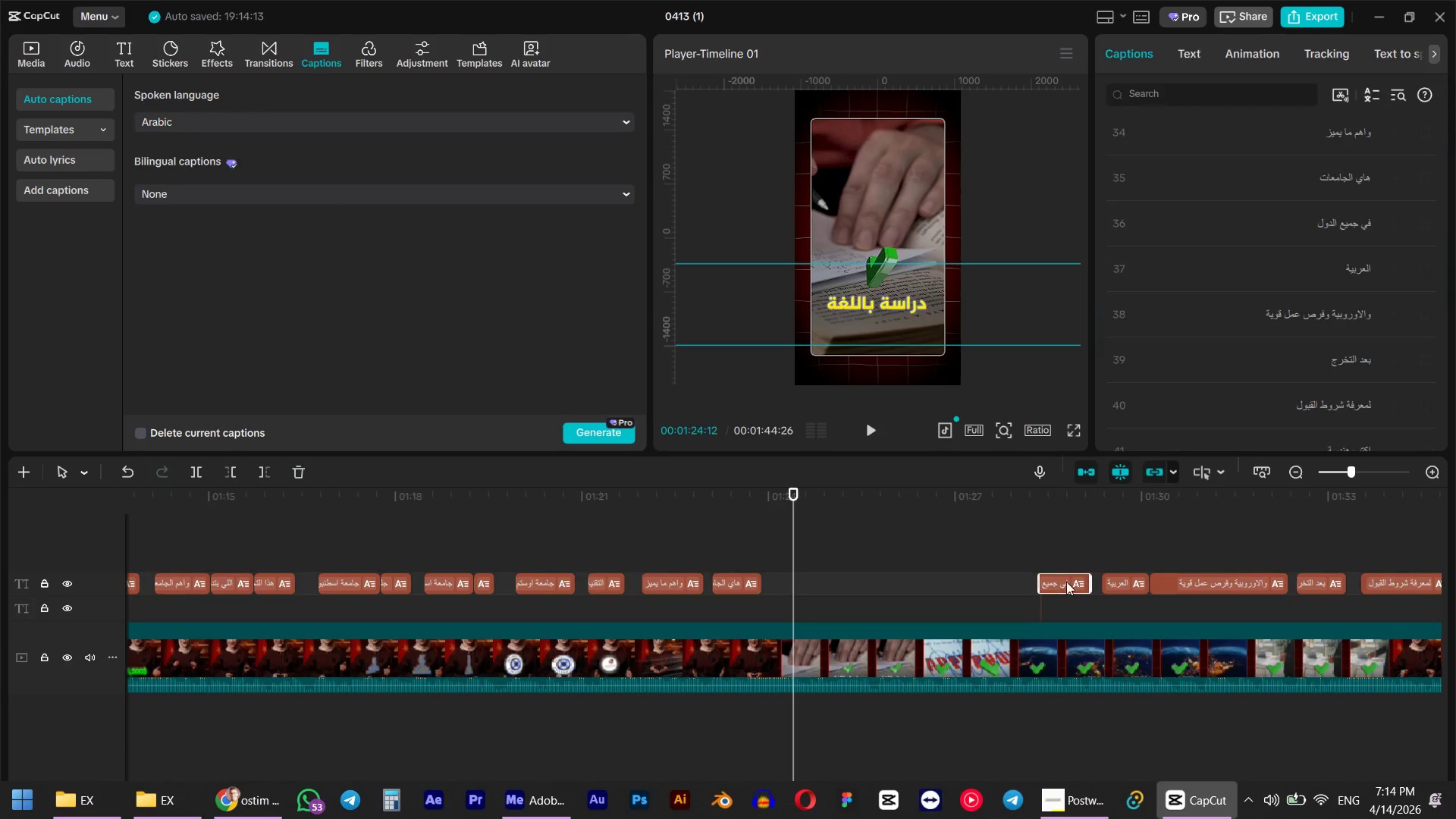 
key(Delete)
 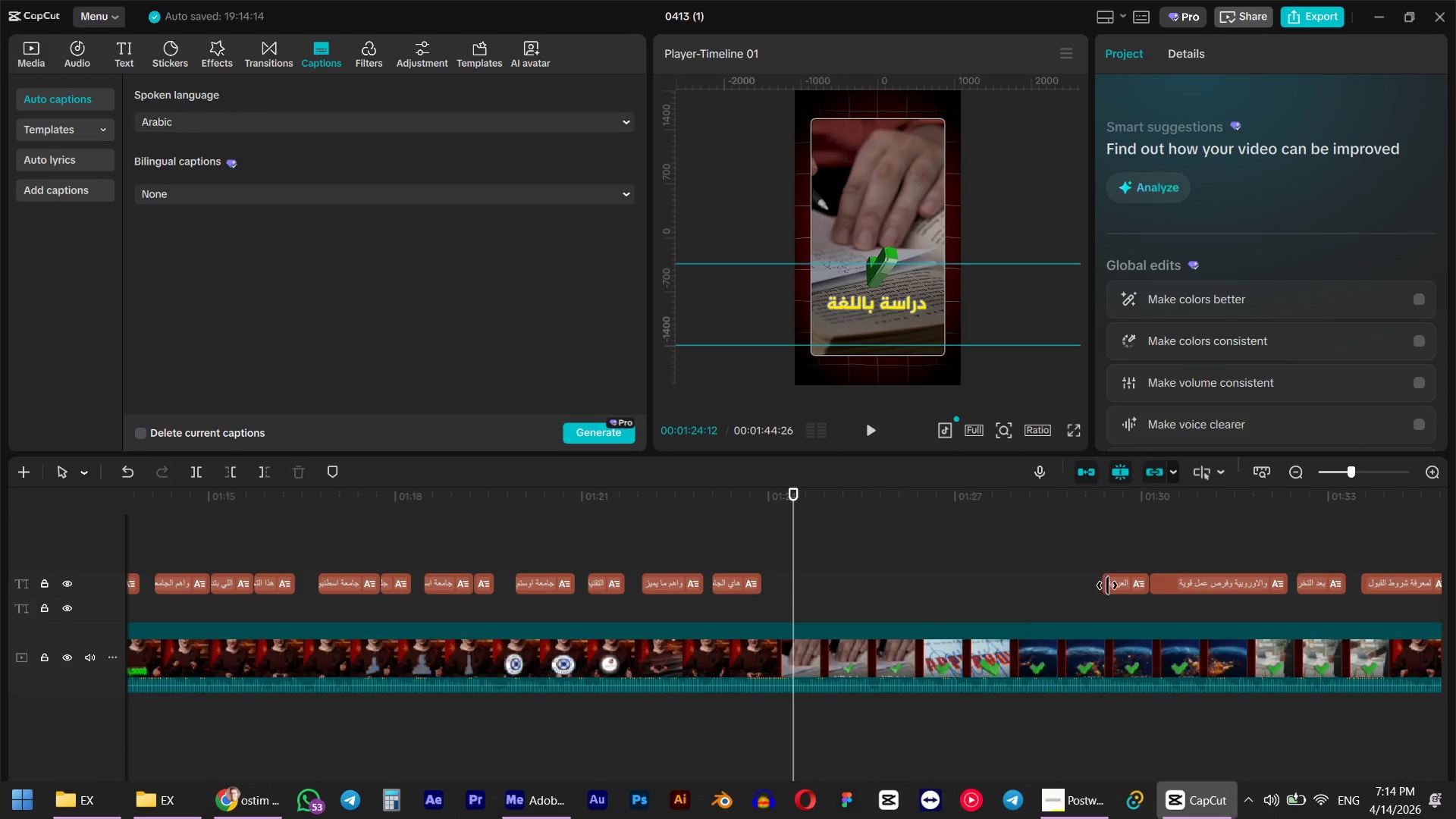 
left_click([1115, 584])
 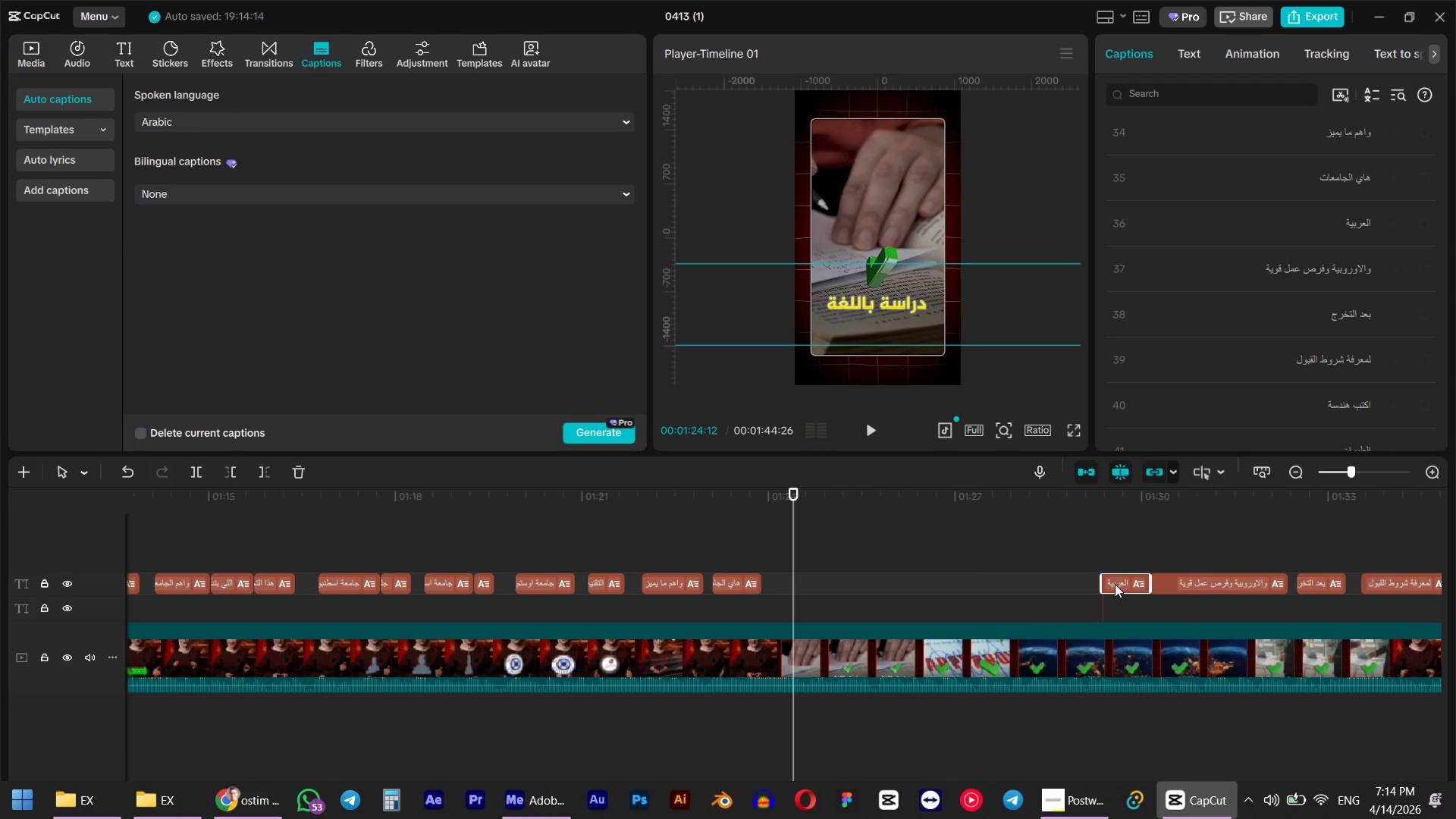 
key(Delete)
 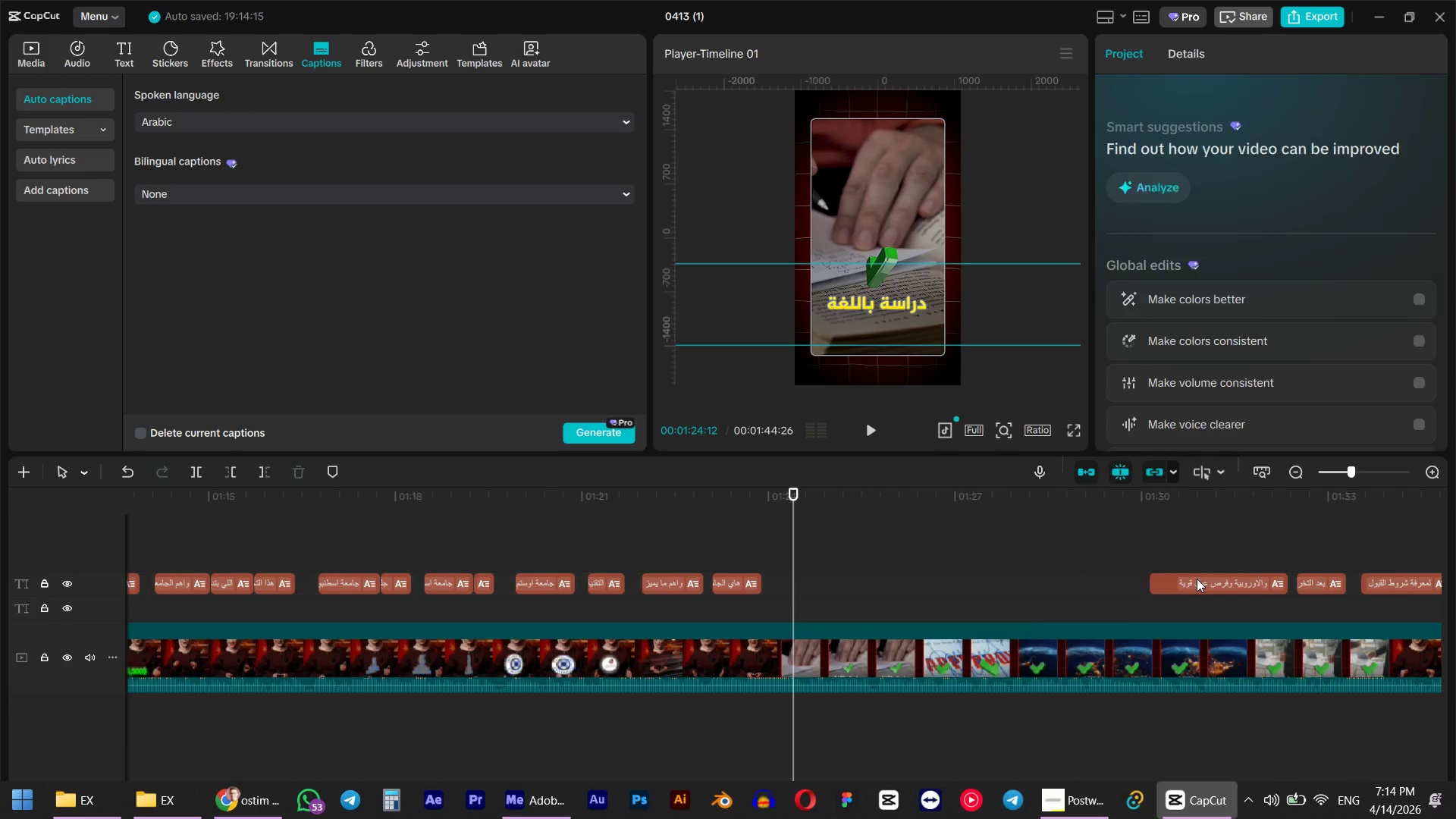 
left_click([1197, 579])
 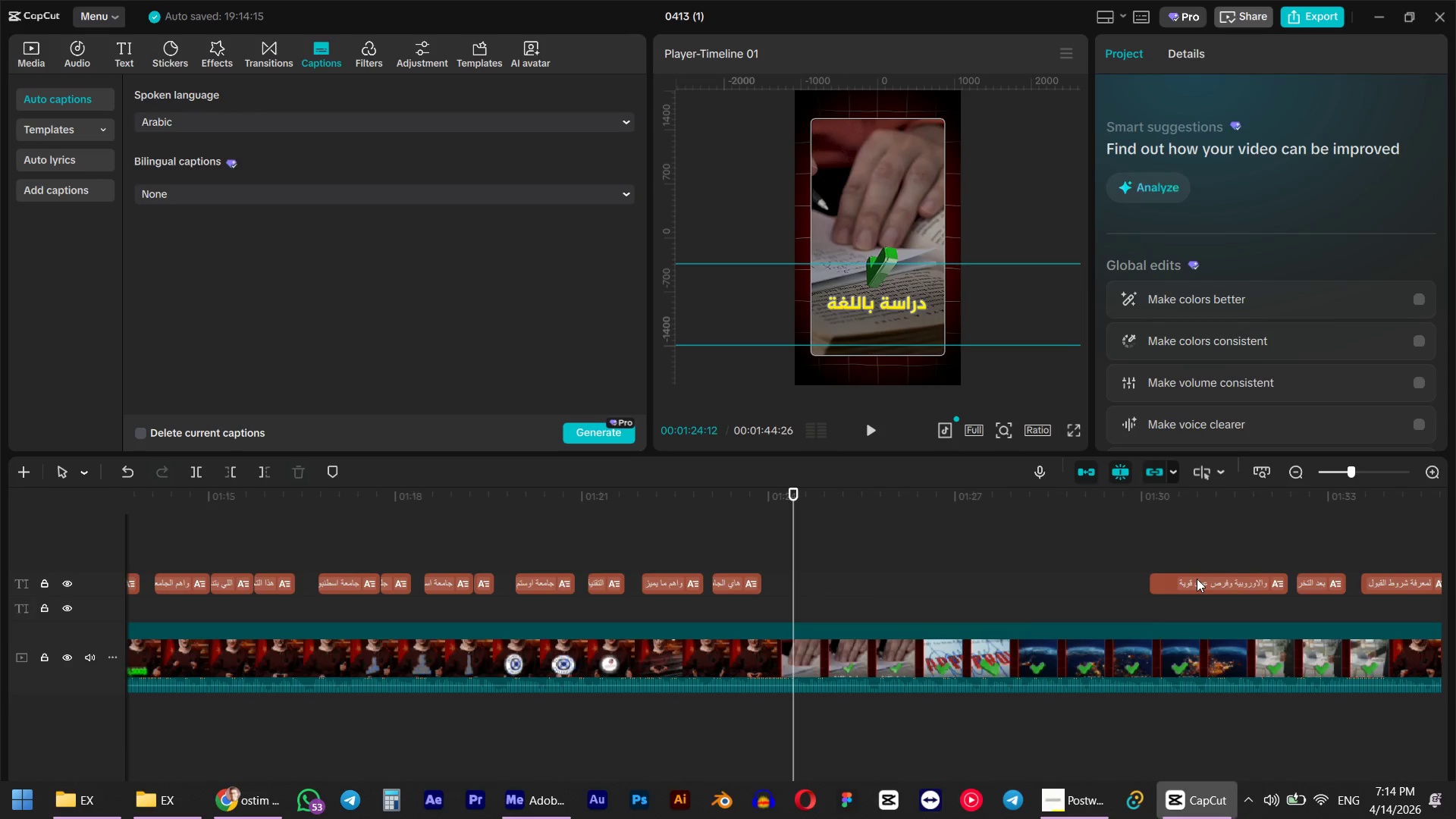 
key(Delete)
 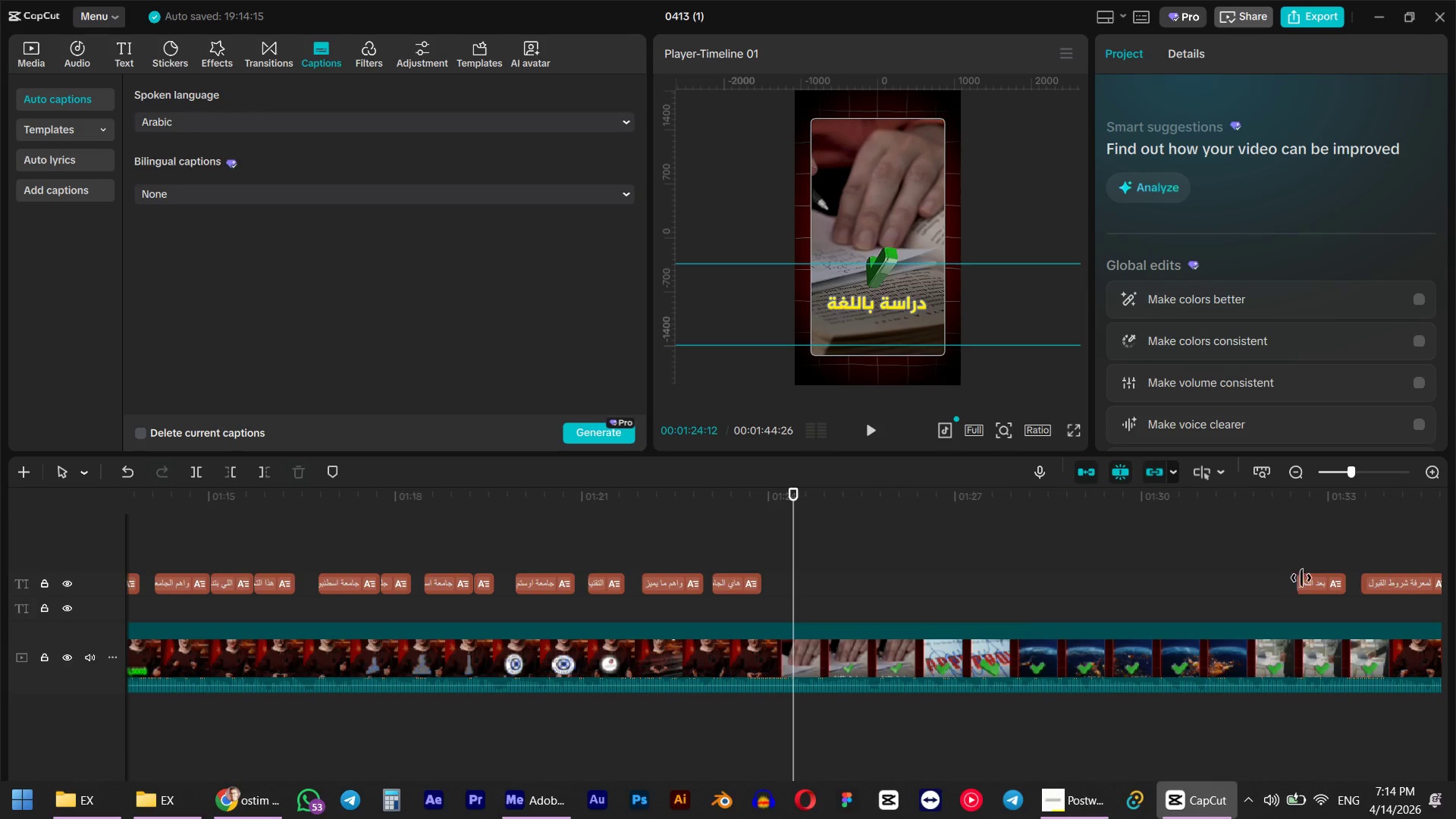 
left_click([1308, 581])
 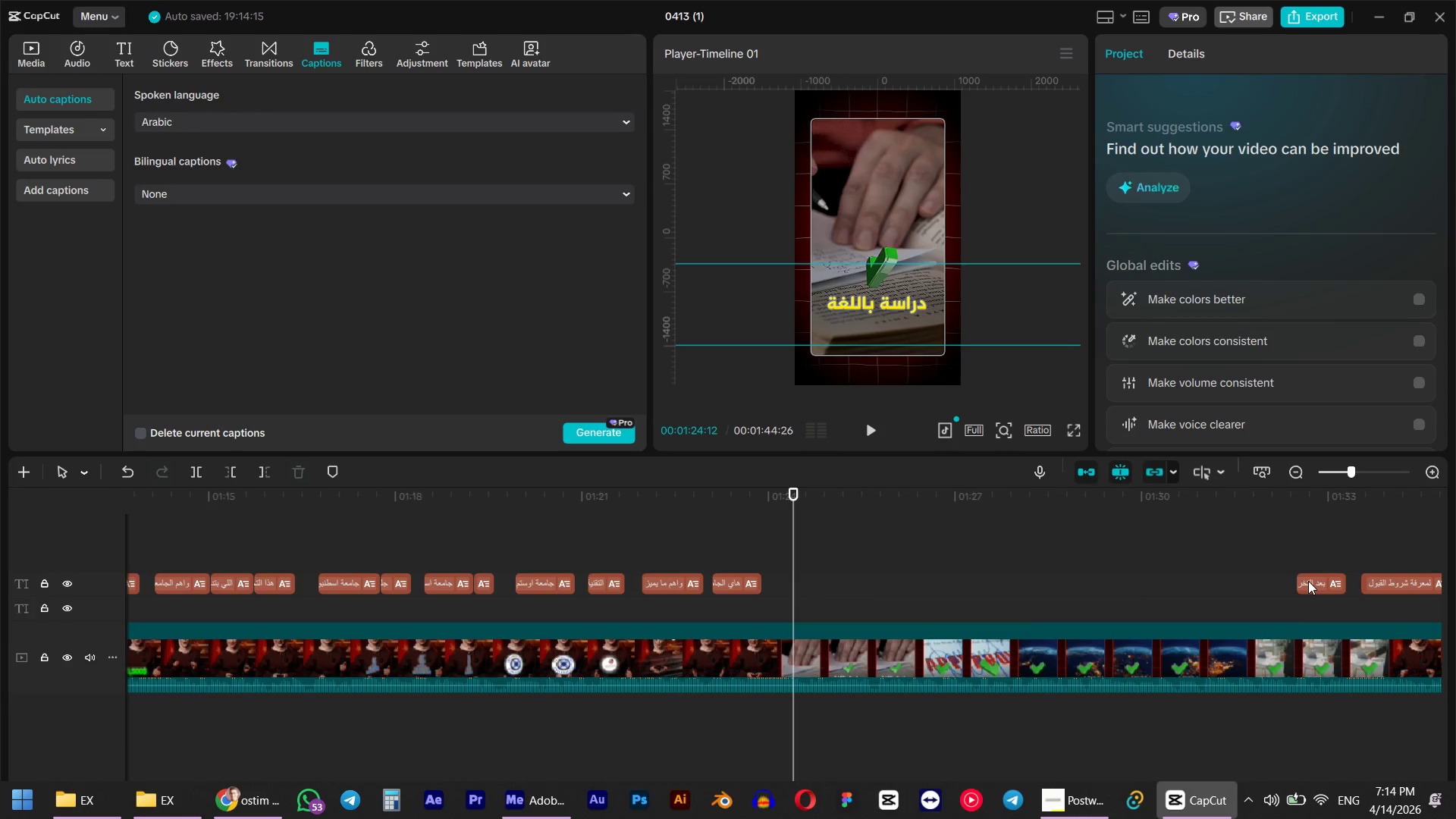 
key(Delete)
 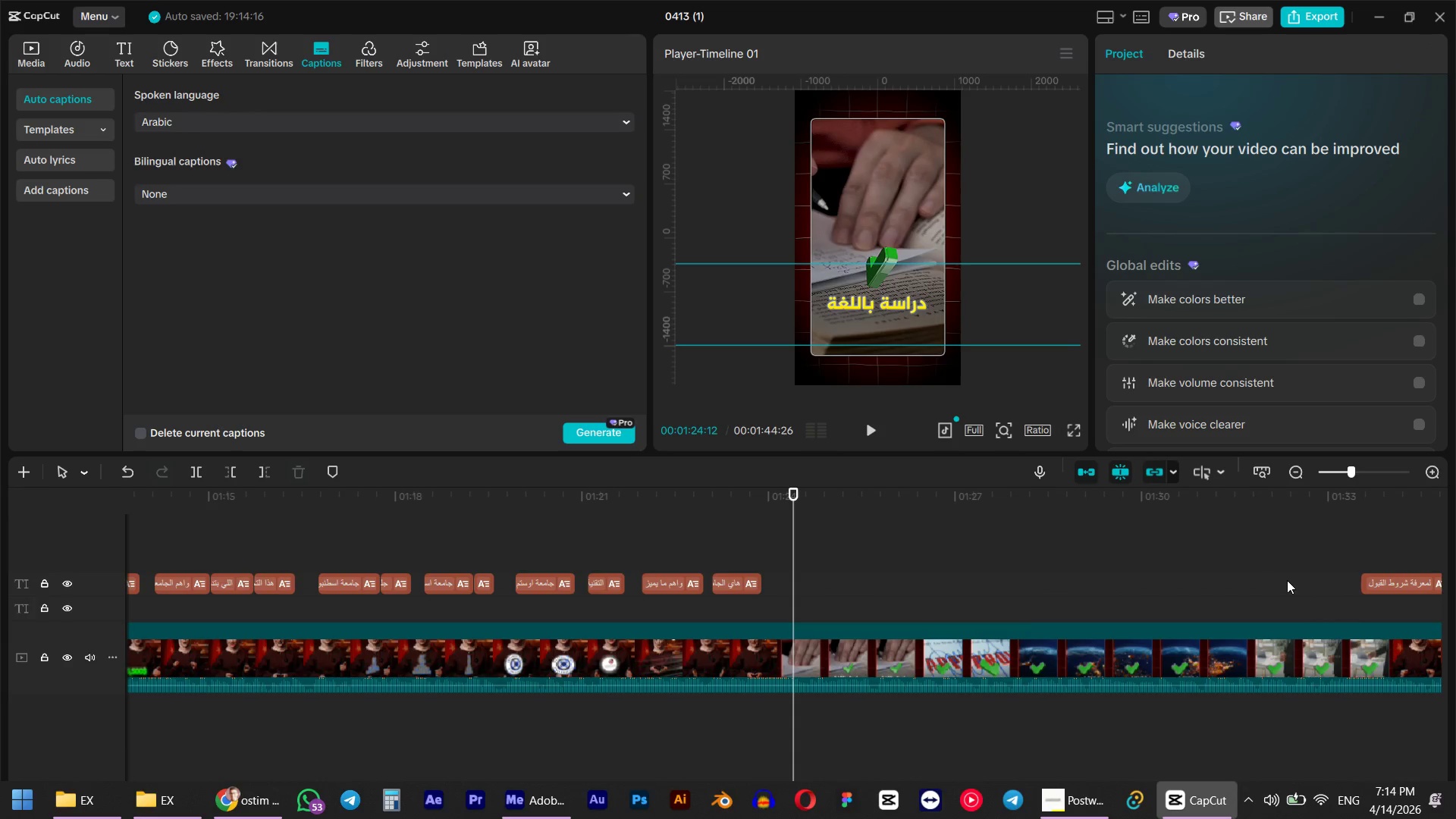 
key(Space)
 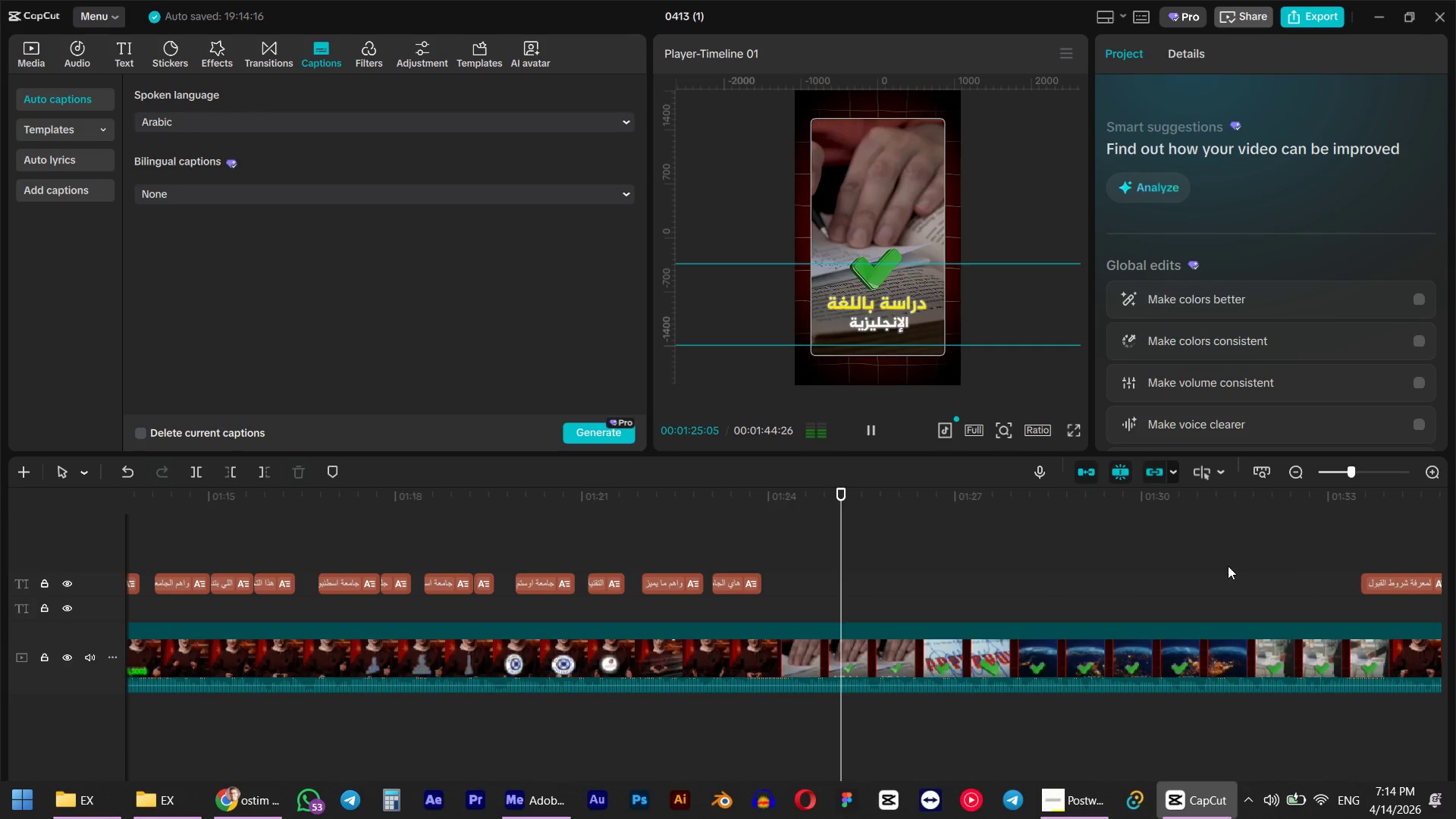 
key(Space)
 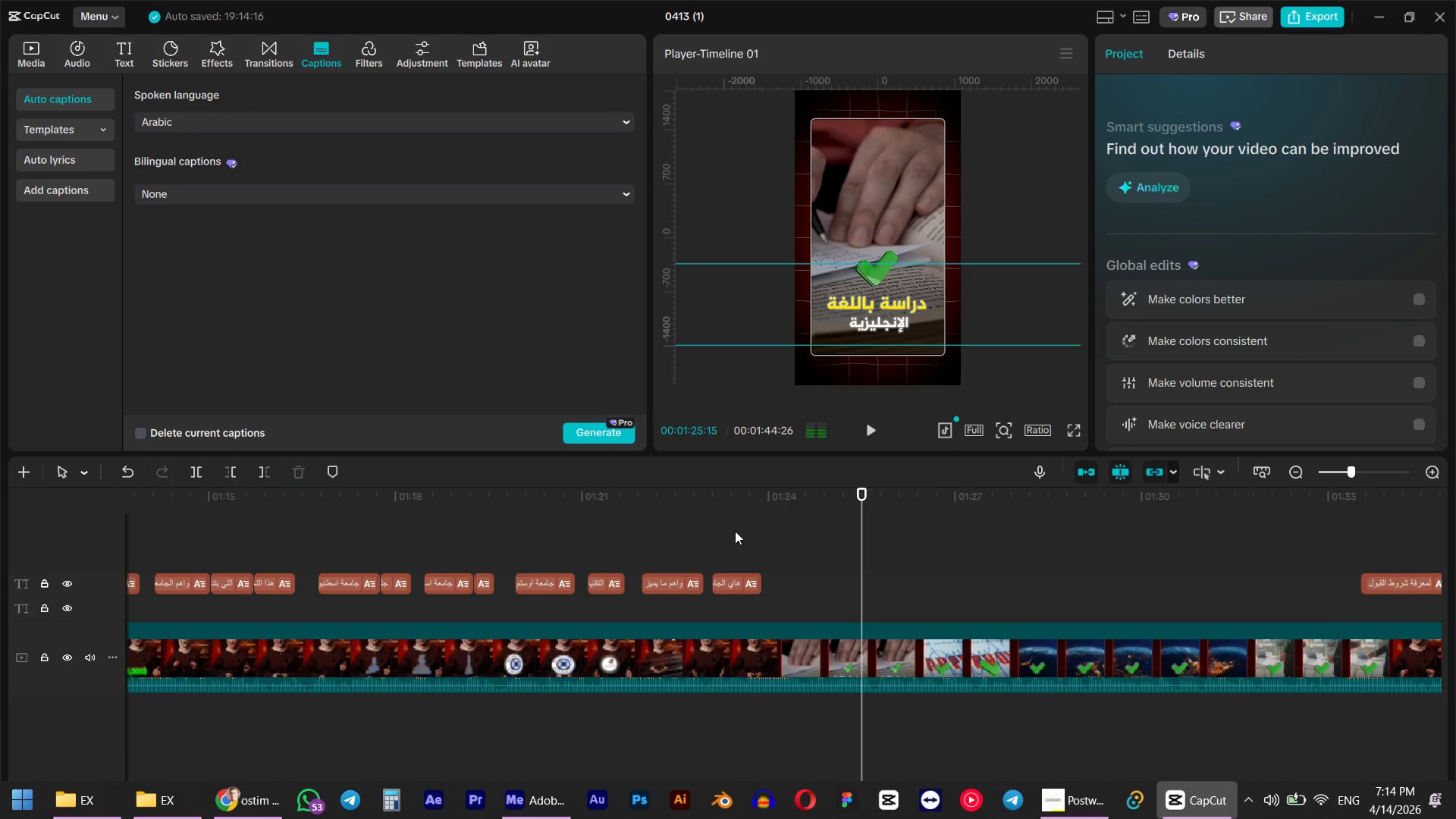 
left_click([670, 493])
 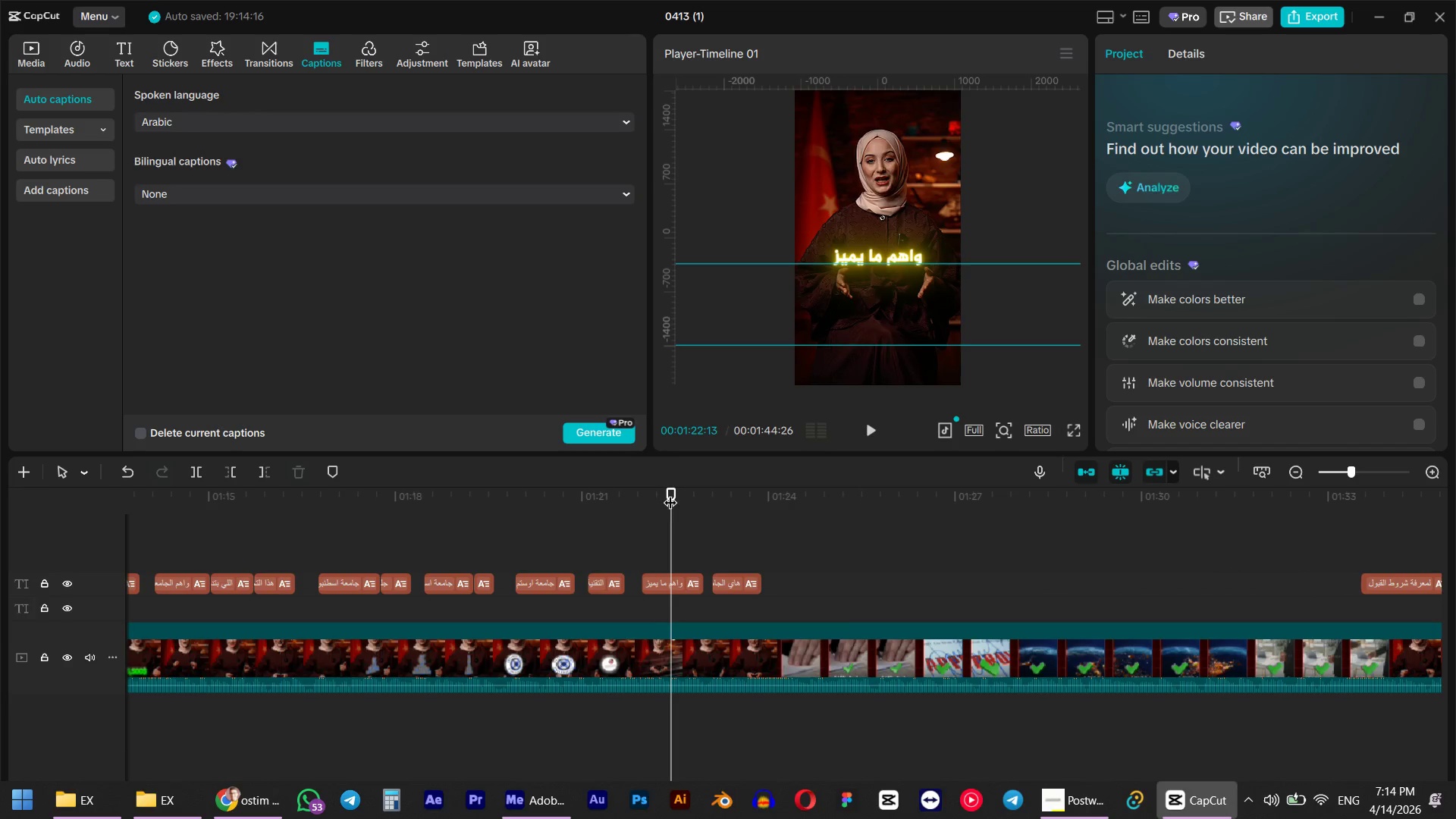 
key(Space)
 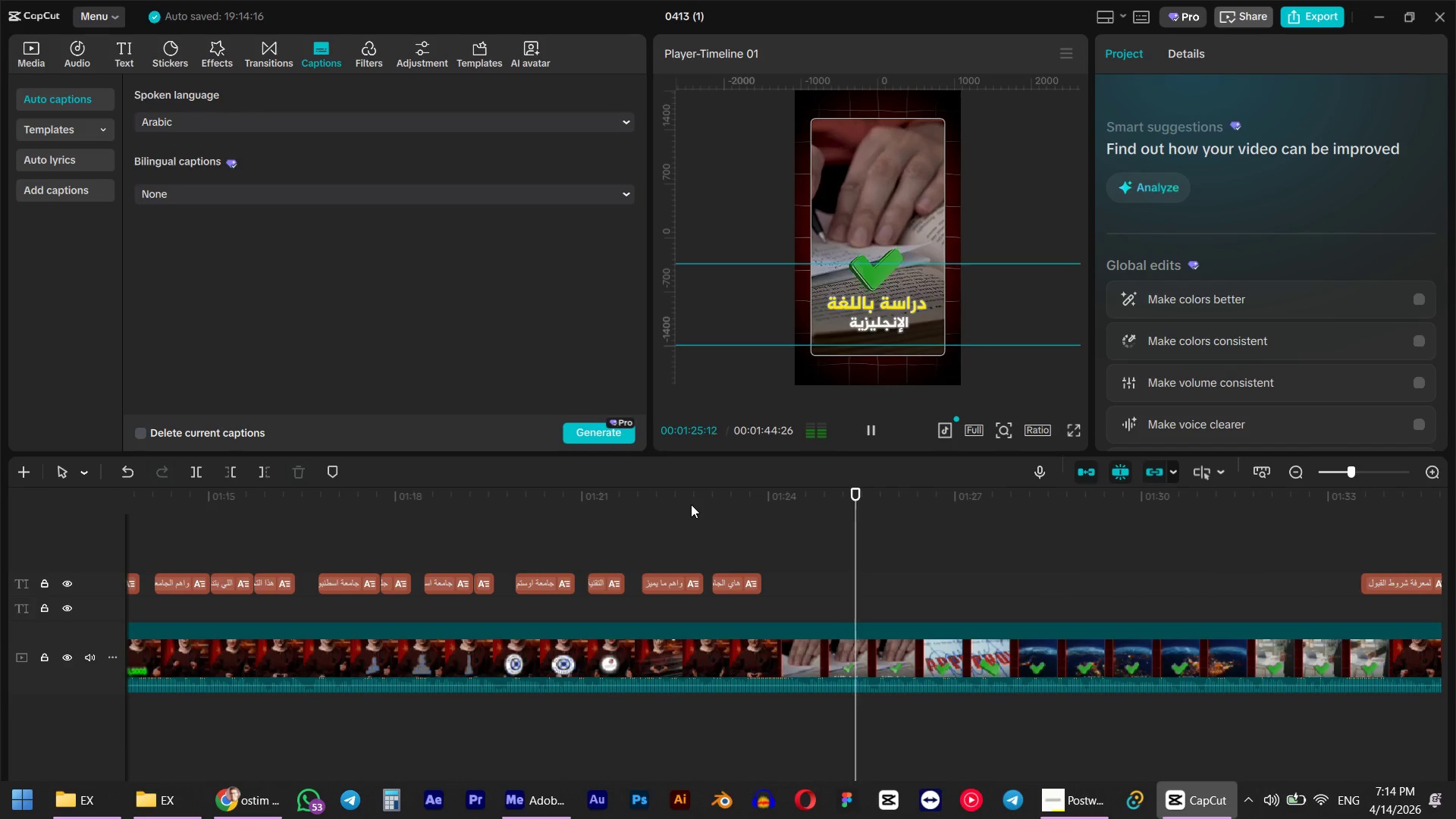 
wait(8.09)
 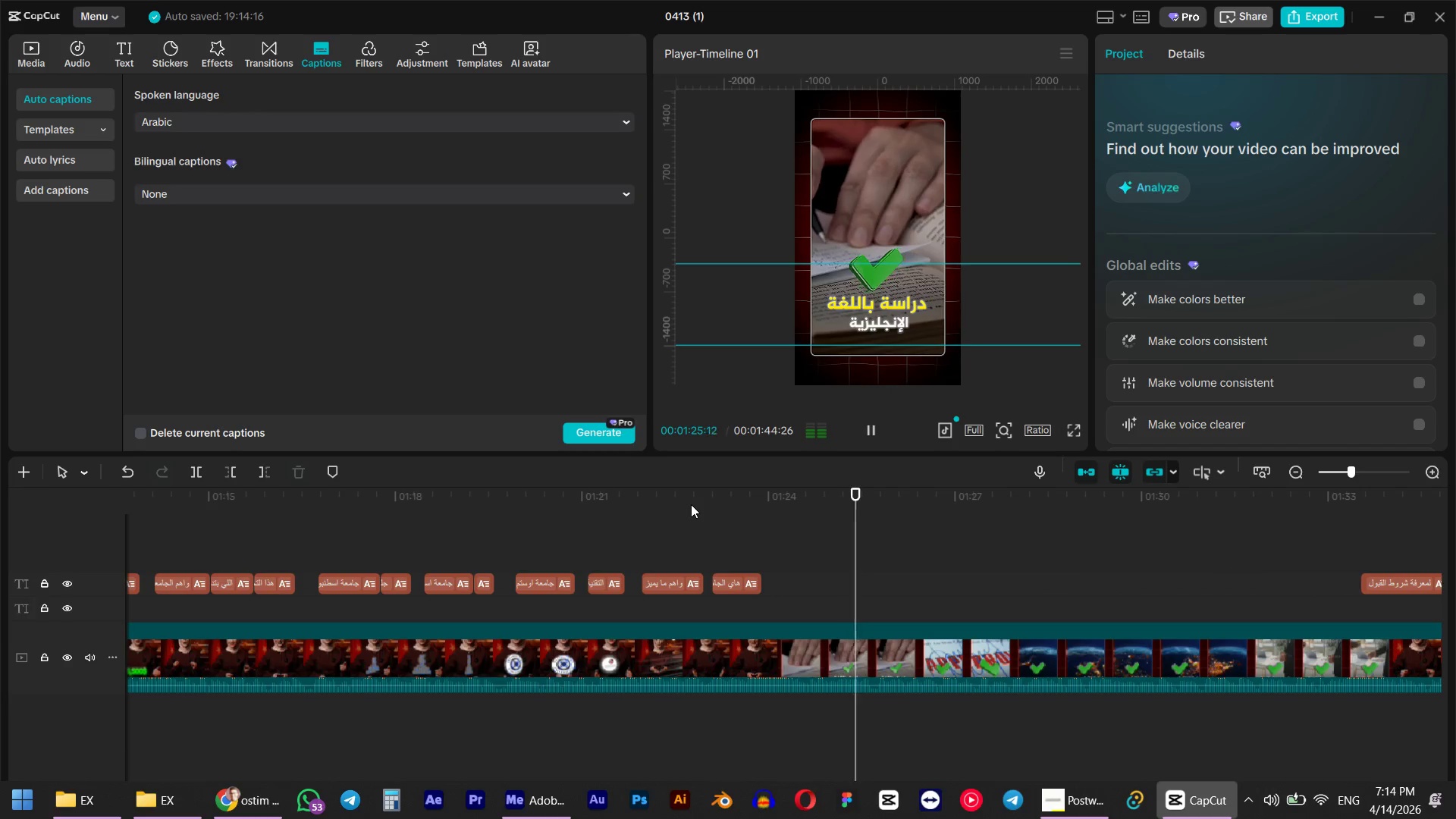 
key(Control+ControlLeft)
 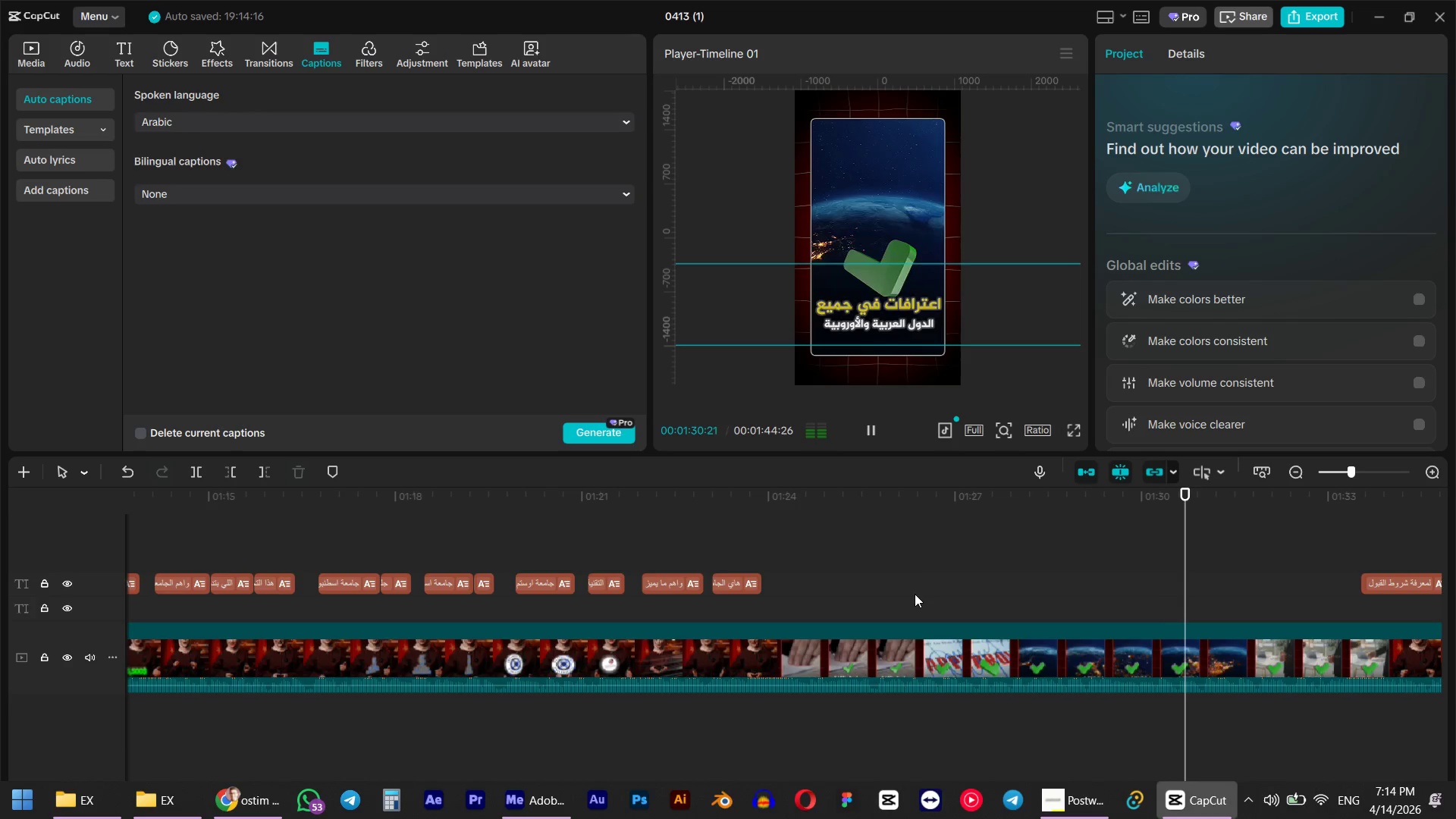 
hold_key(key=AltLeft, duration=0.38)
scroll: coordinate [913, 594], scroll_direction: down, amount: 5.0
 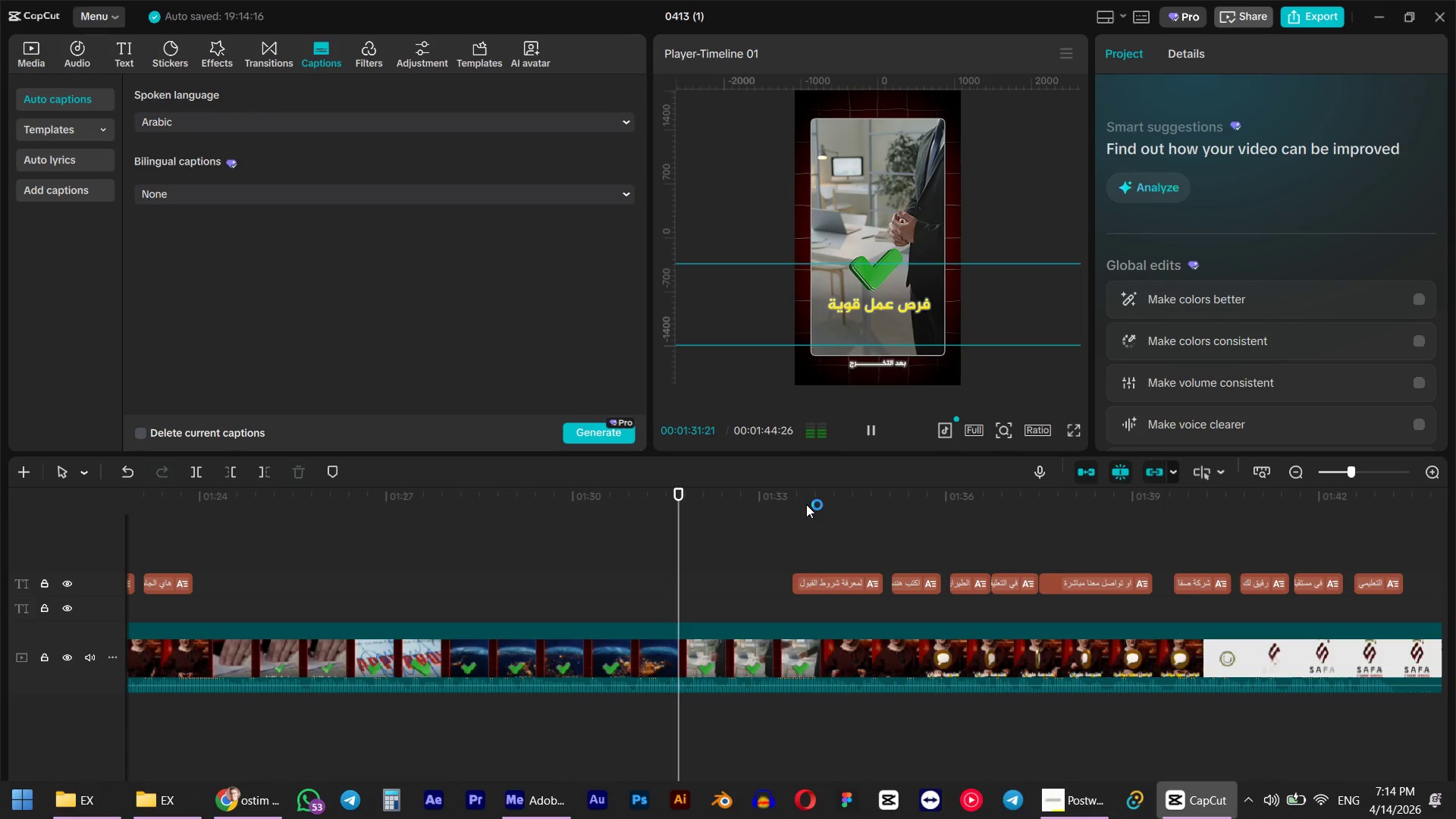 
left_click([773, 491])
 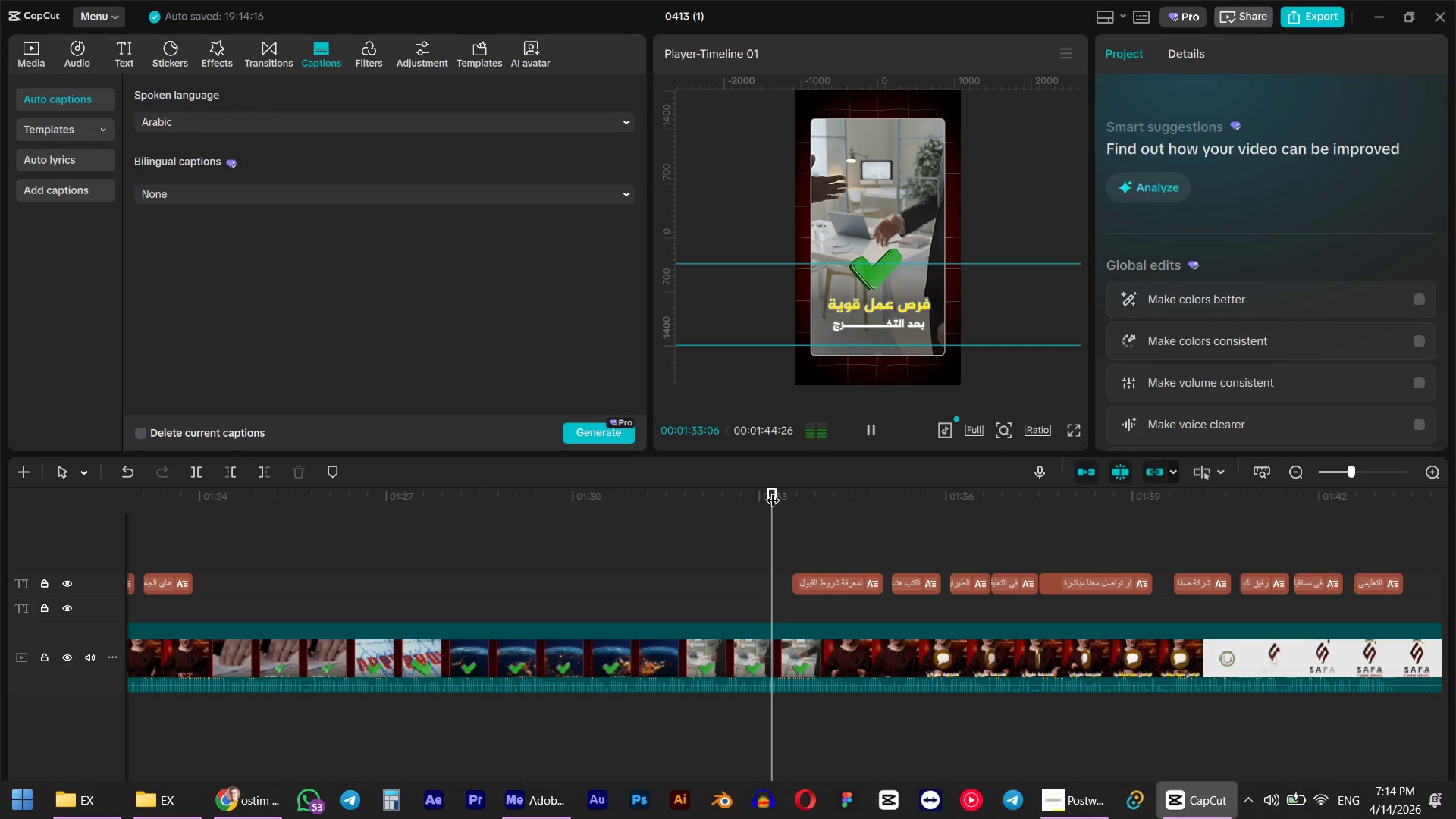 
key(Space)
 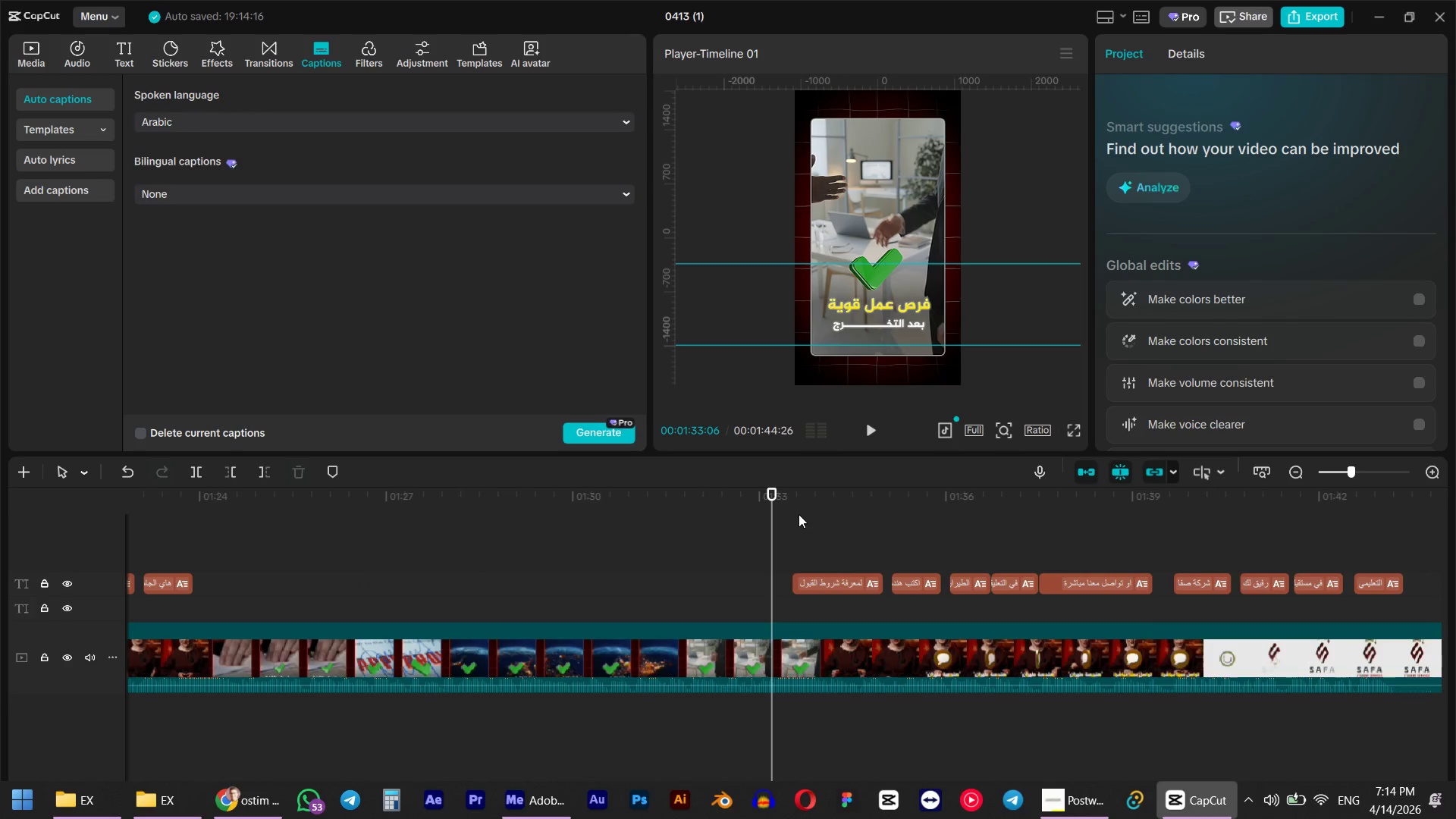 
key(Space)
 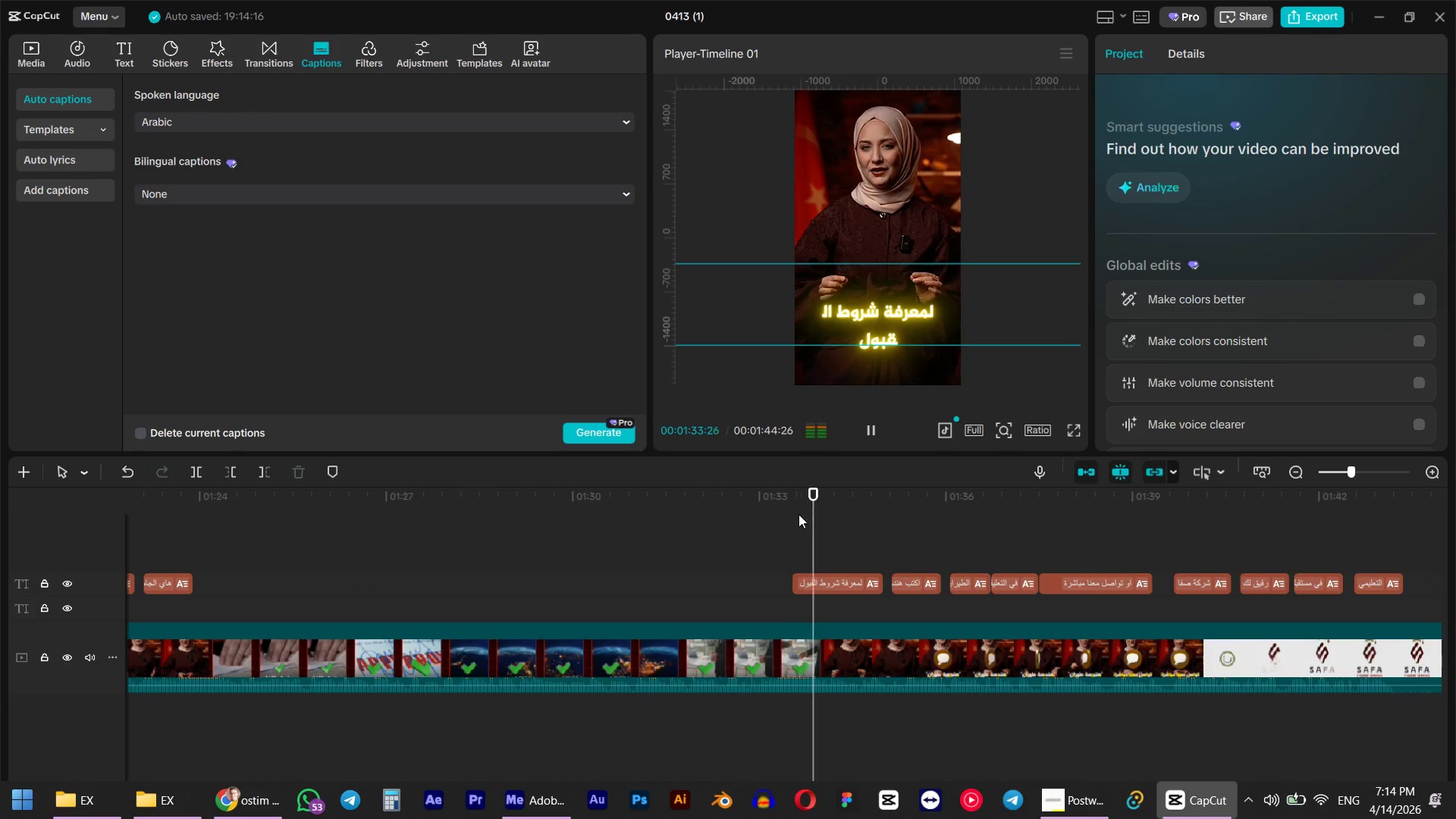 
key(Space)
 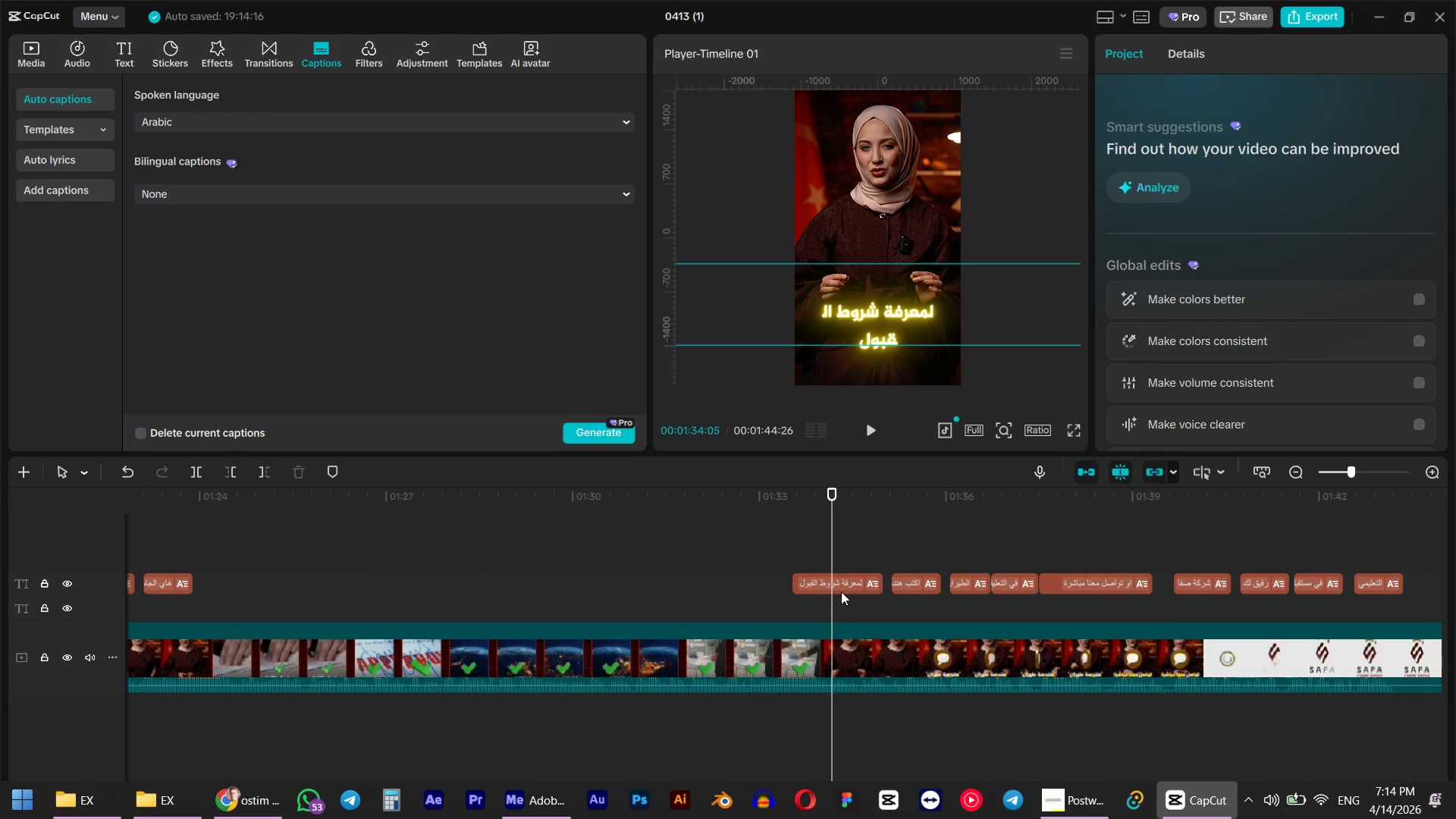 
left_click([842, 585])
 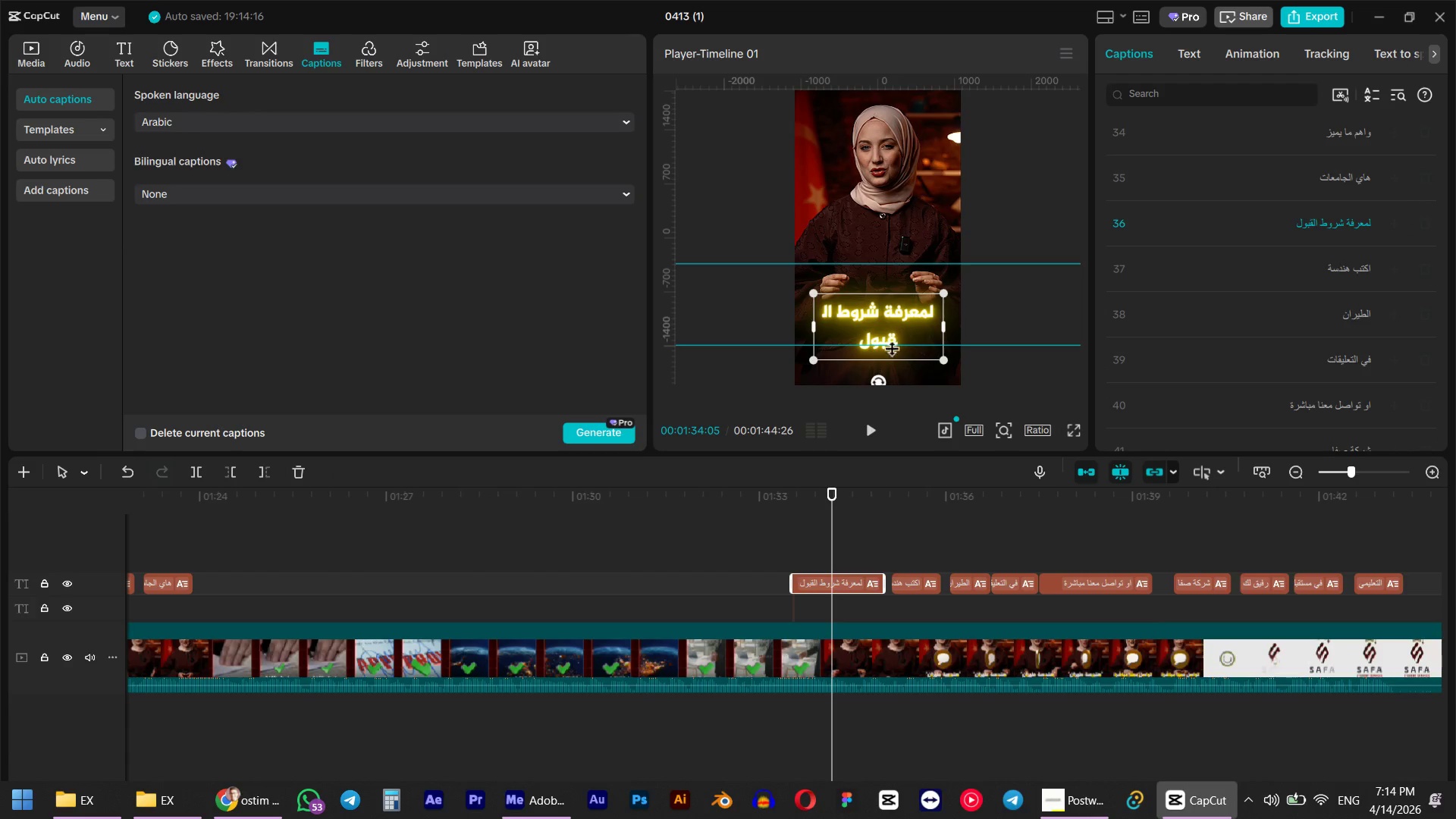 
left_click_drag(start_coordinate=[889, 328], to_coordinate=[889, 275])
 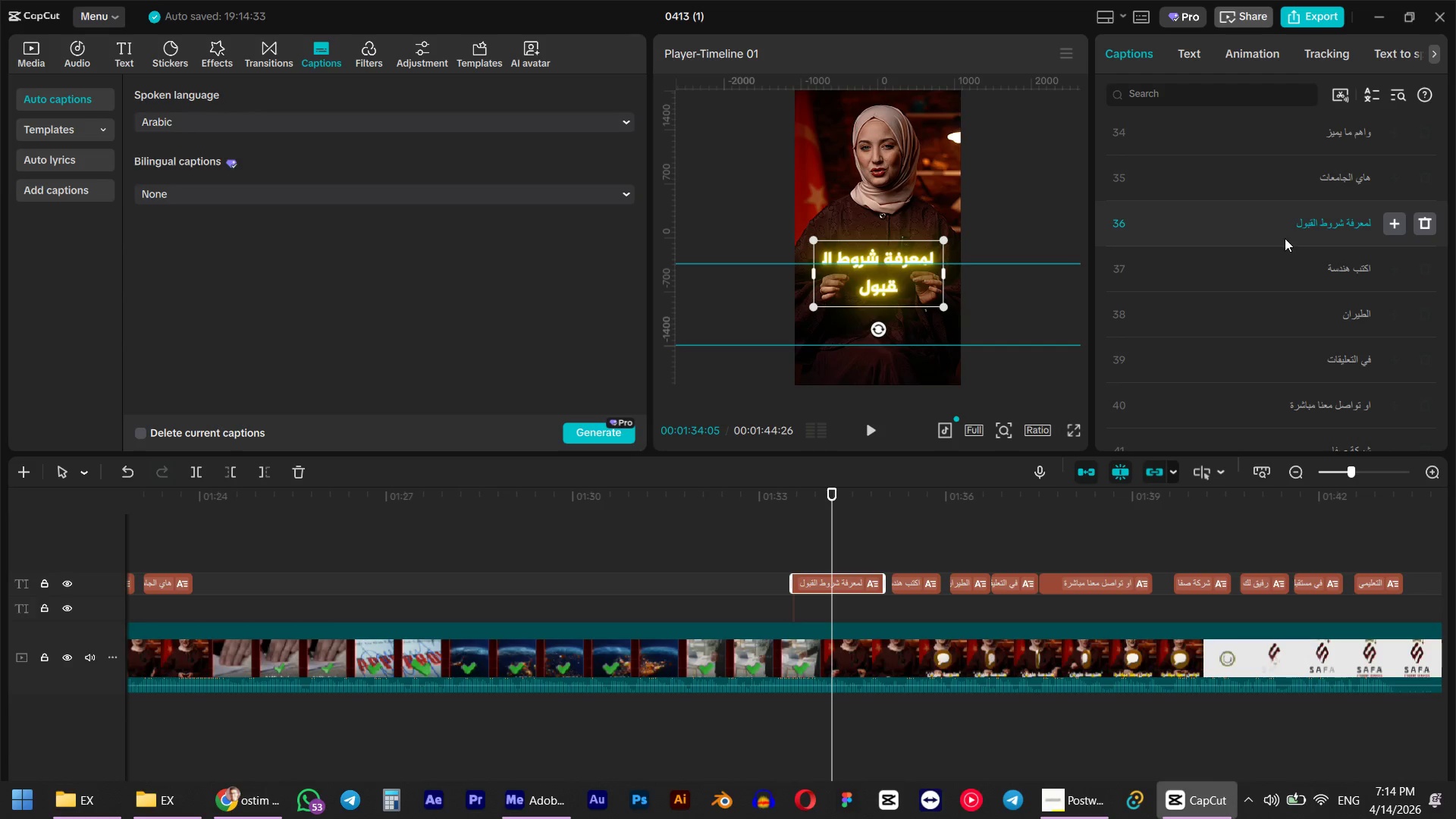 
hold_key(key=ShiftLeft, duration=1.36)
 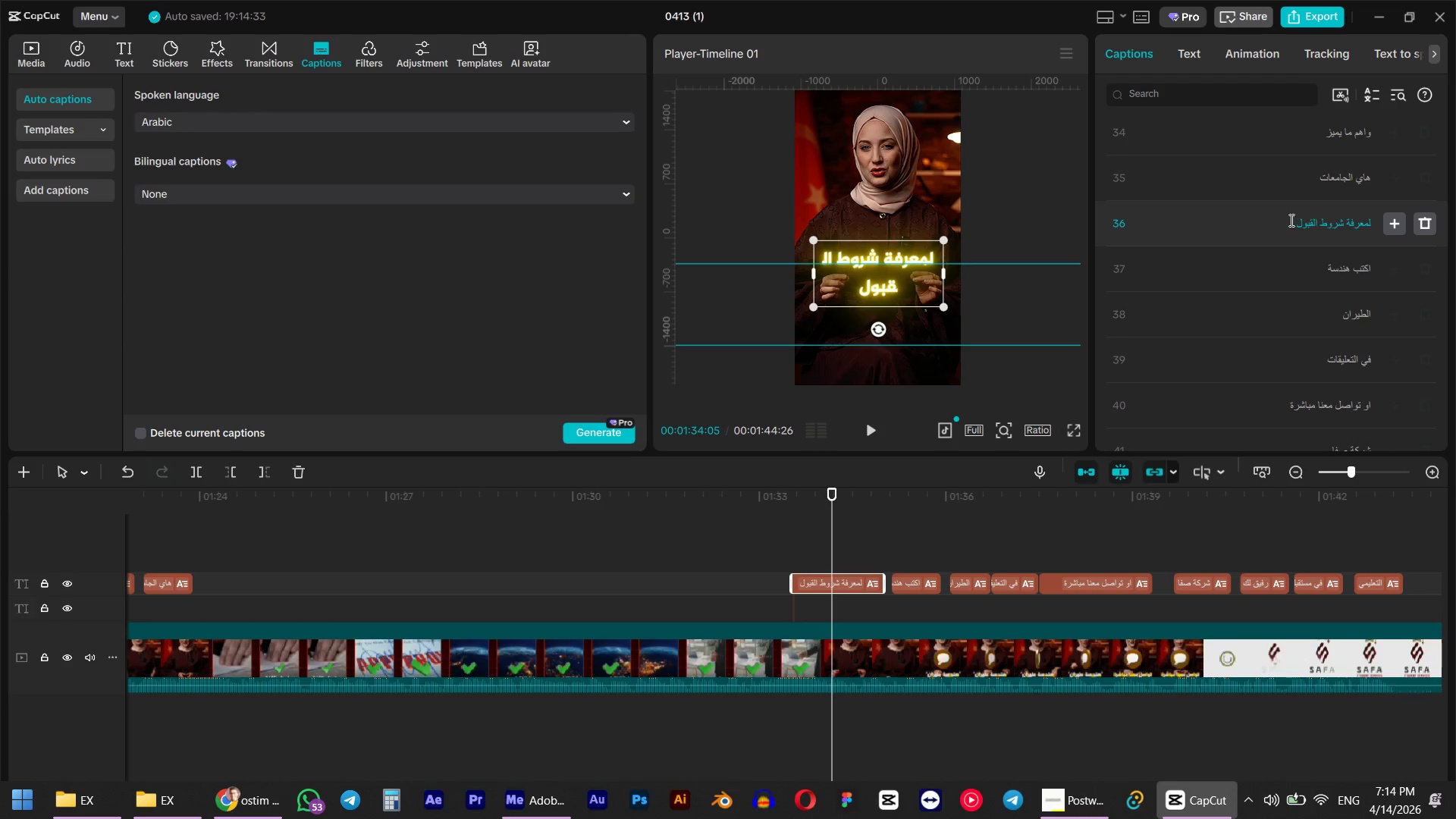 
left_click([1320, 220])
 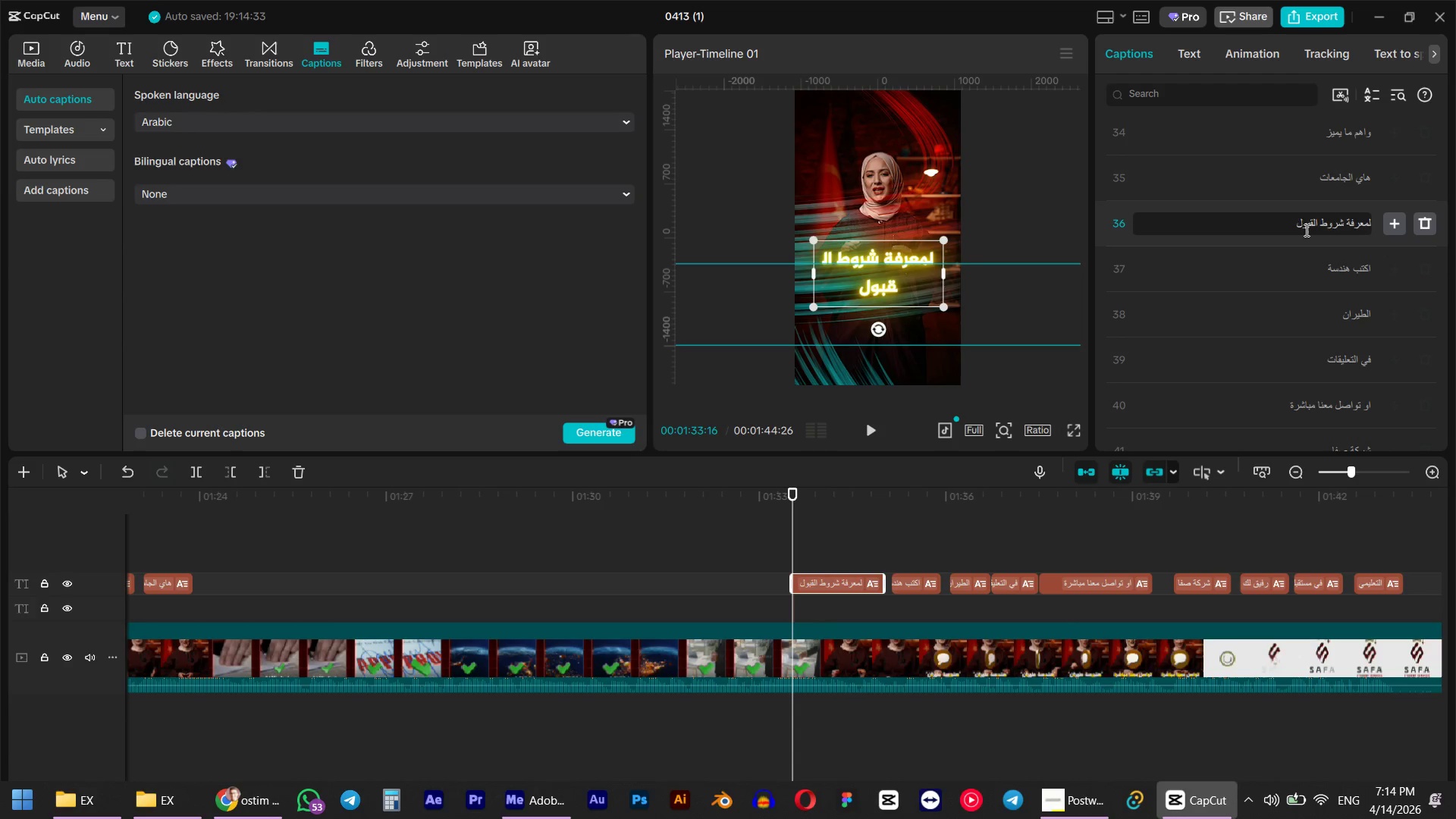 
wait(5.81)
 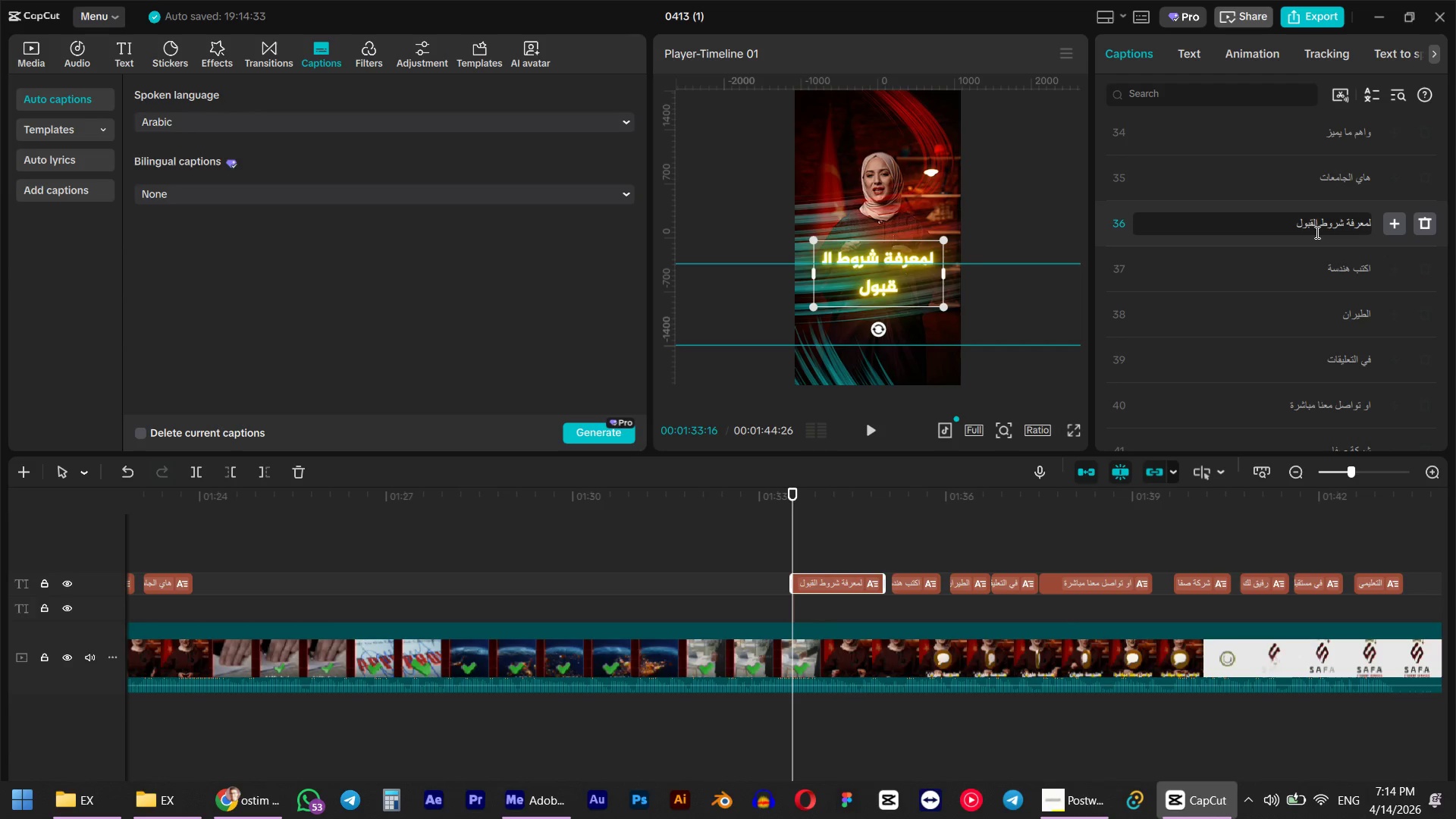 
left_click([792, 497])
 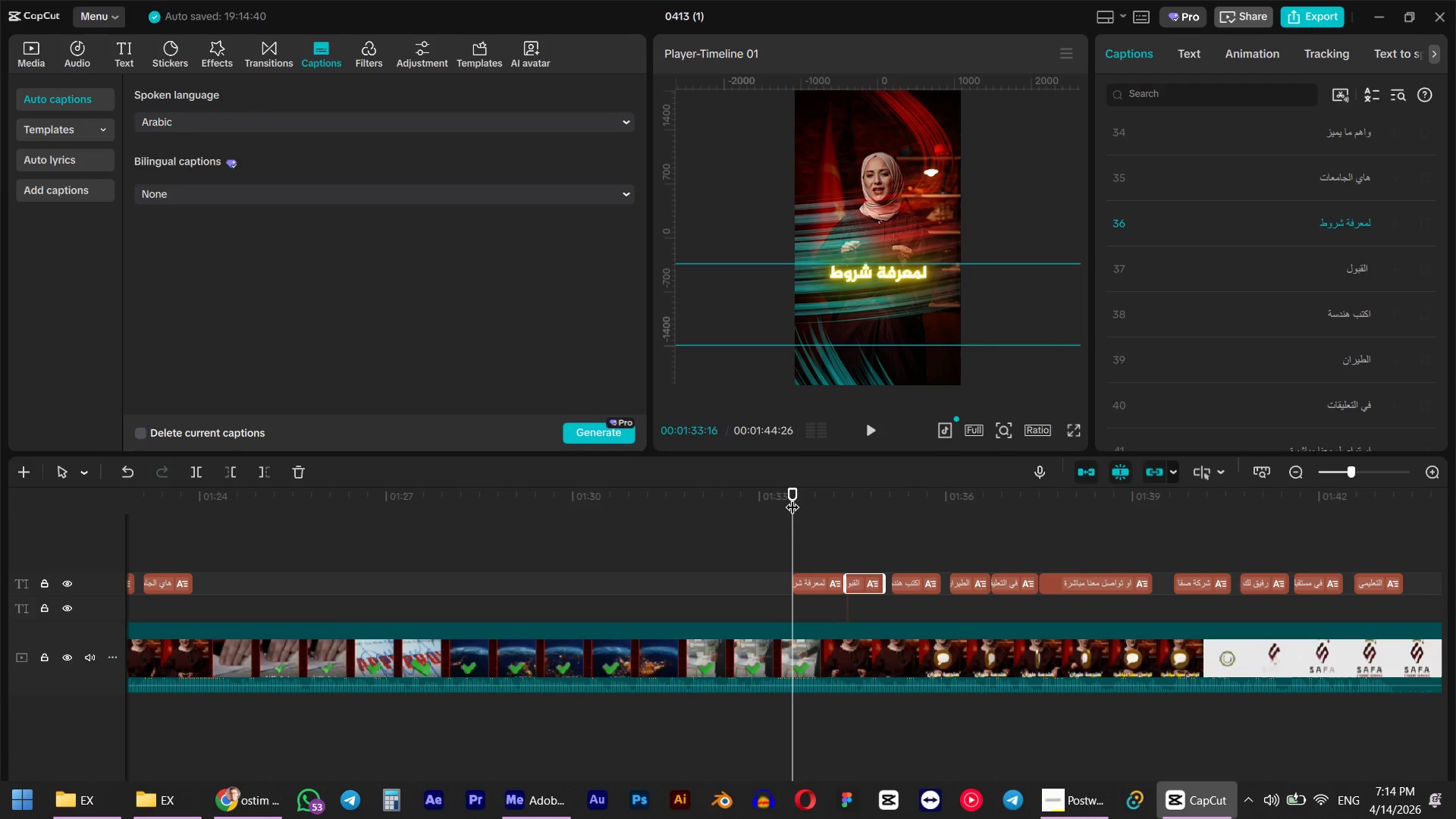 
key(Space)
 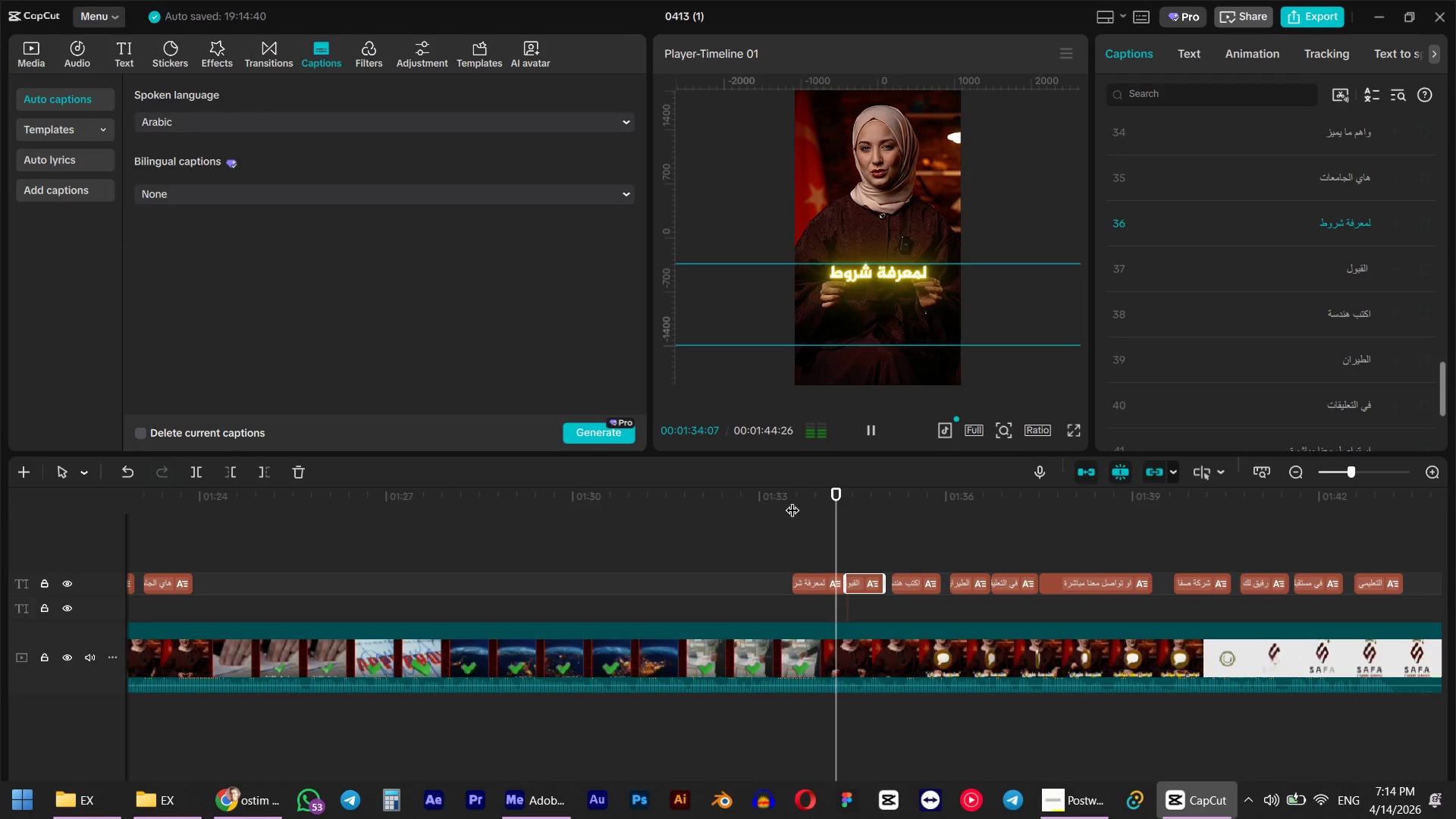 
key(Space)
 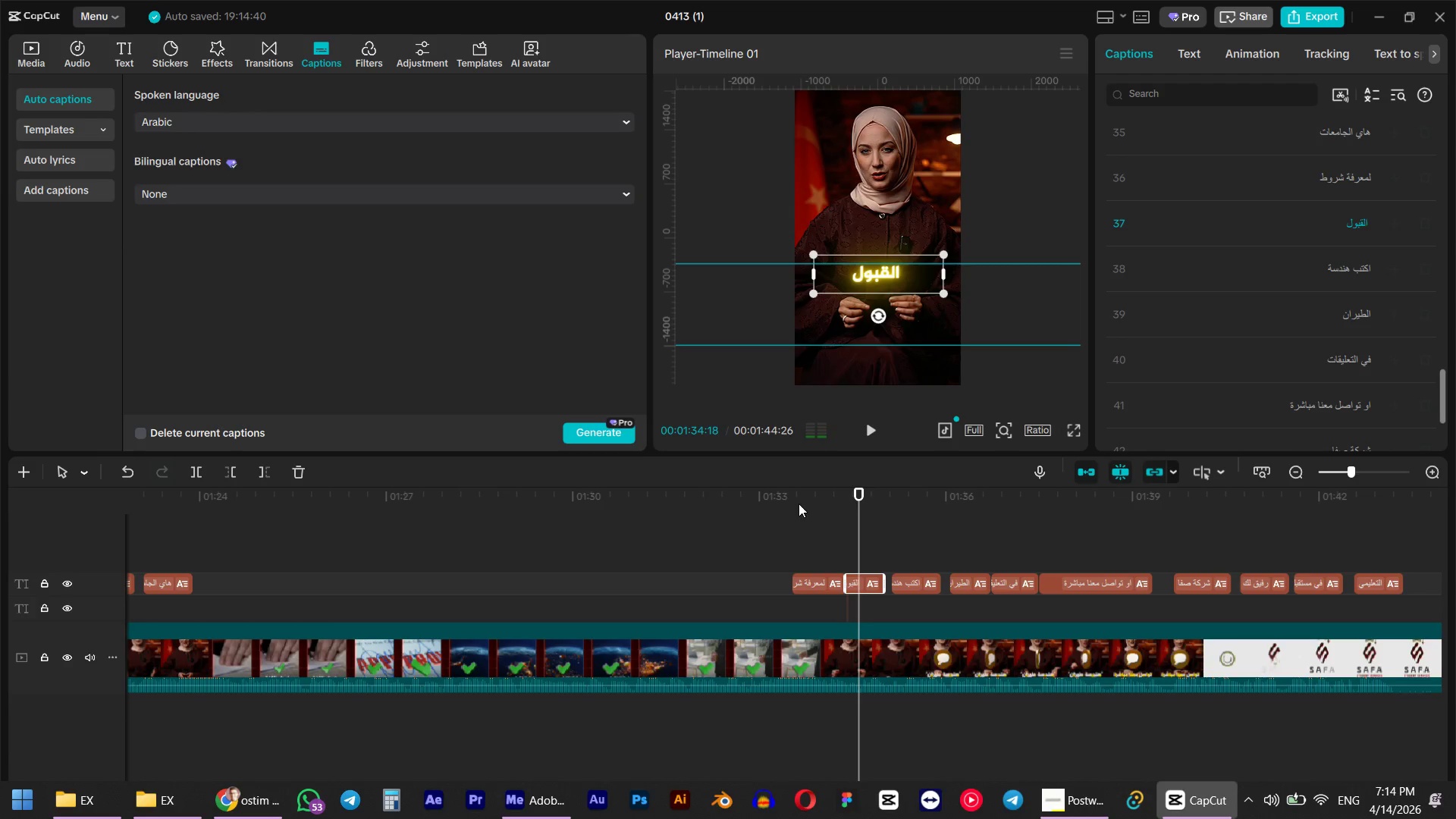 
left_click([821, 504])
 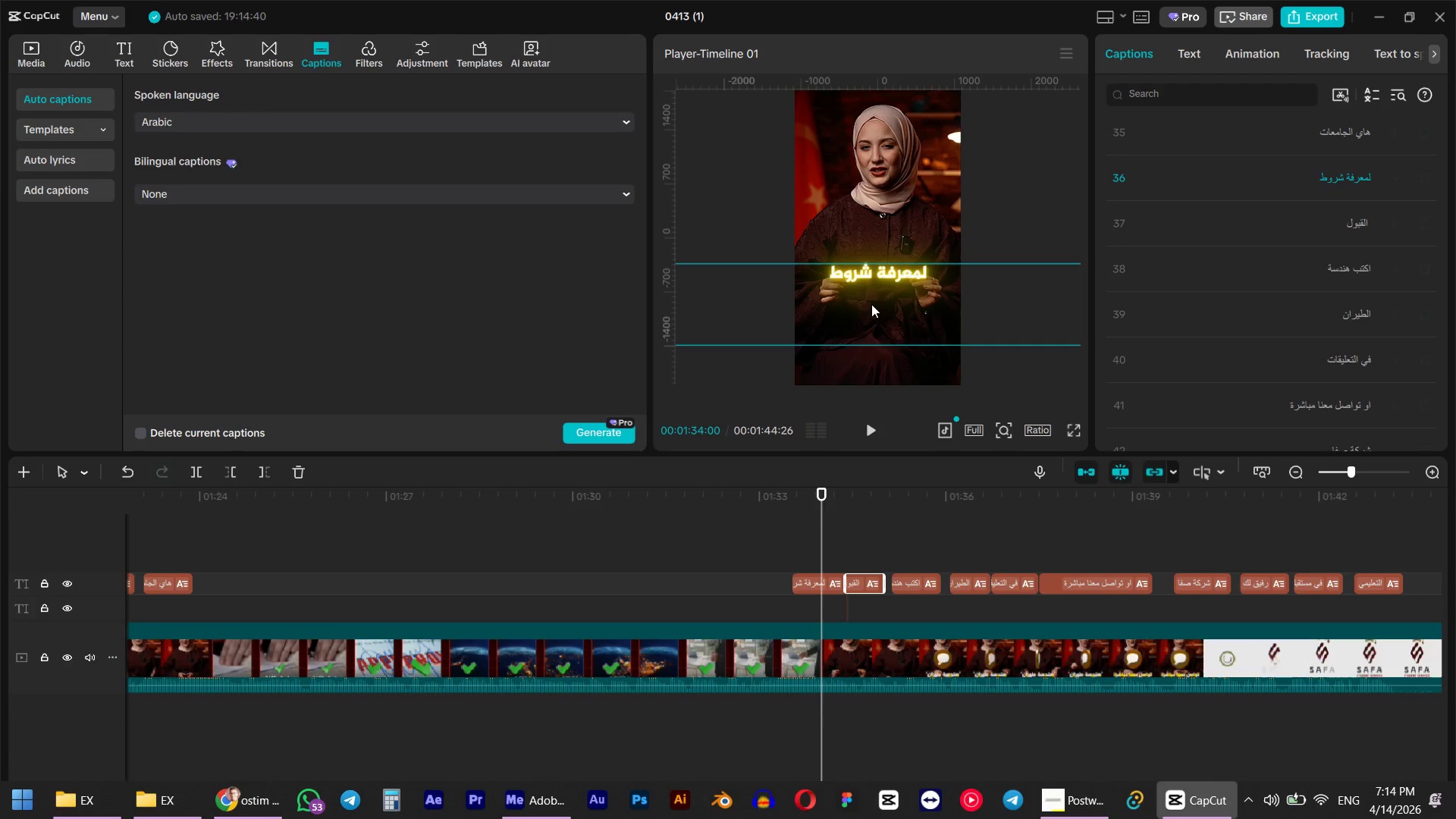 
left_click([877, 277])
 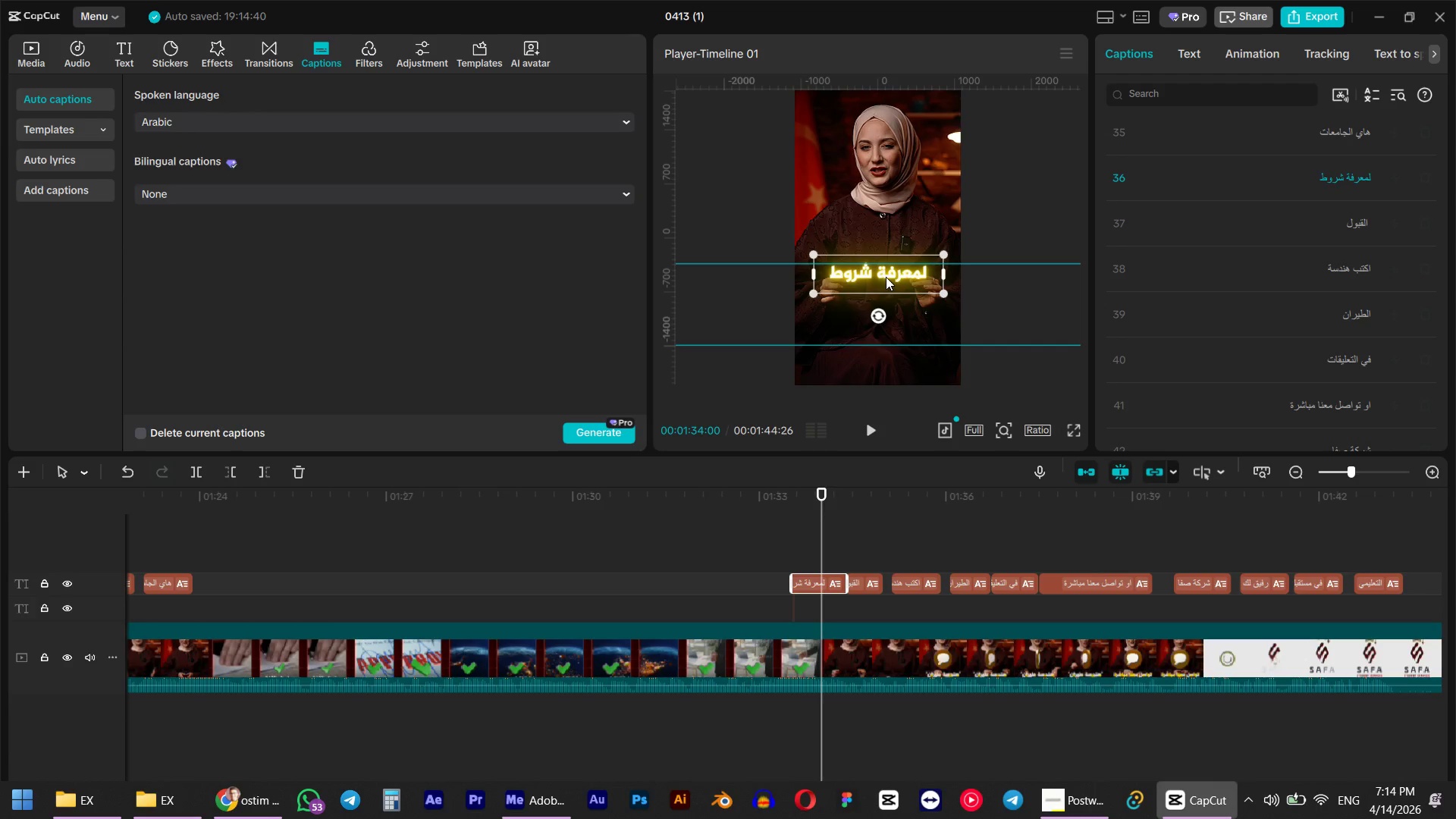 
left_click_drag(start_coordinate=[886, 277], to_coordinate=[886, 262])
 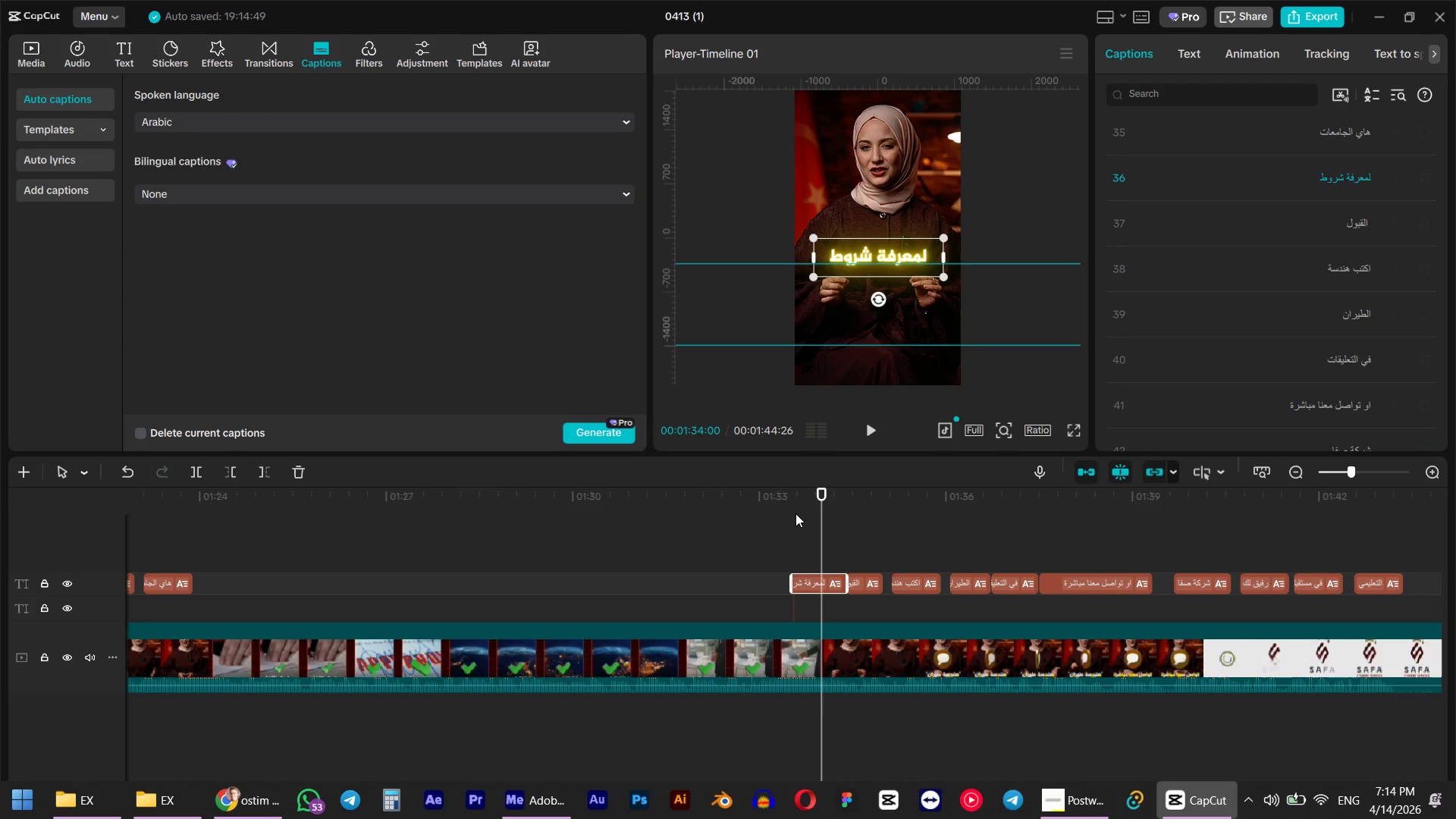 
left_click([795, 513])
 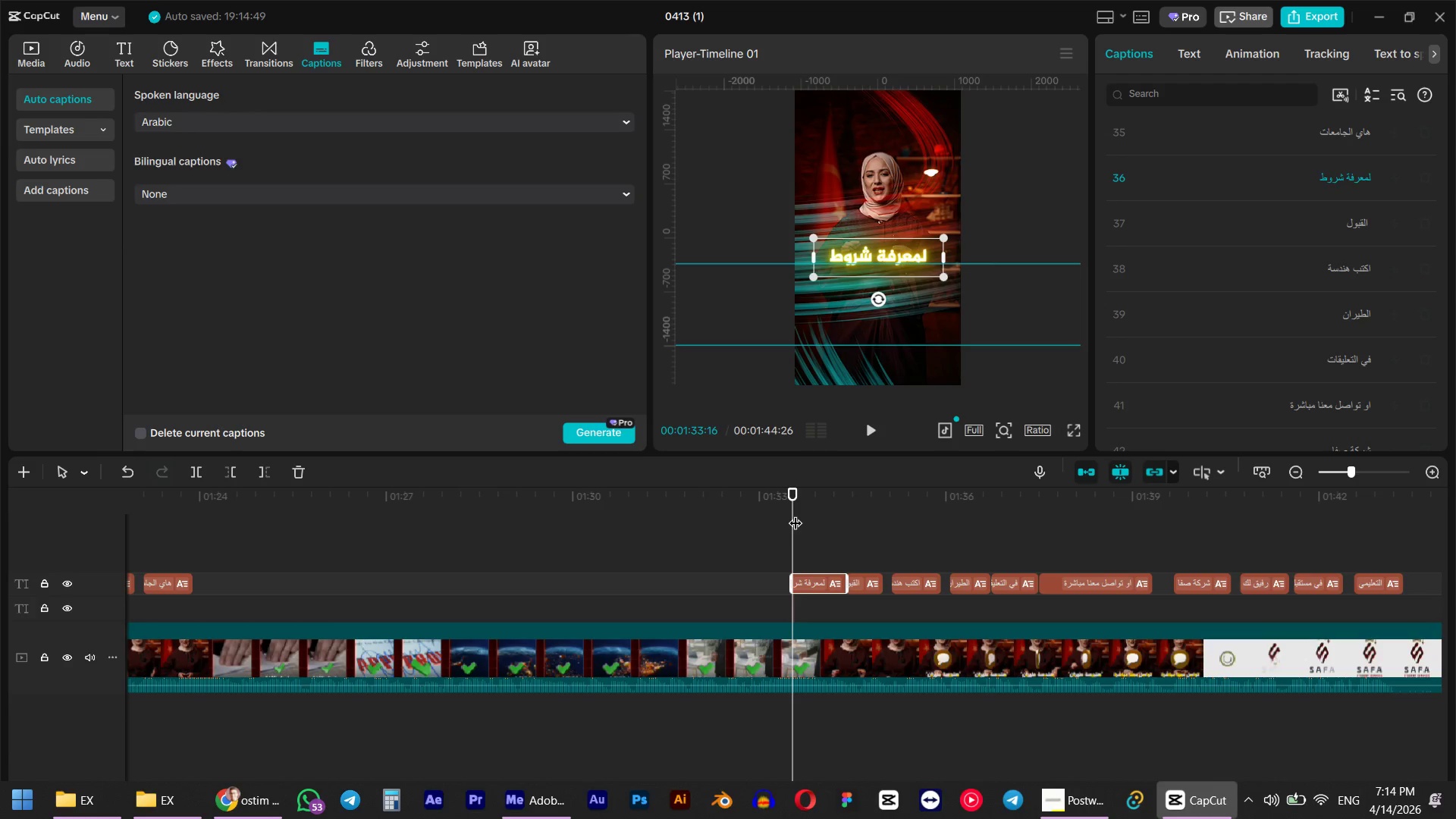 
key(Space)
 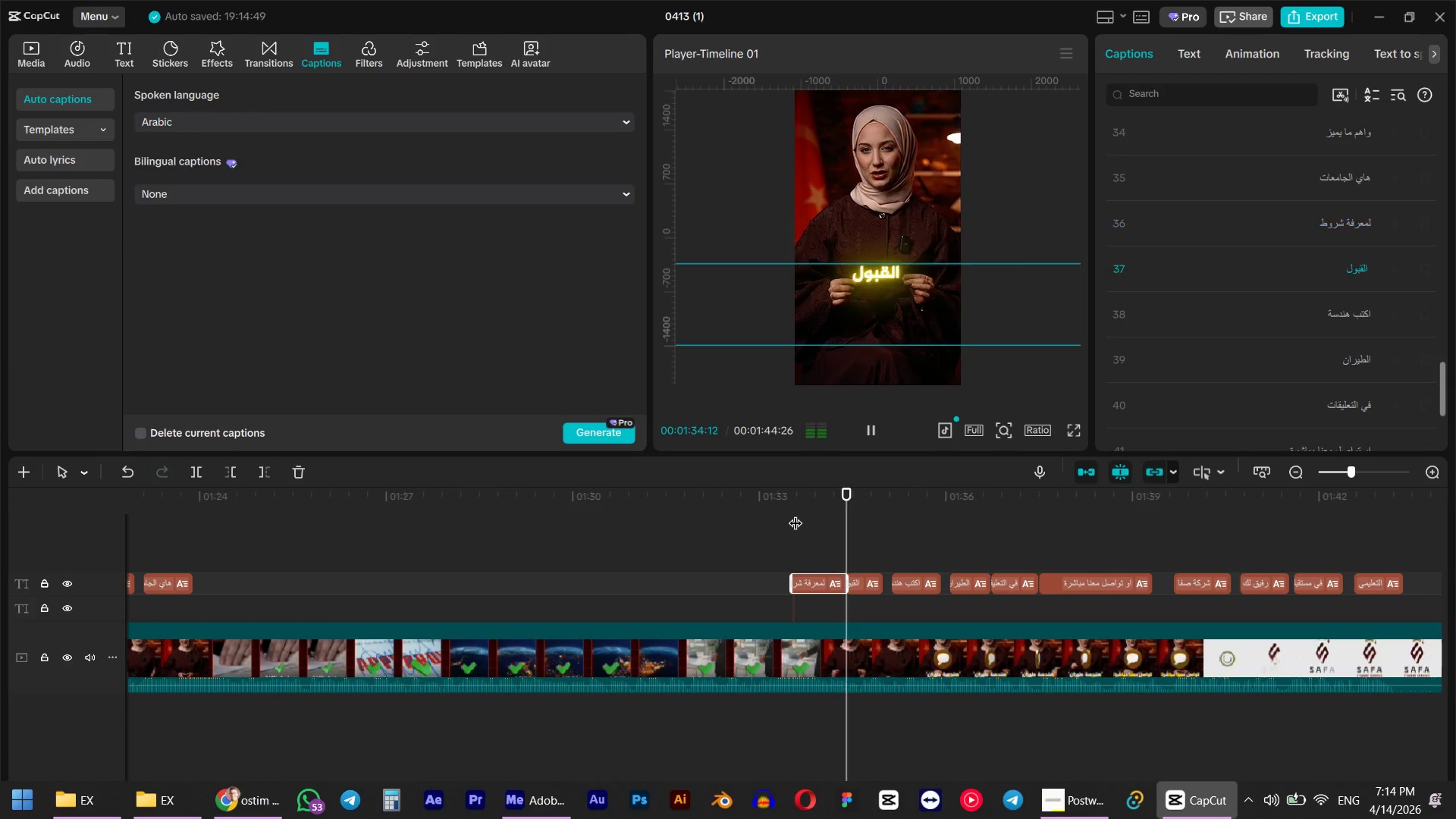 
key(Space)
 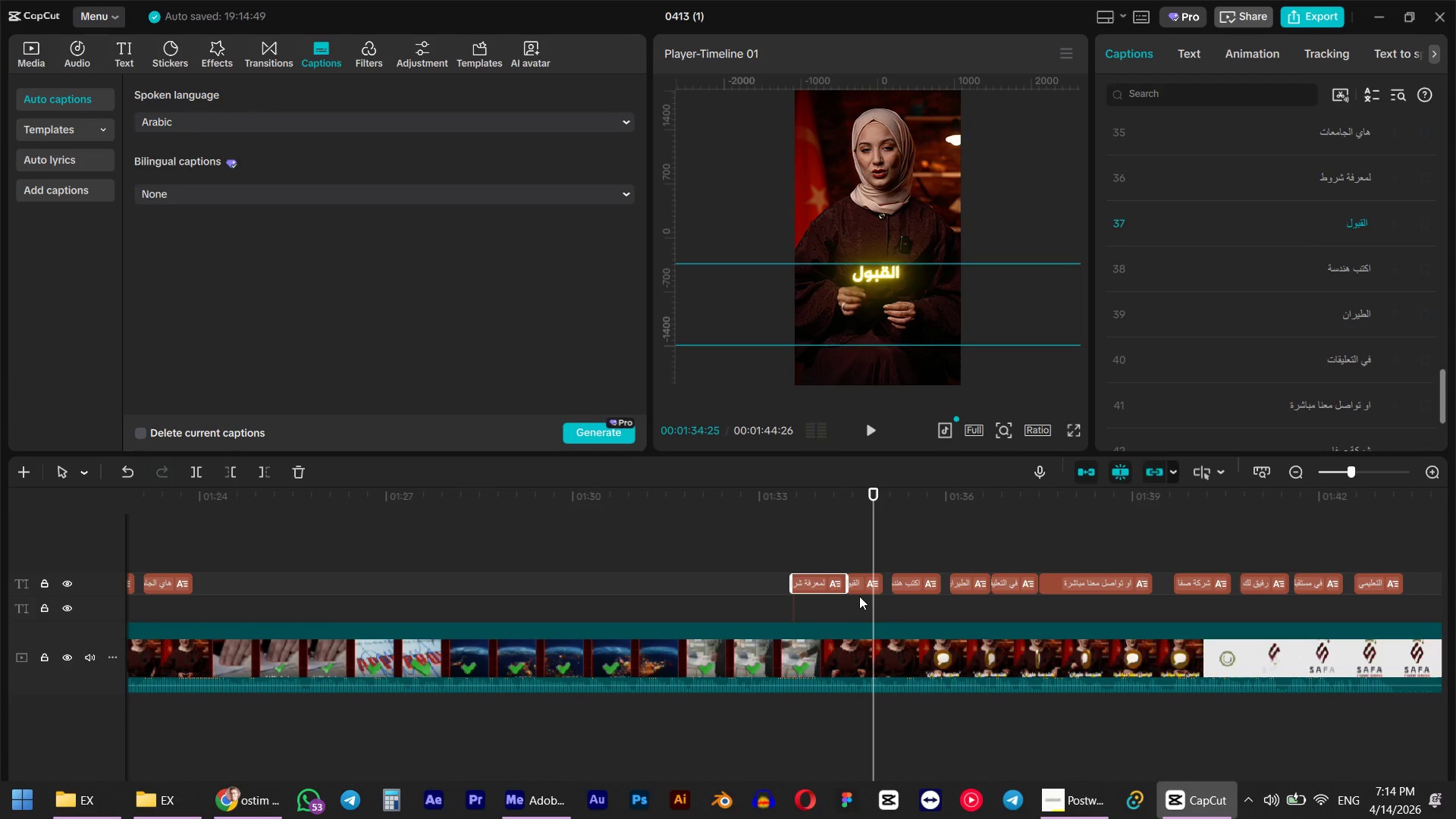 
left_click([867, 585])
 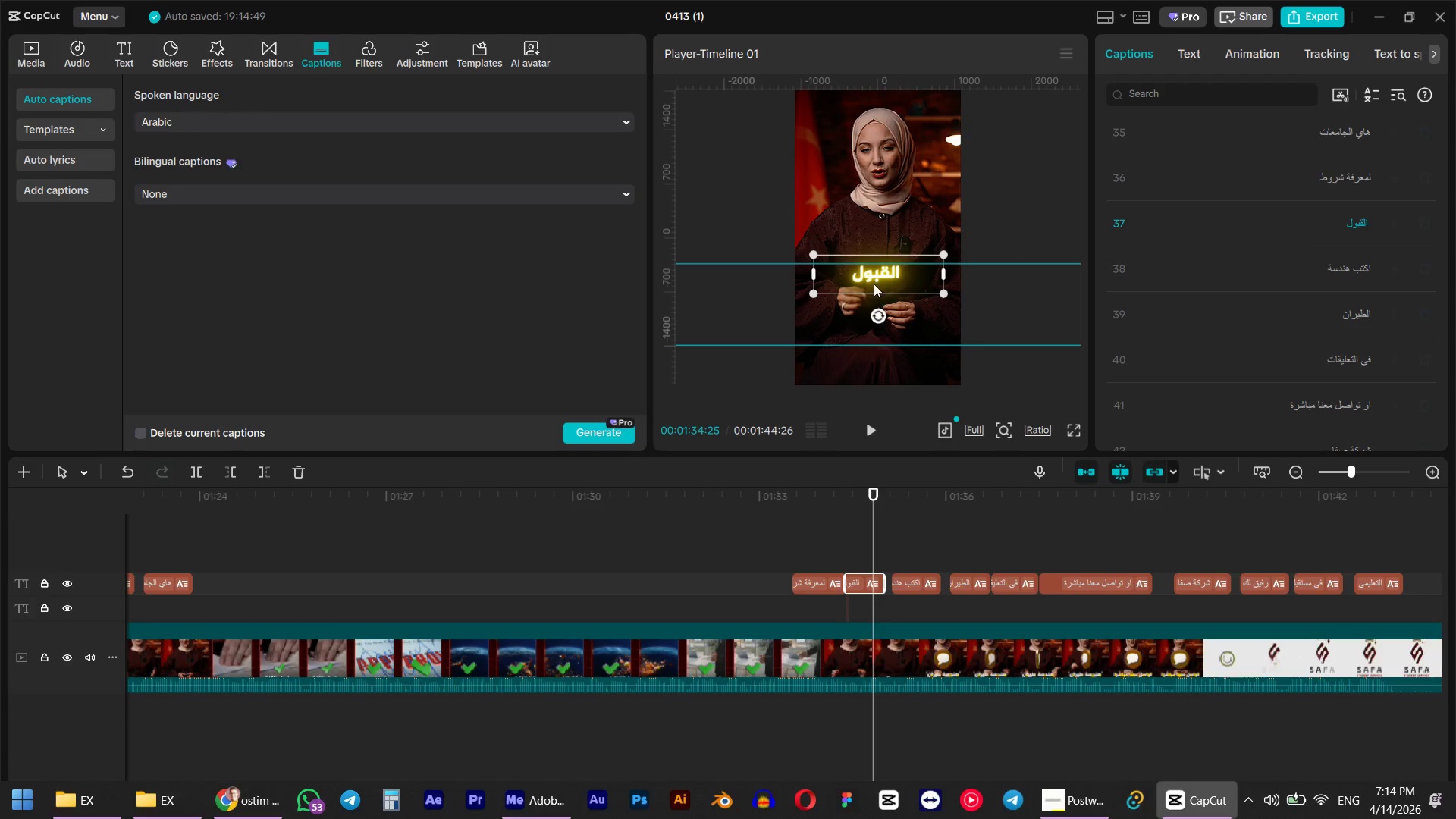 
left_click_drag(start_coordinate=[874, 281], to_coordinate=[871, 263])
 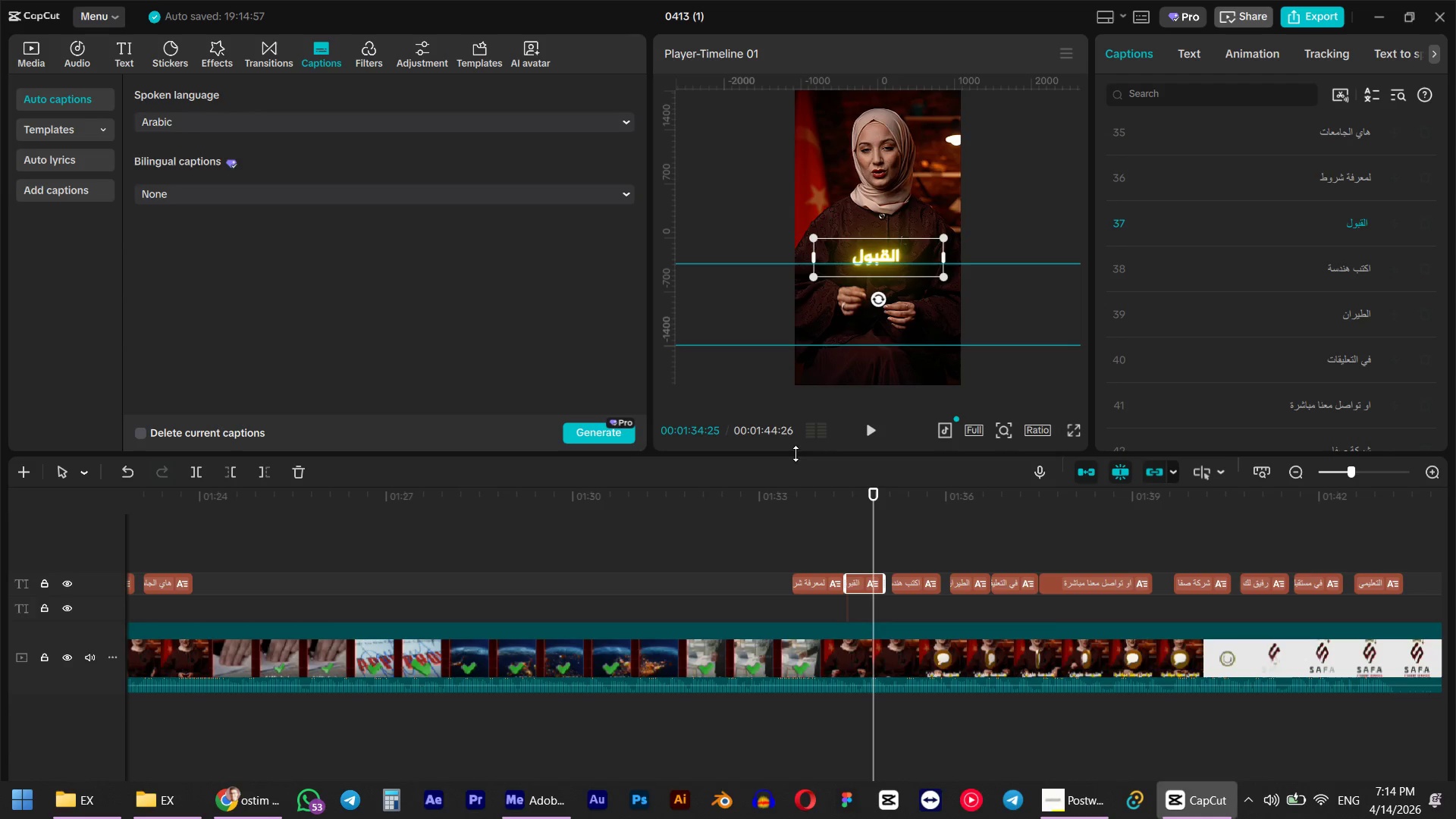 
left_click([788, 504])
 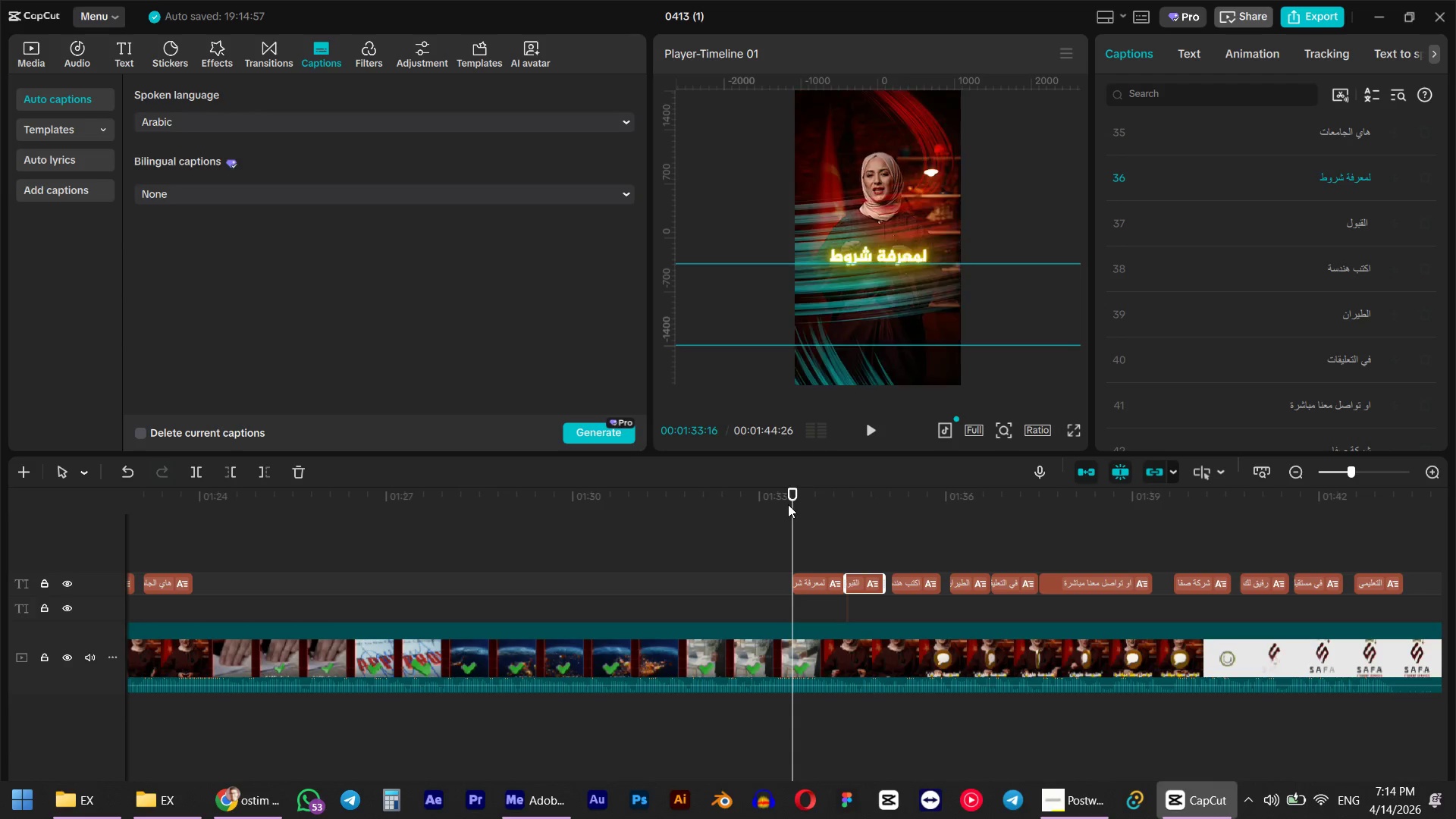 
key(Space)
 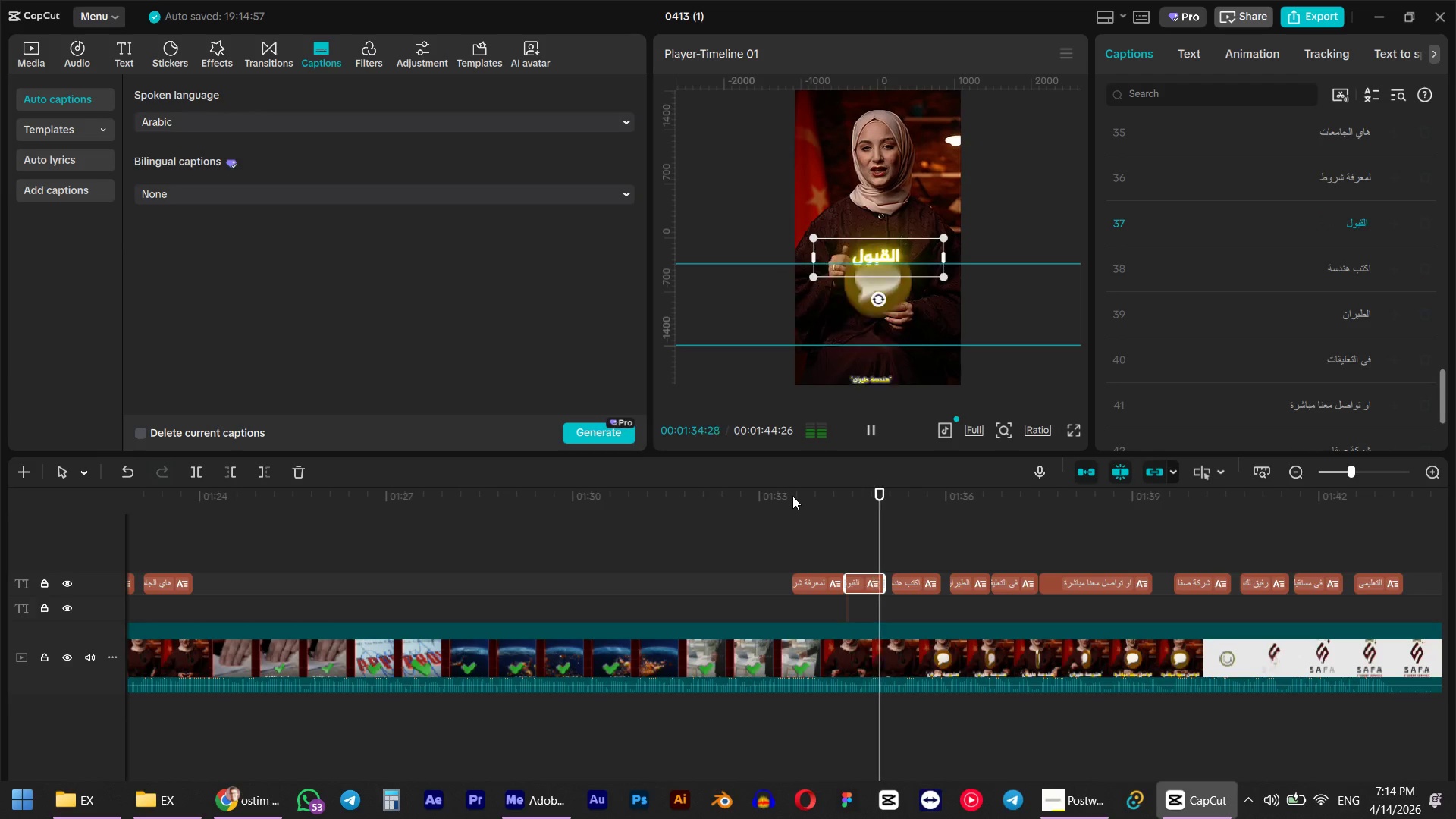 
key(Space)
 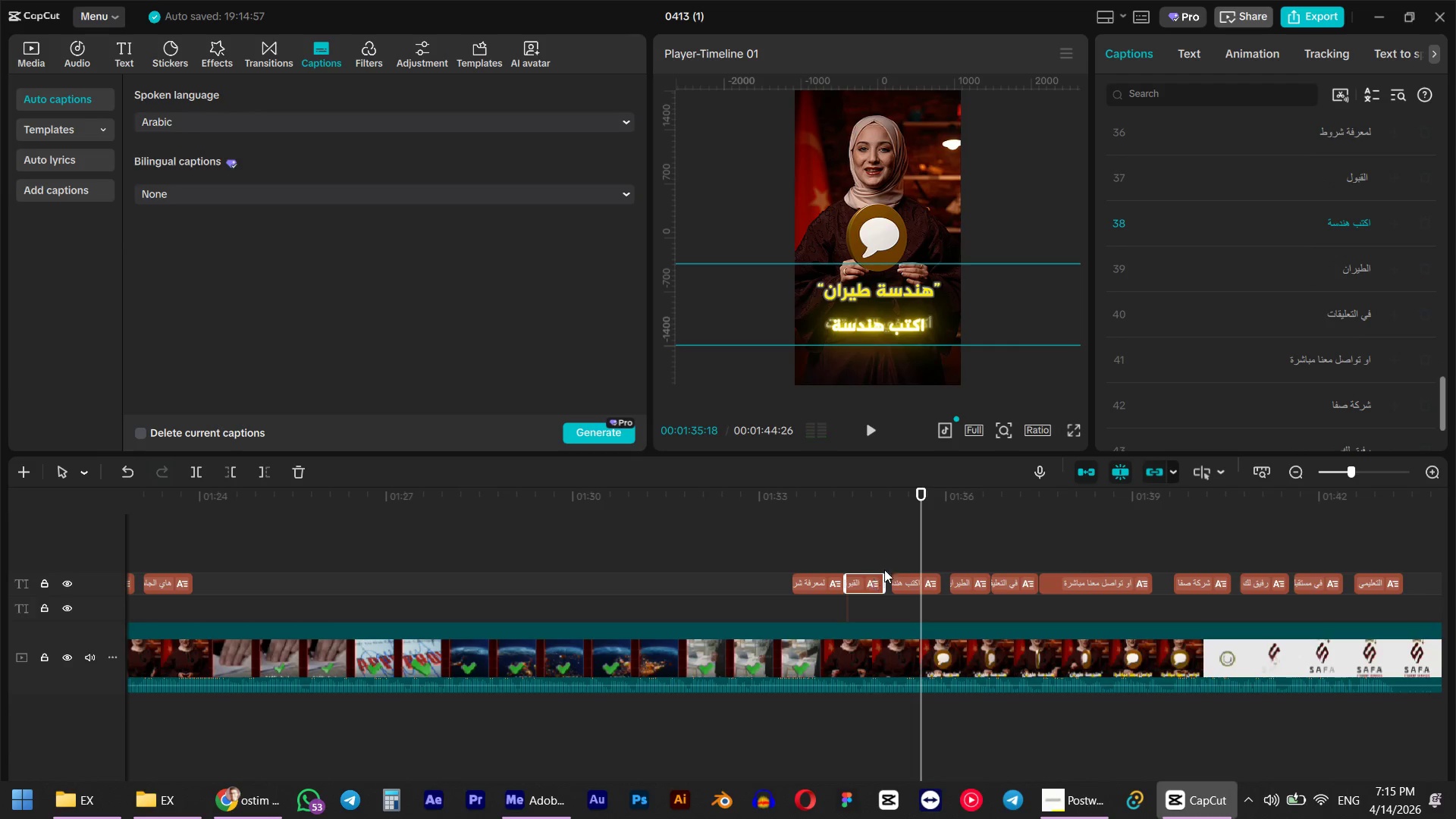 
left_click_drag(start_coordinate=[908, 557], to_coordinate=[972, 604])
 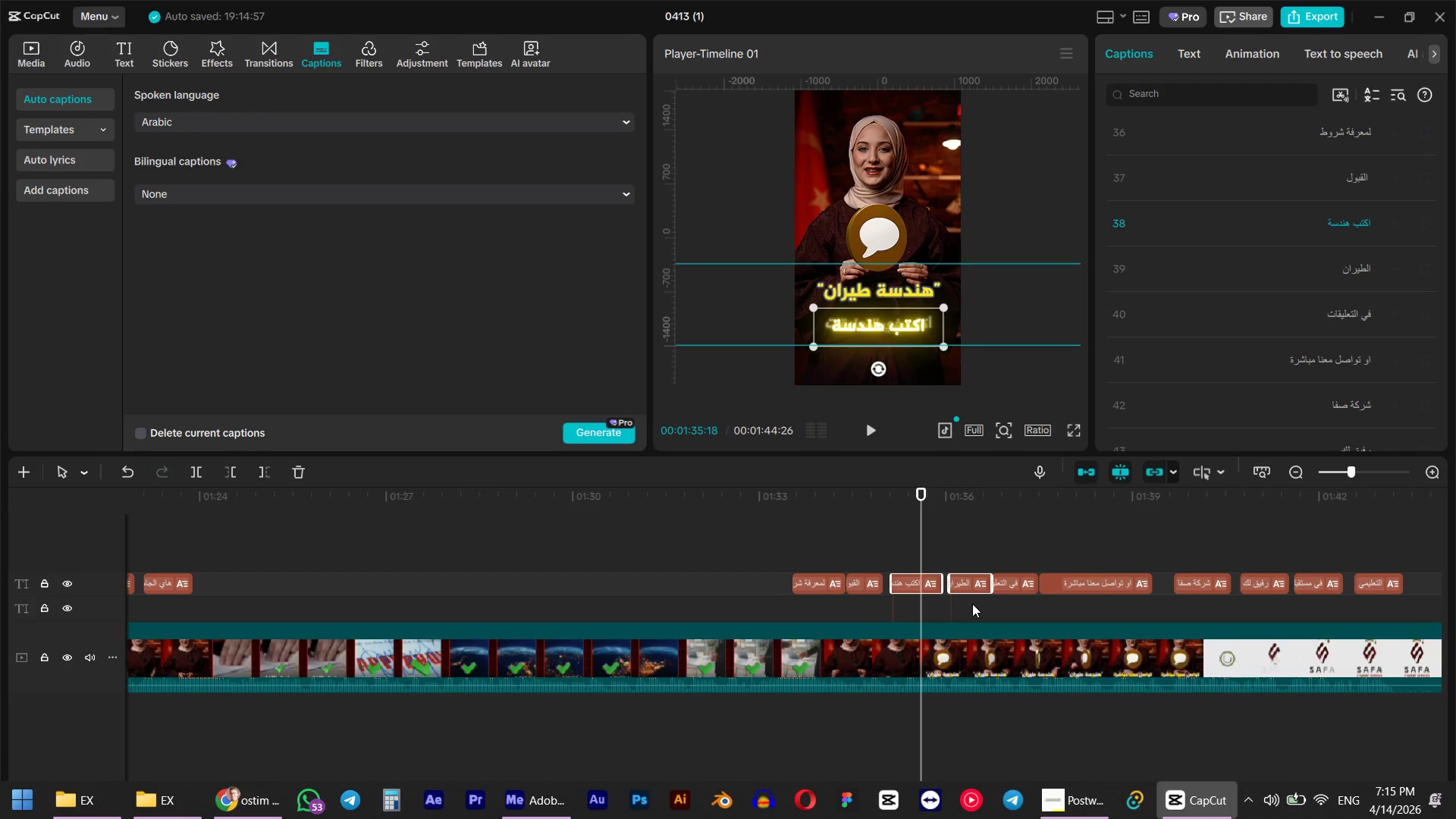 
key(Delete)
 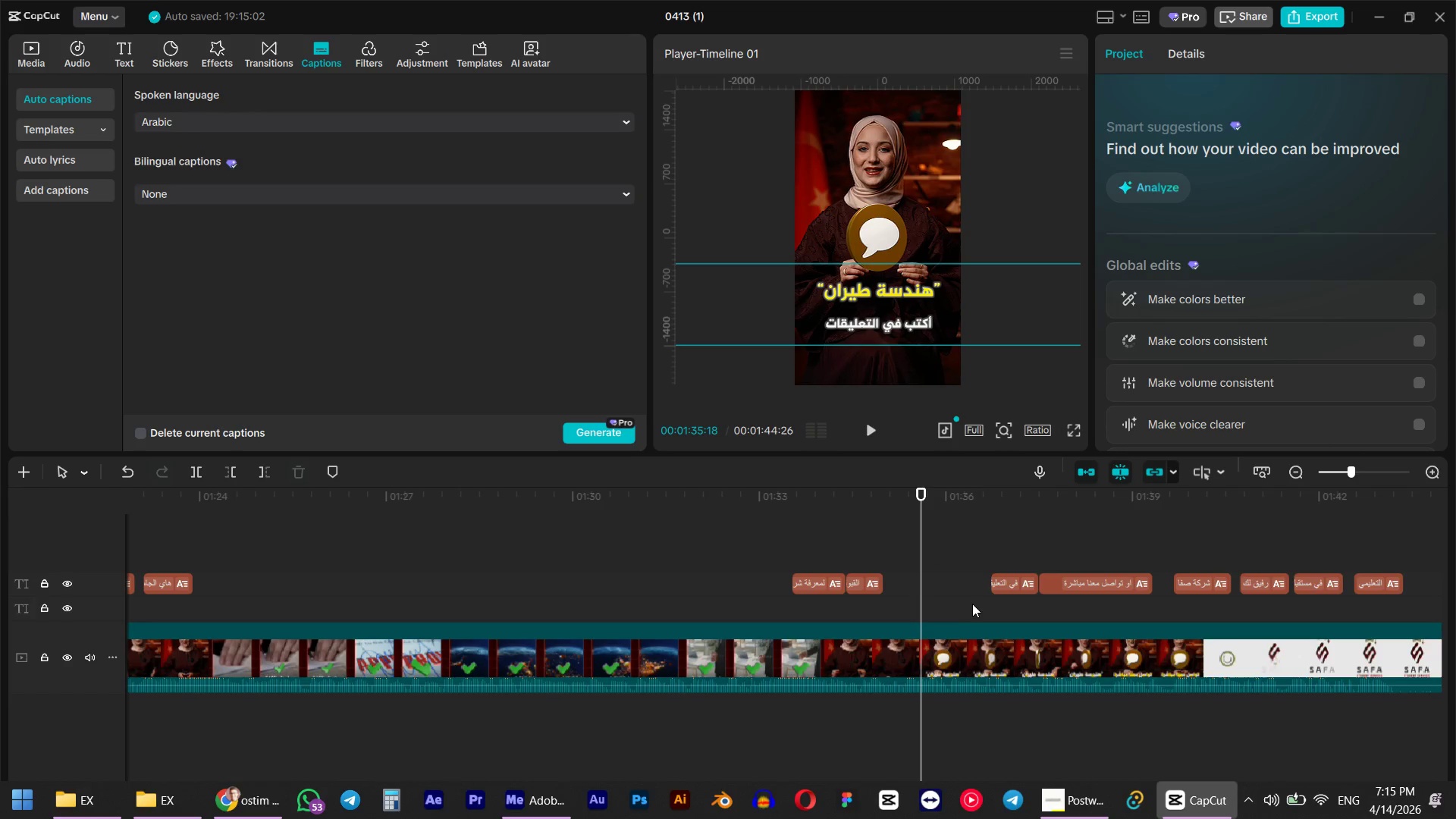 
key(Space)
 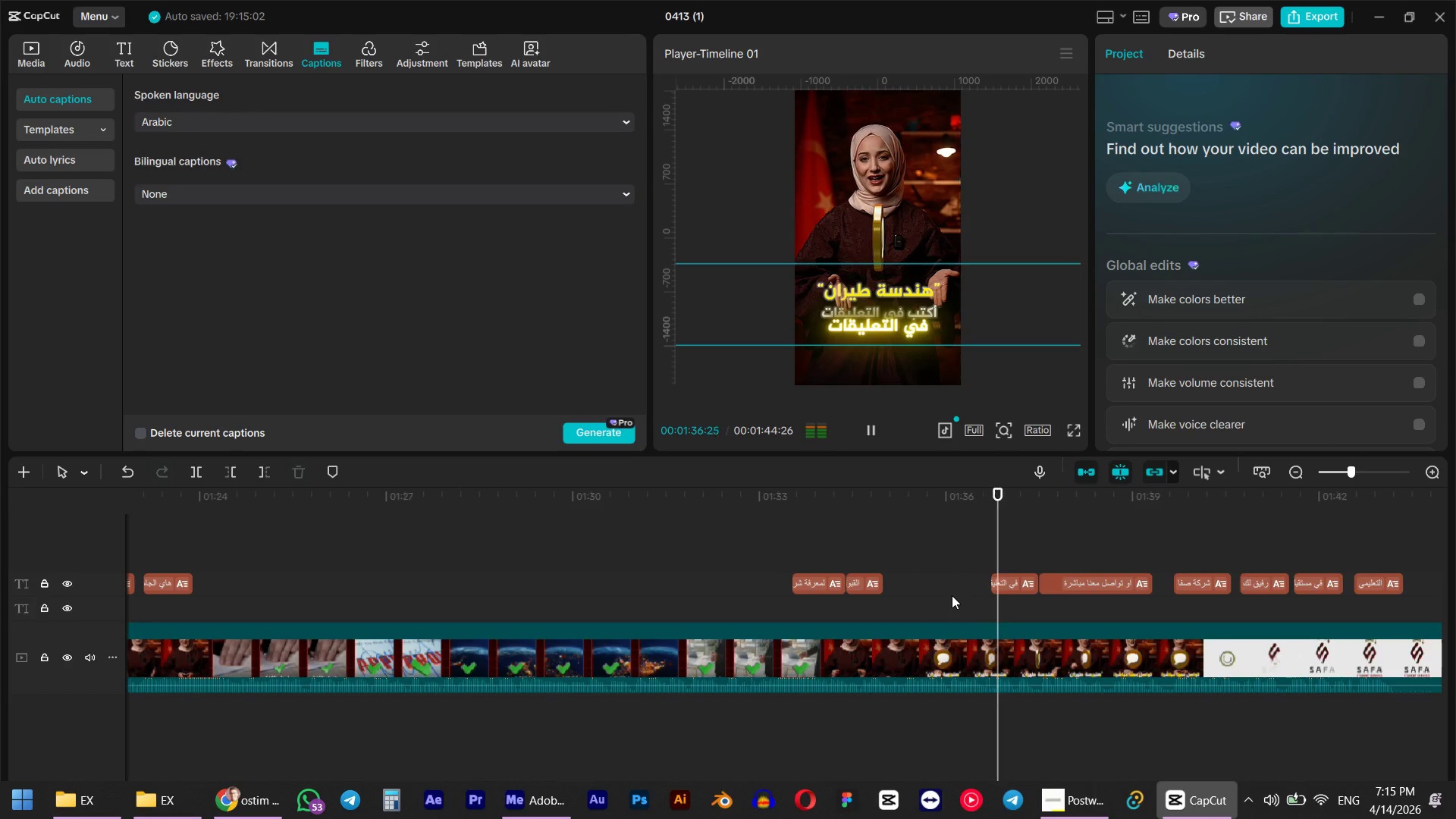 
key(Space)
 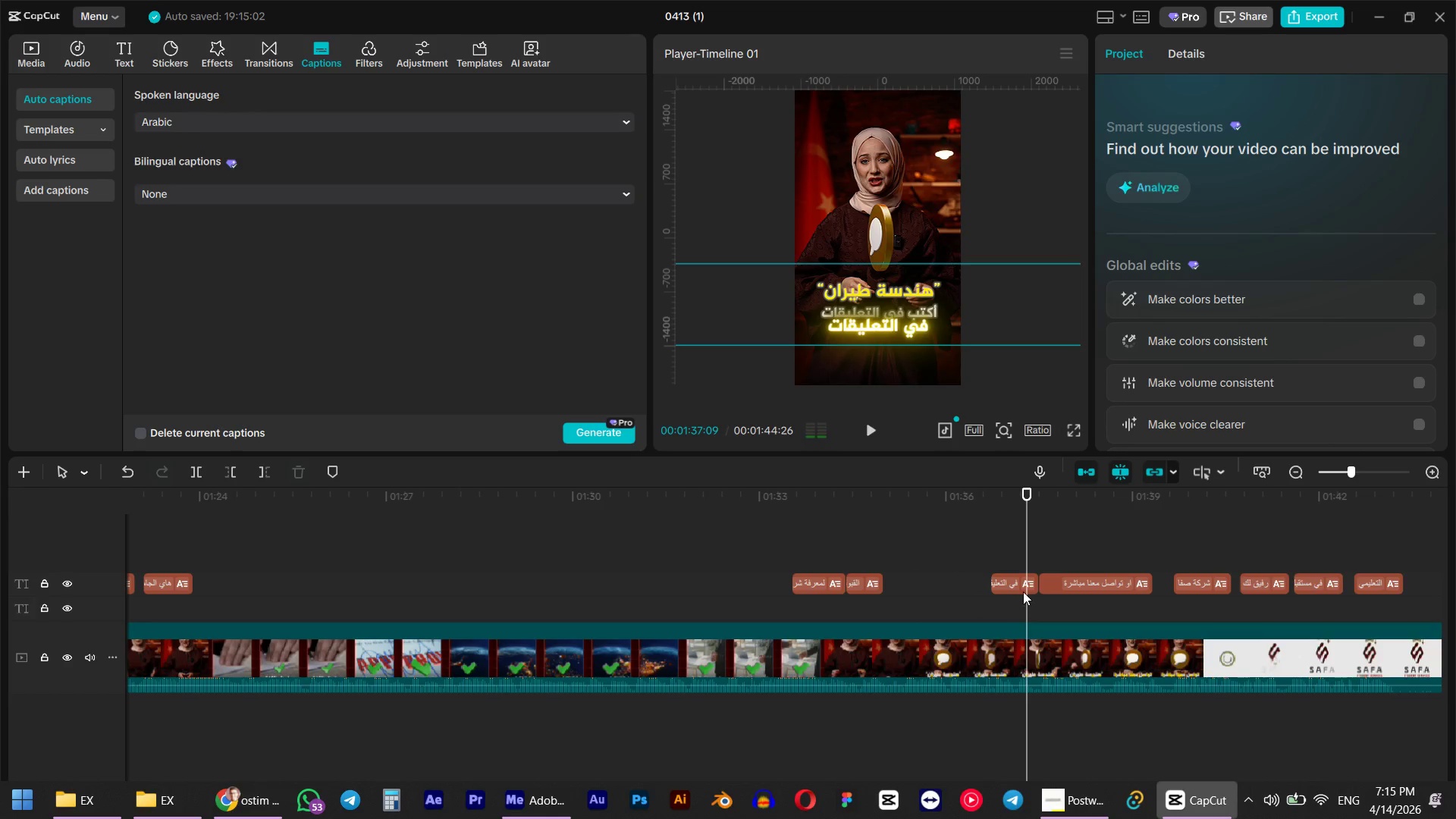 
left_click([1019, 585])
 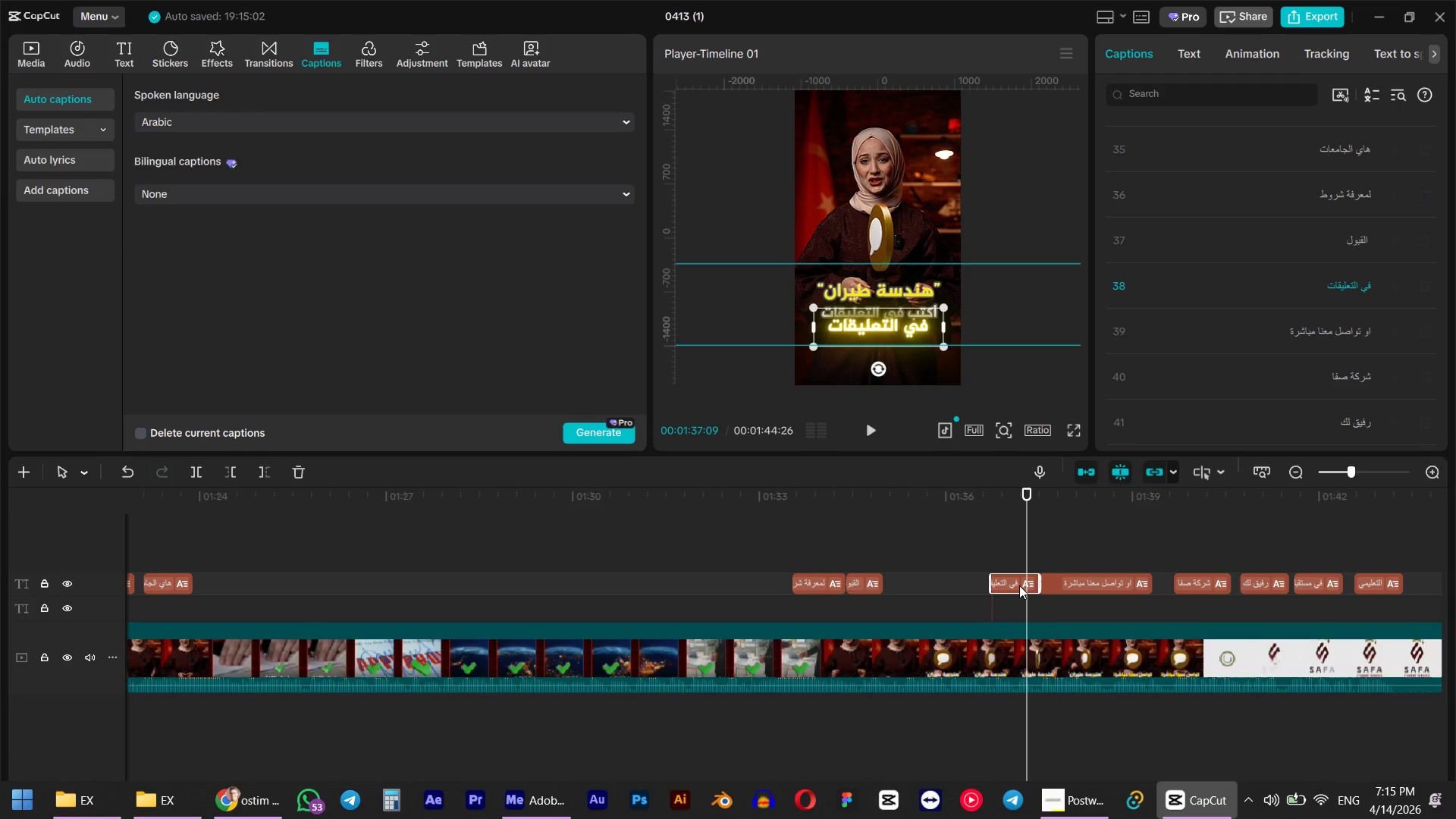 
key(Delete)
 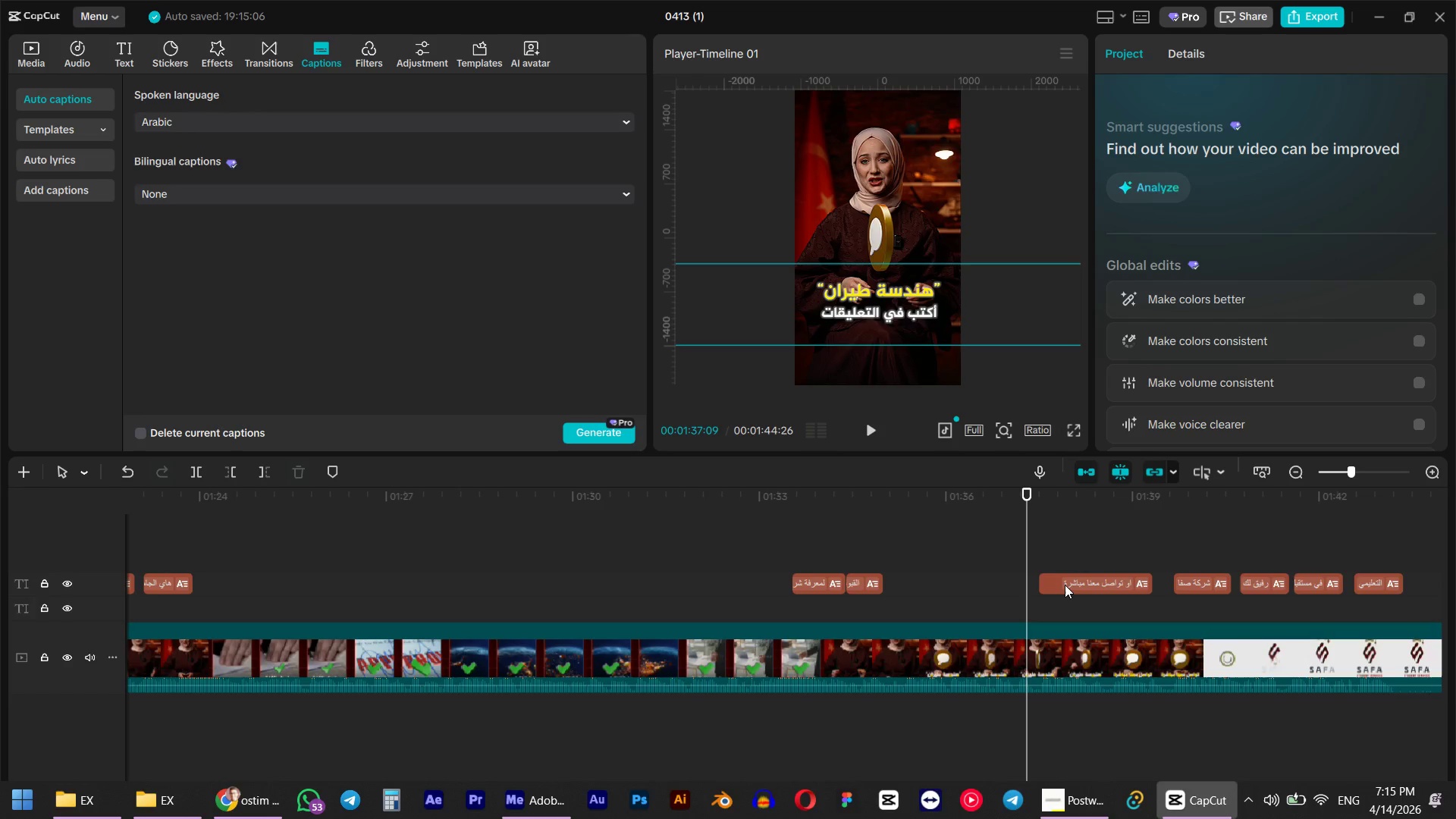 
key(Space)
 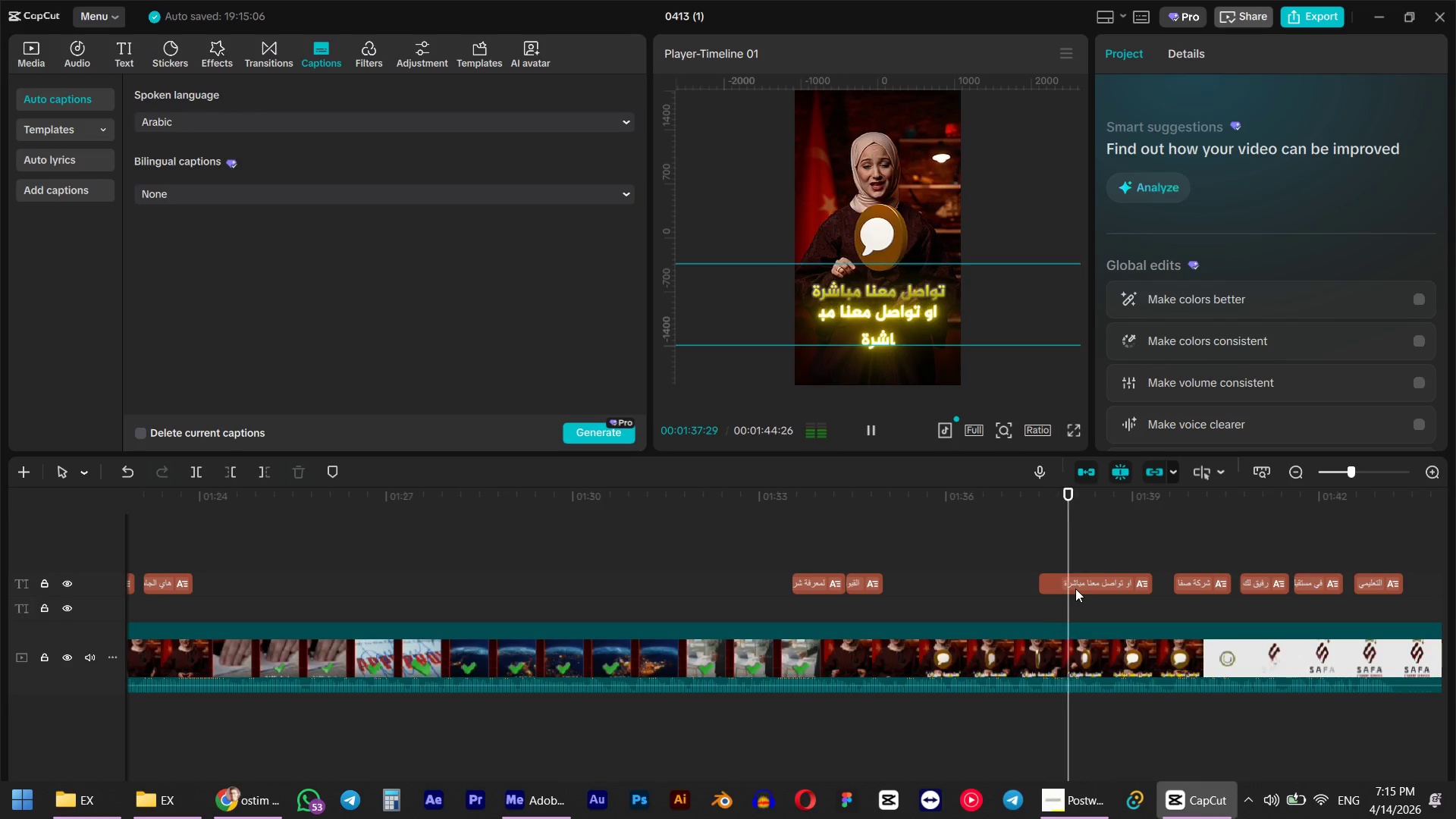 
key(Space)
 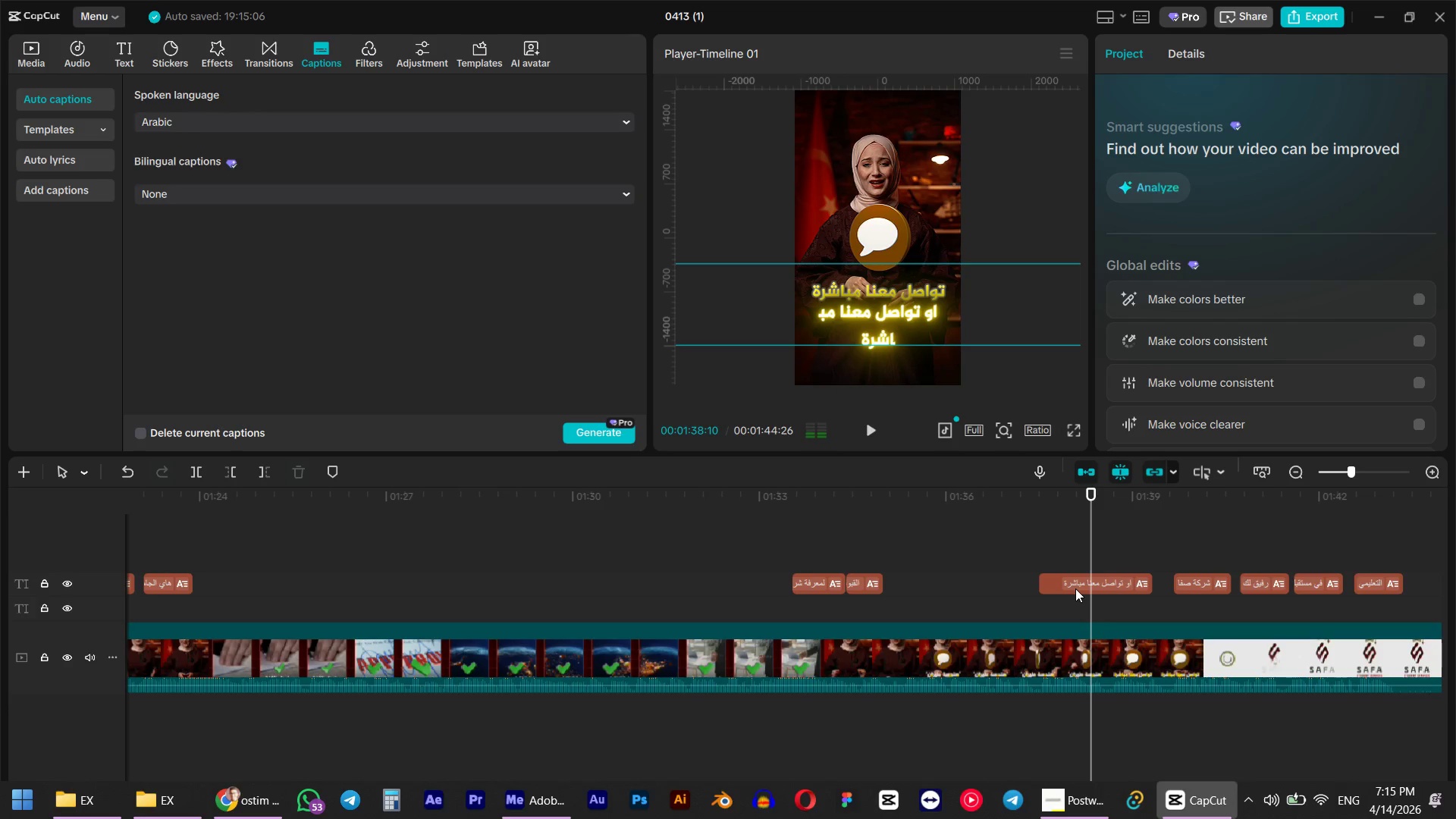 
left_click([1075, 588])
 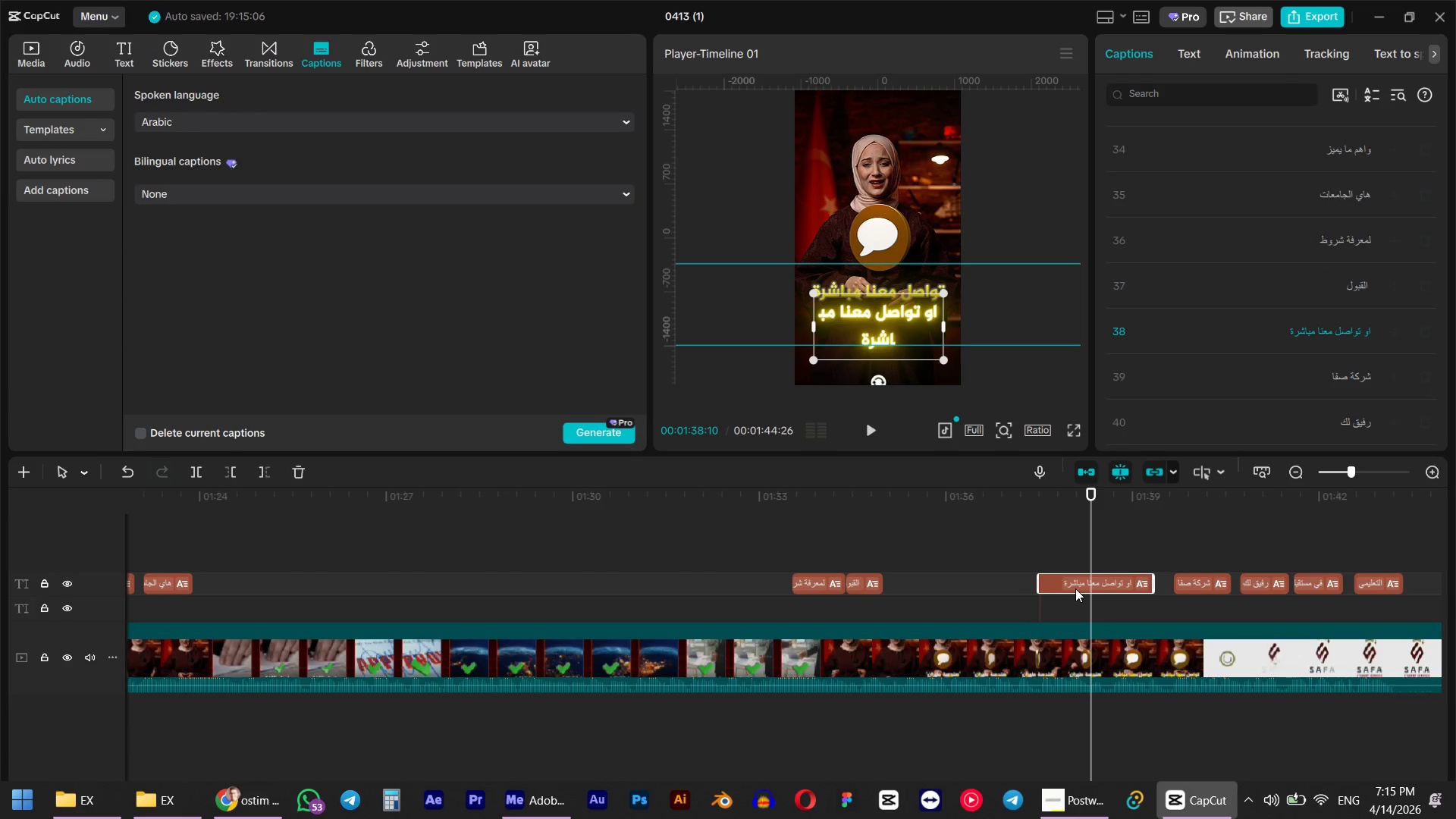 
key(Delete)
 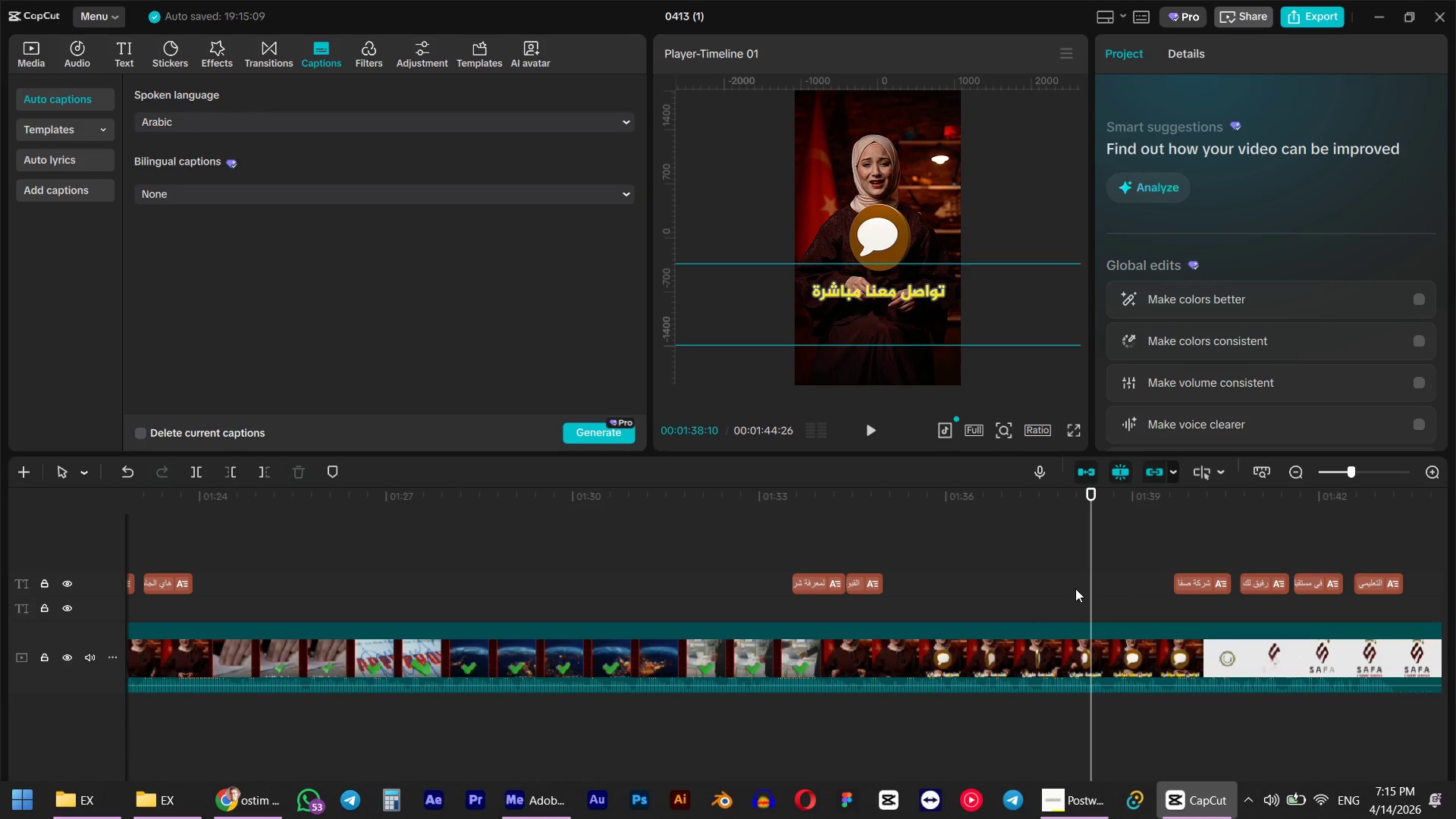 
key(Space)
 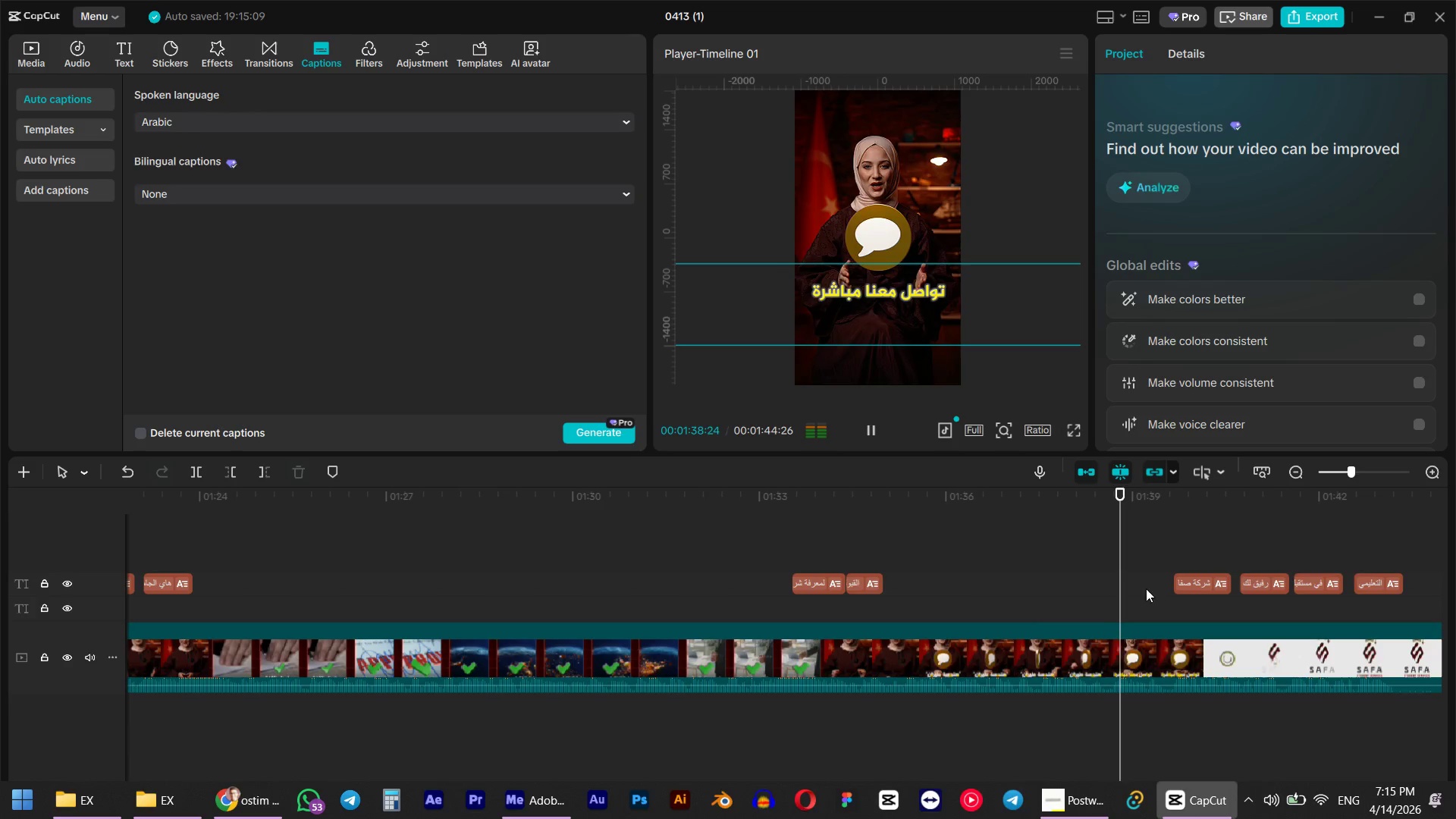 
key(Space)
 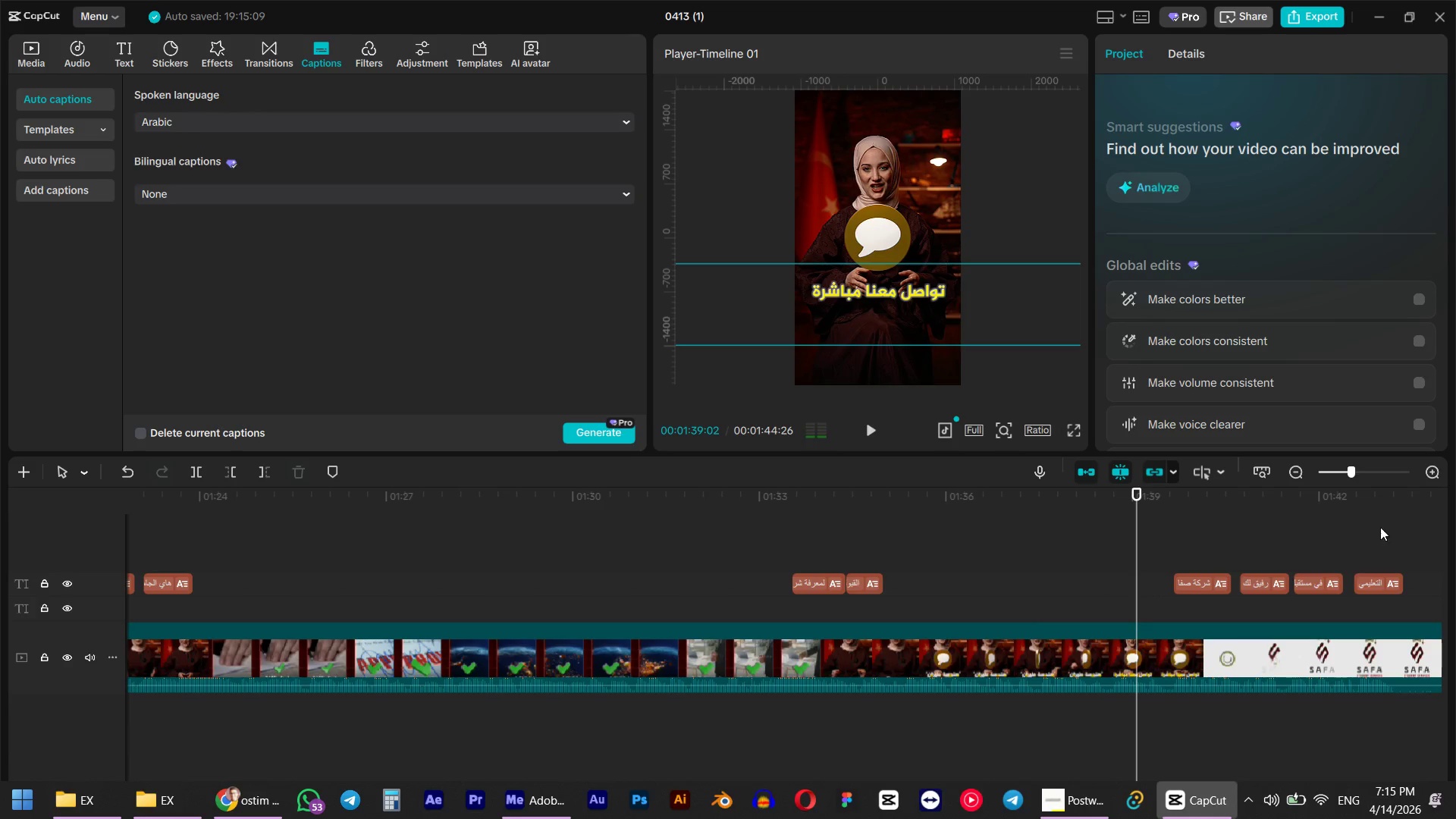 
left_click_drag(start_coordinate=[1395, 530], to_coordinate=[1197, 595])
 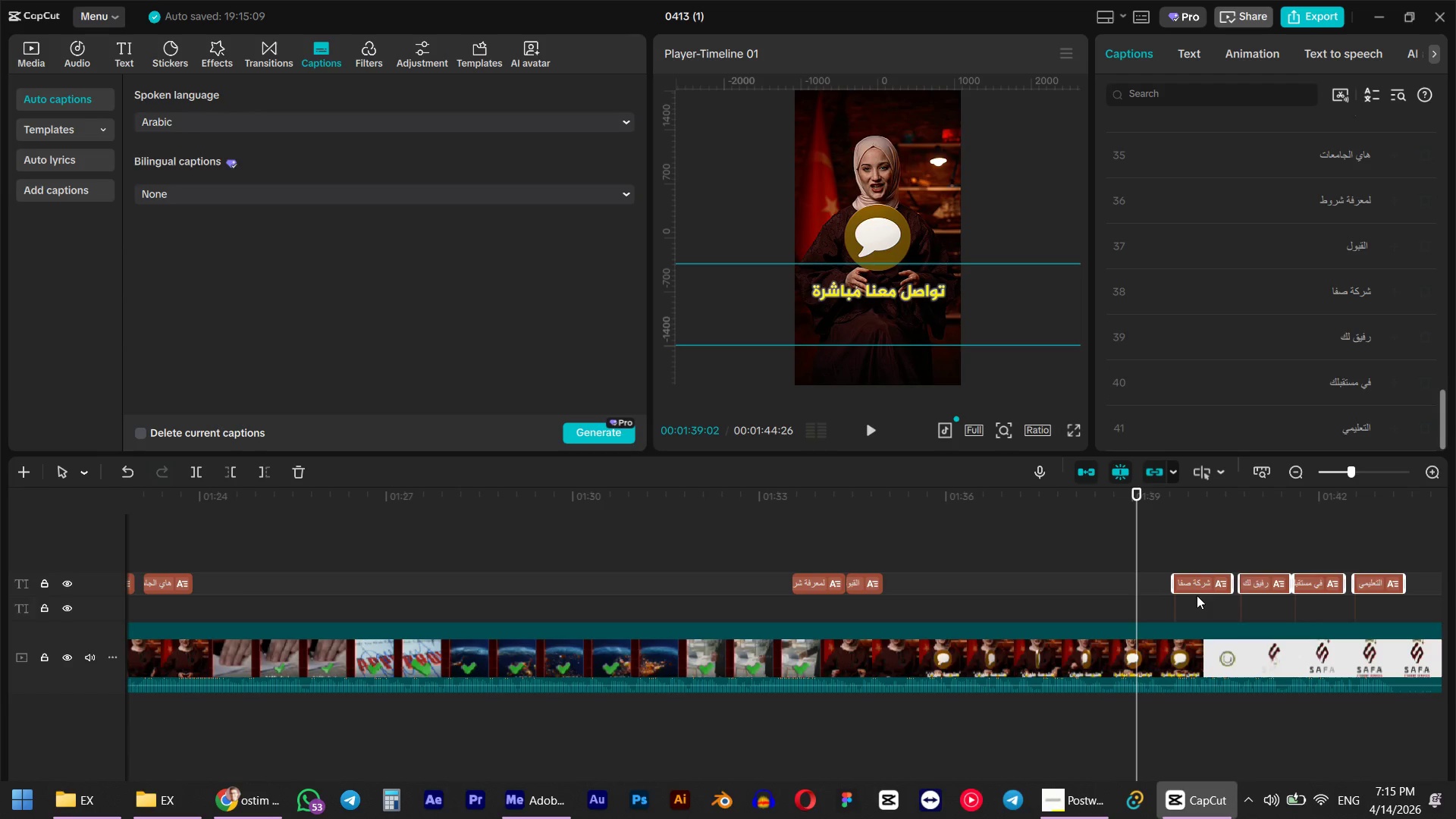 
key(Delete)
 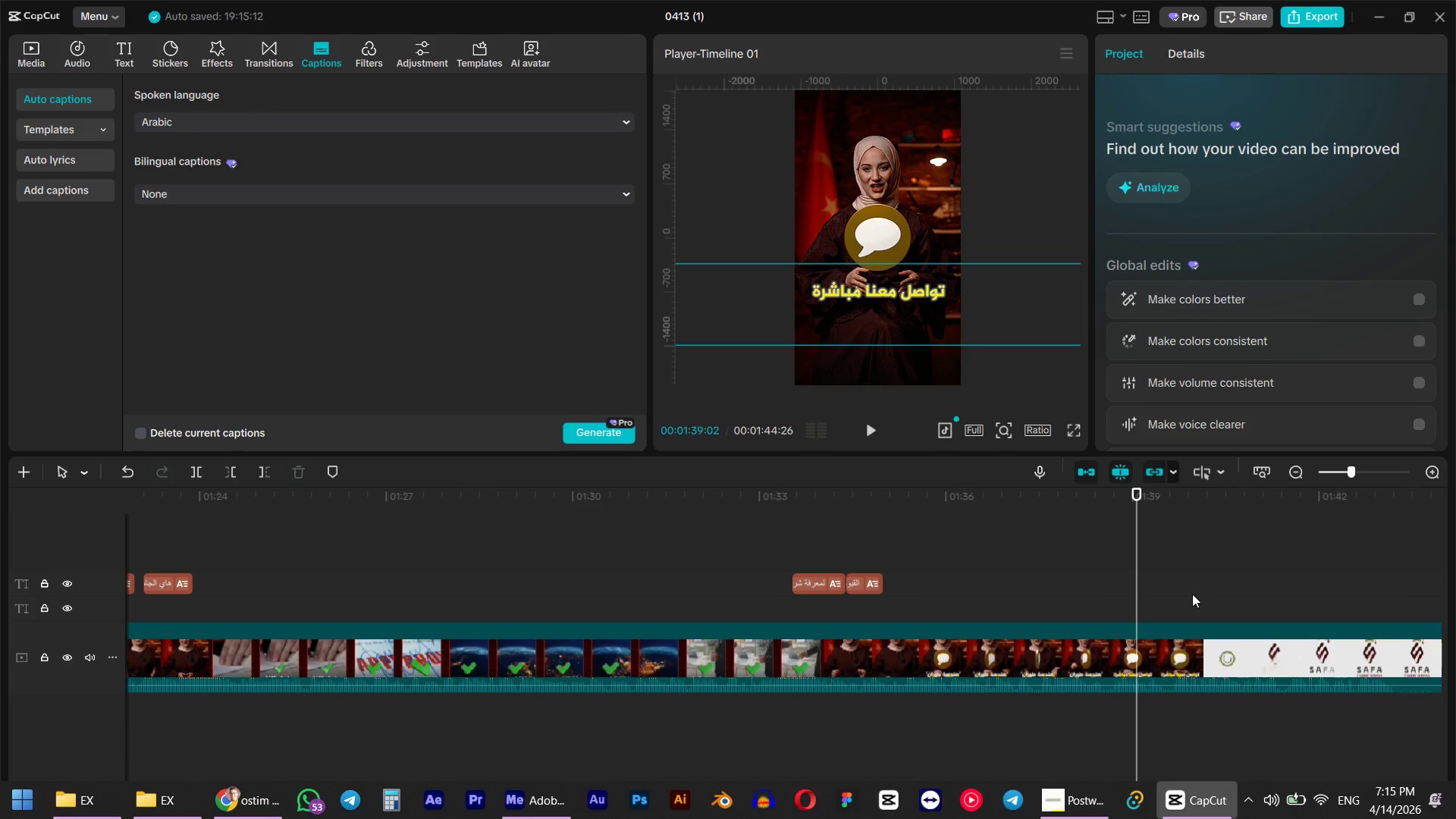 
key(Space)
 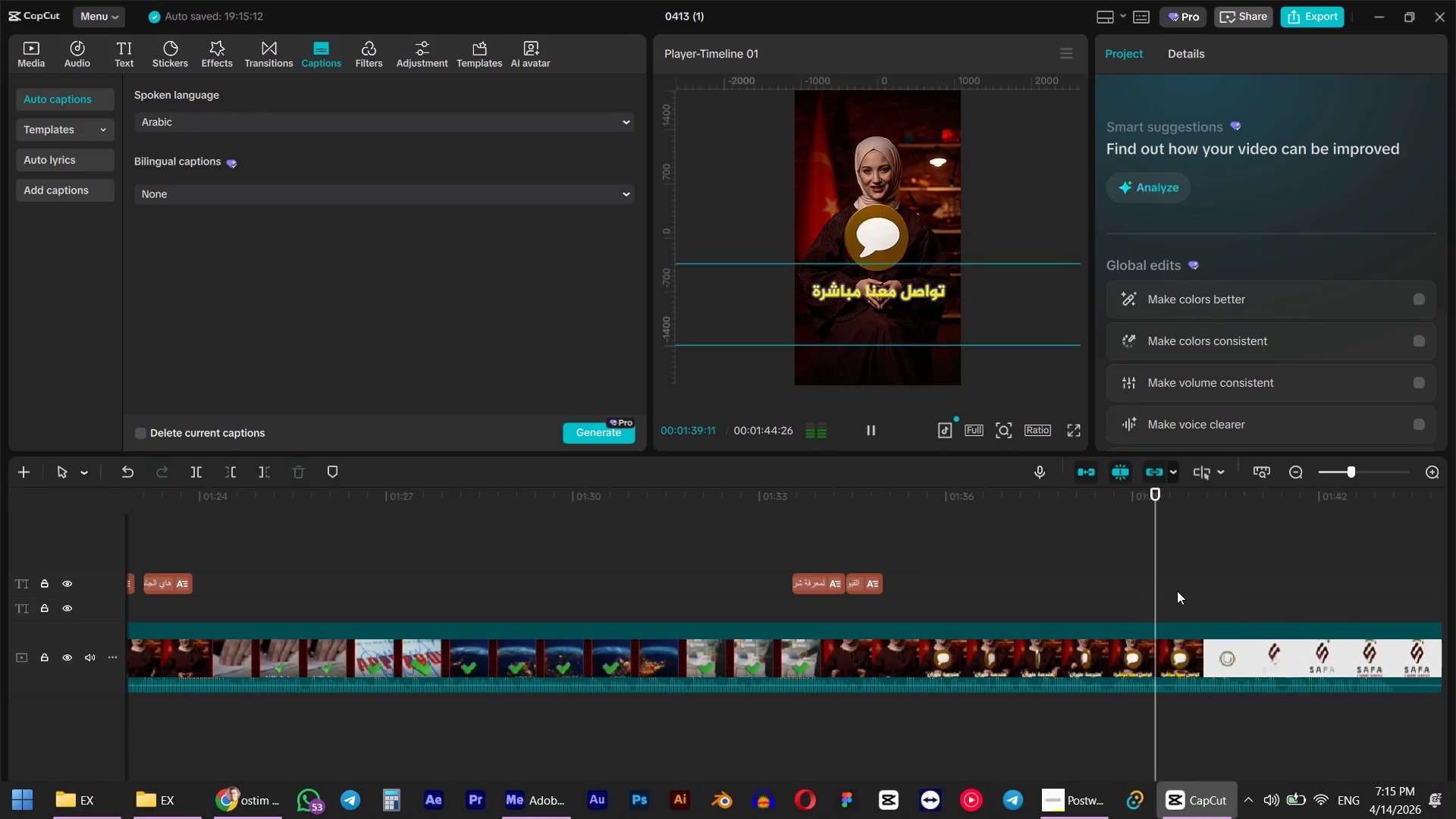 
hold_key(key=ControlLeft, duration=1.41)
scroll: coordinate [1176, 590], scroll_direction: down, amount: 10.0
 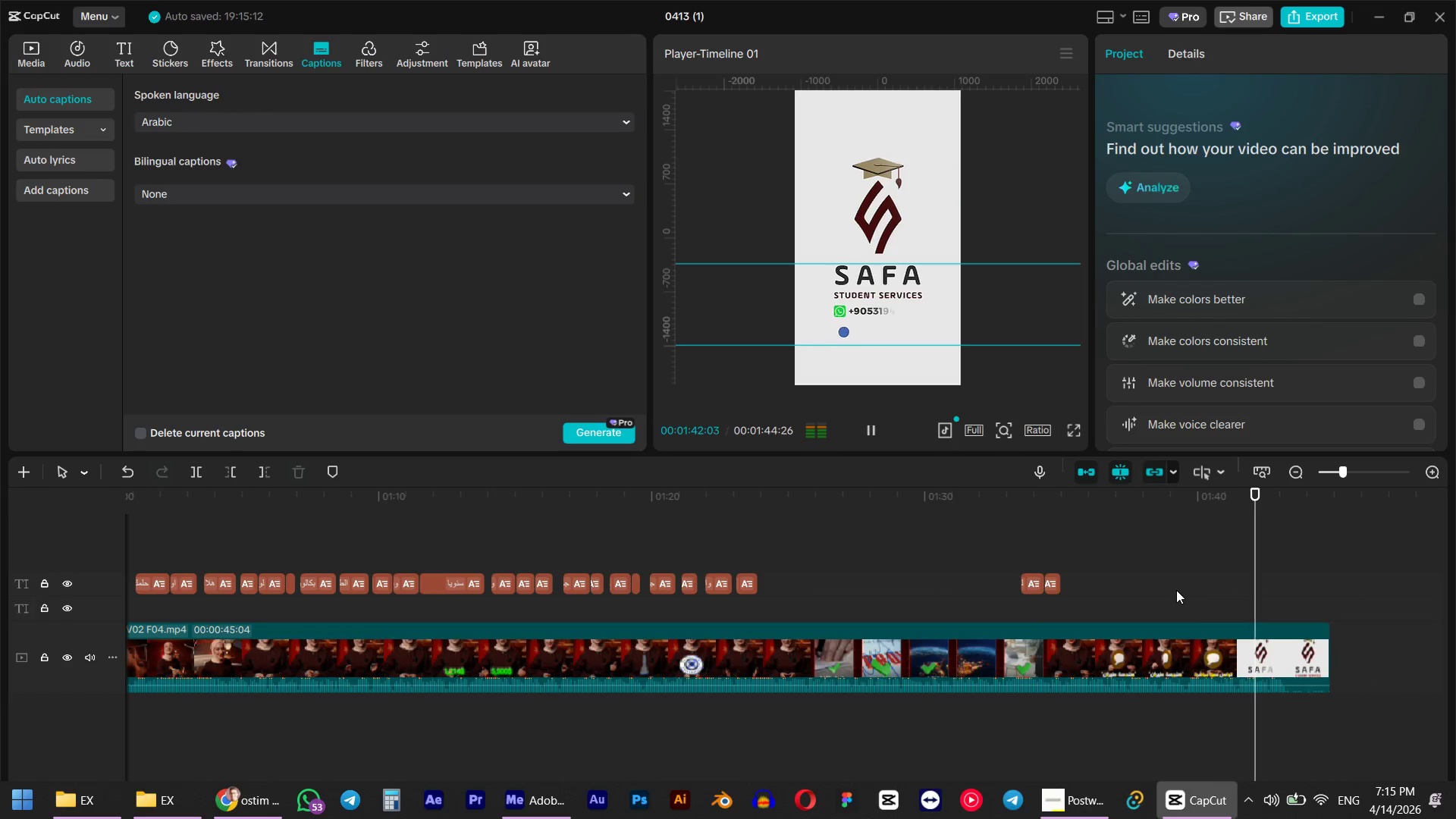 
key(Space)
 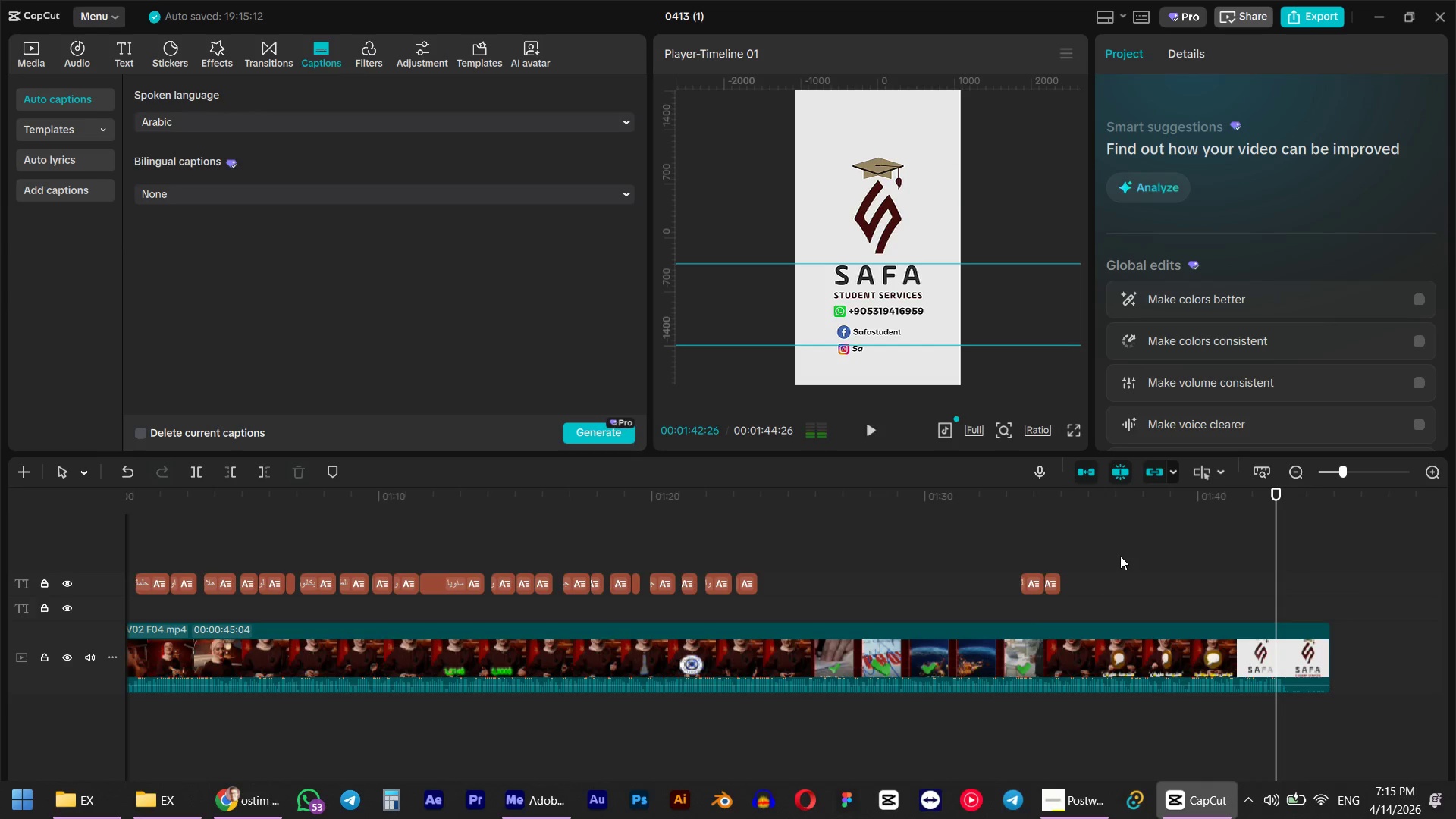 
hold_key(key=ControlLeft, duration=1.05)
scroll: coordinate [1120, 556], scroll_direction: down, amount: 11.0
 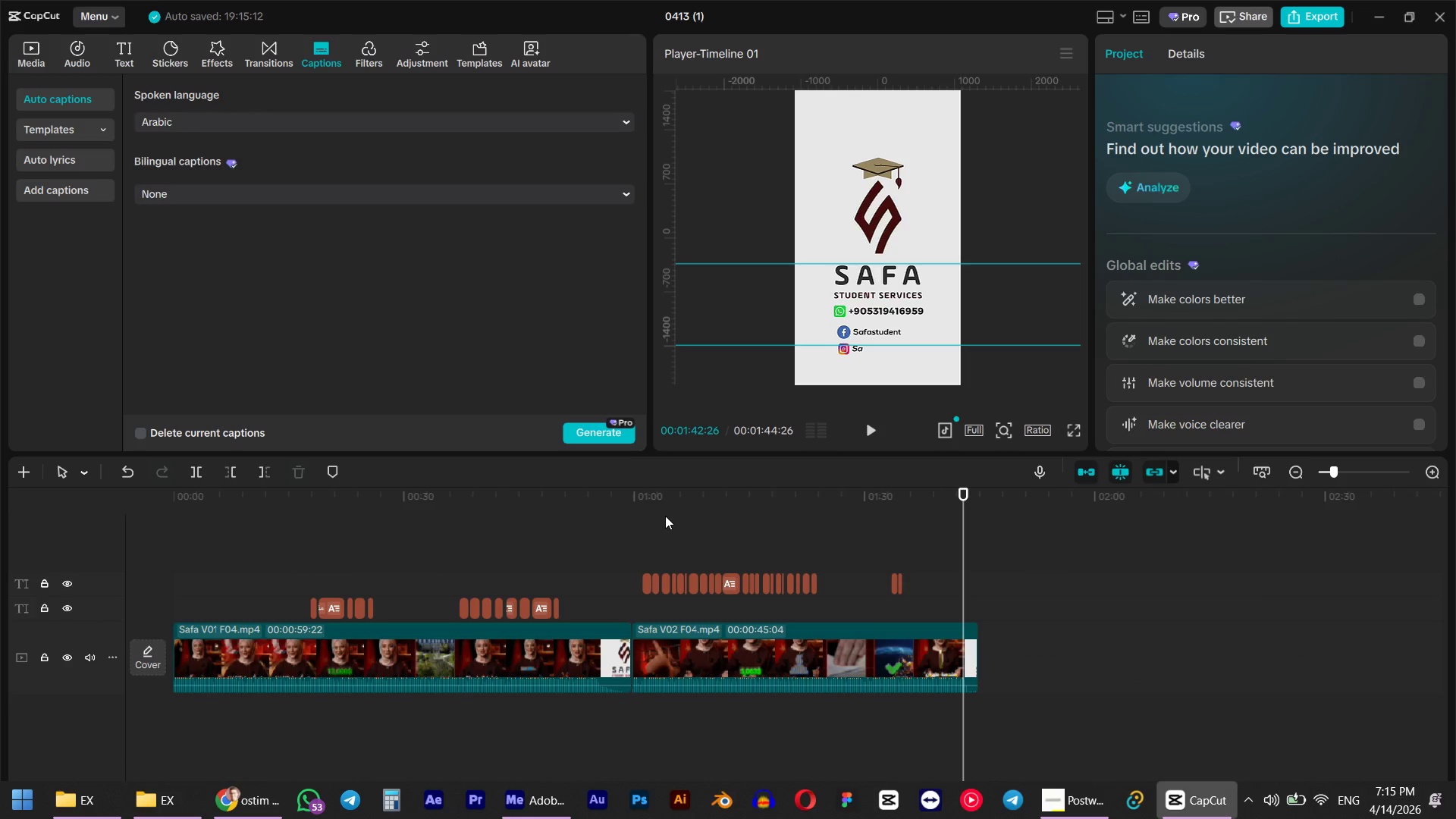 
left_click([727, 648])
 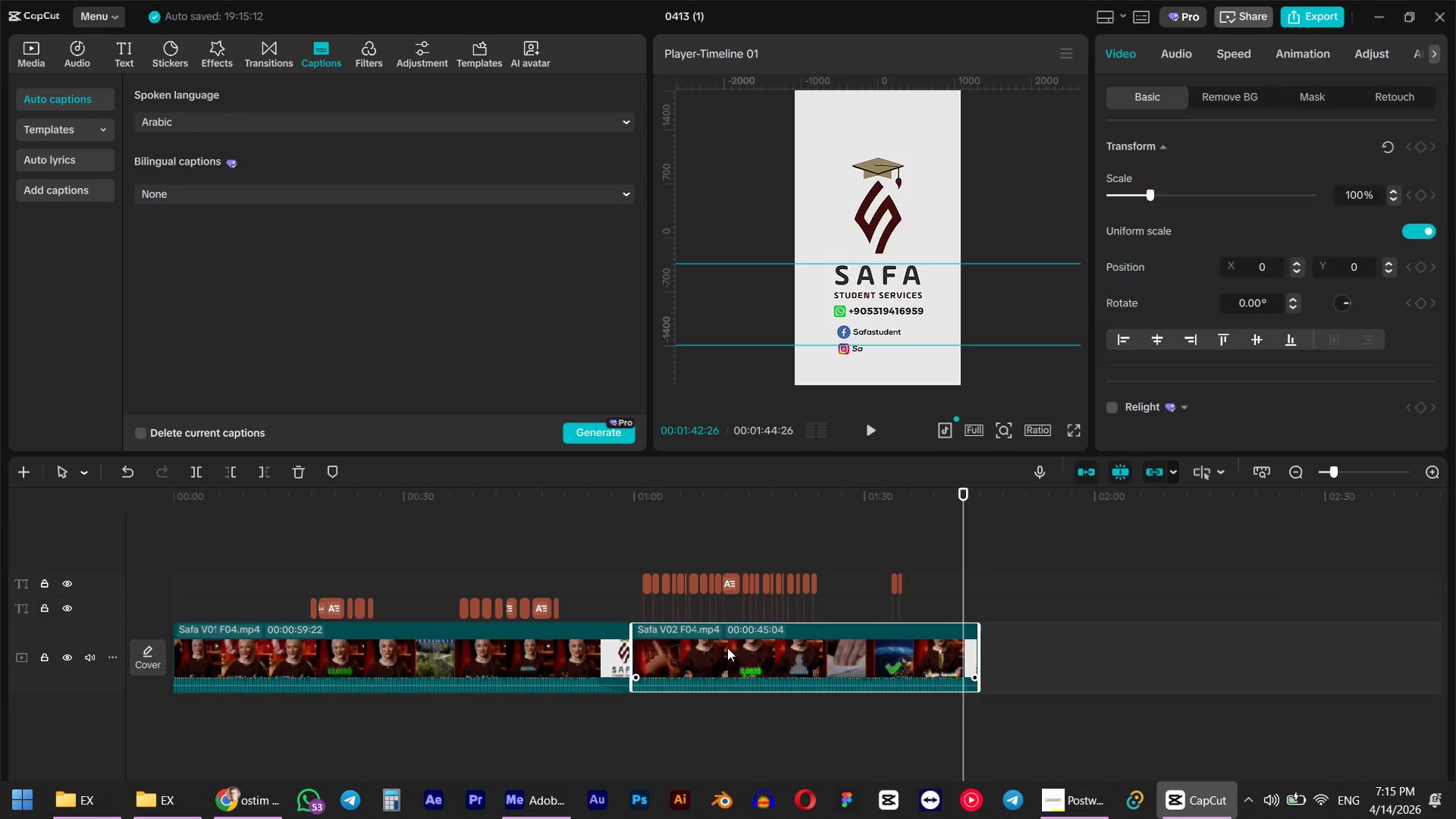 
key(Shift+X)
 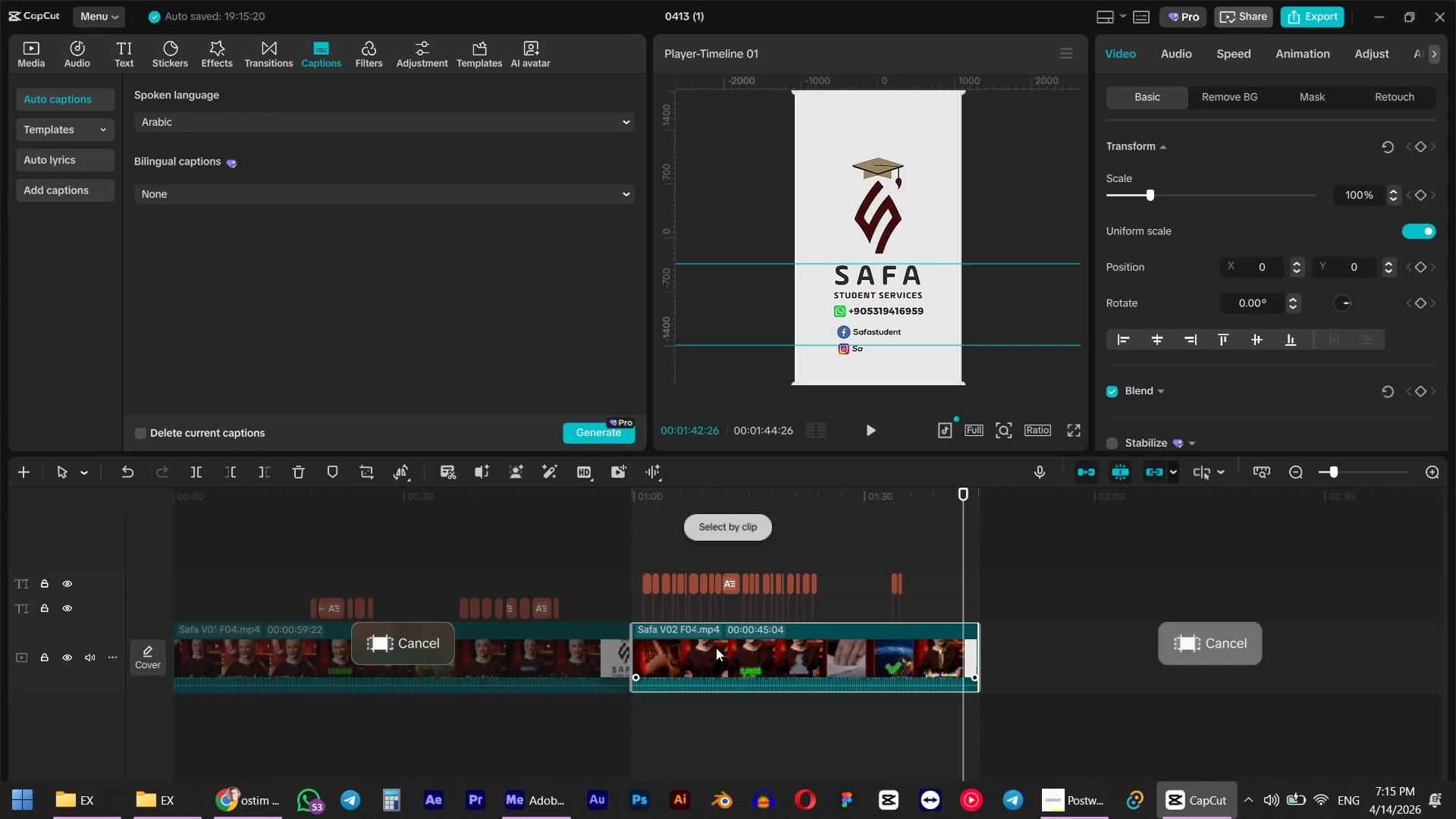 
key(Space)
 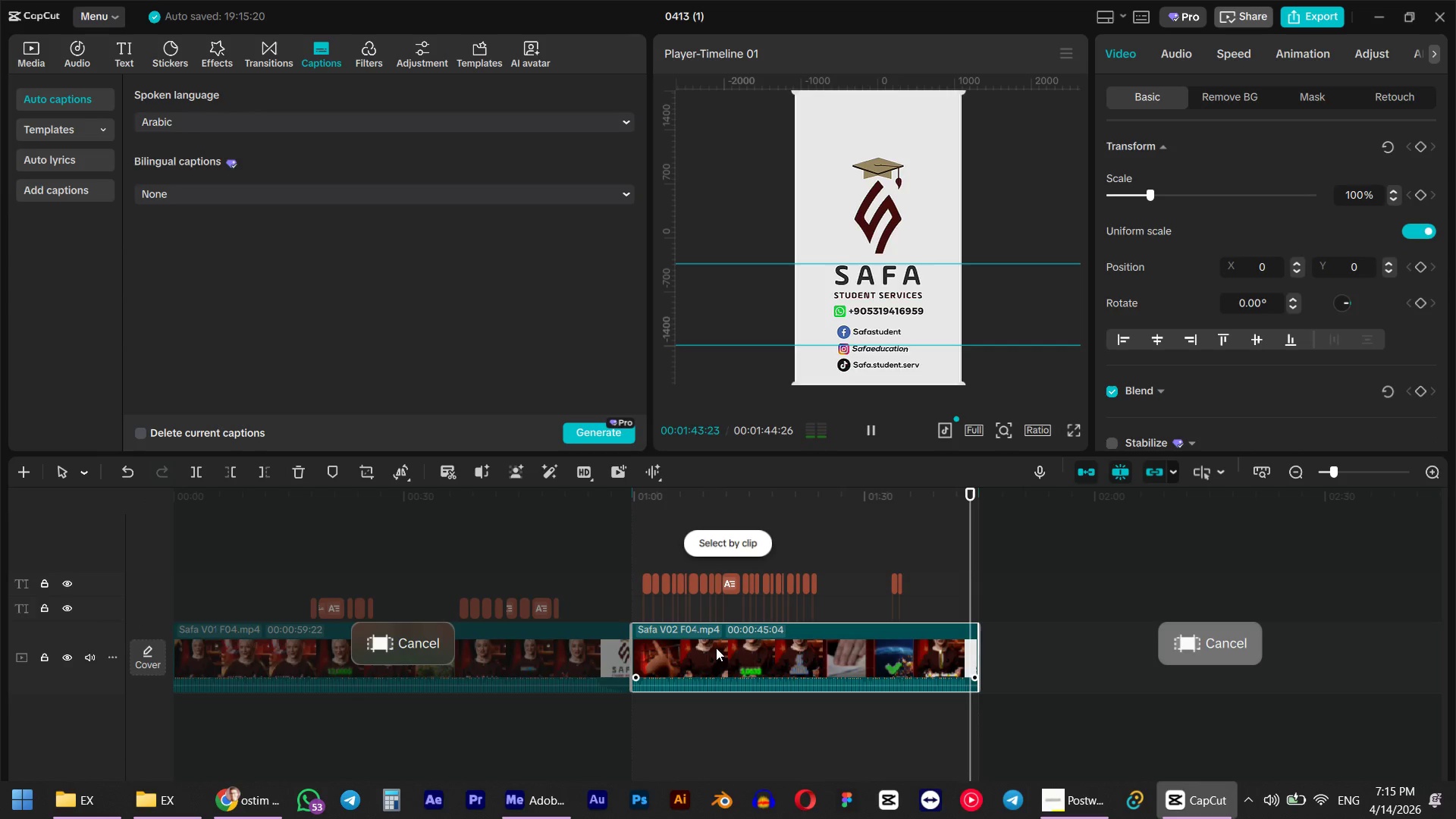 
key(Space)
 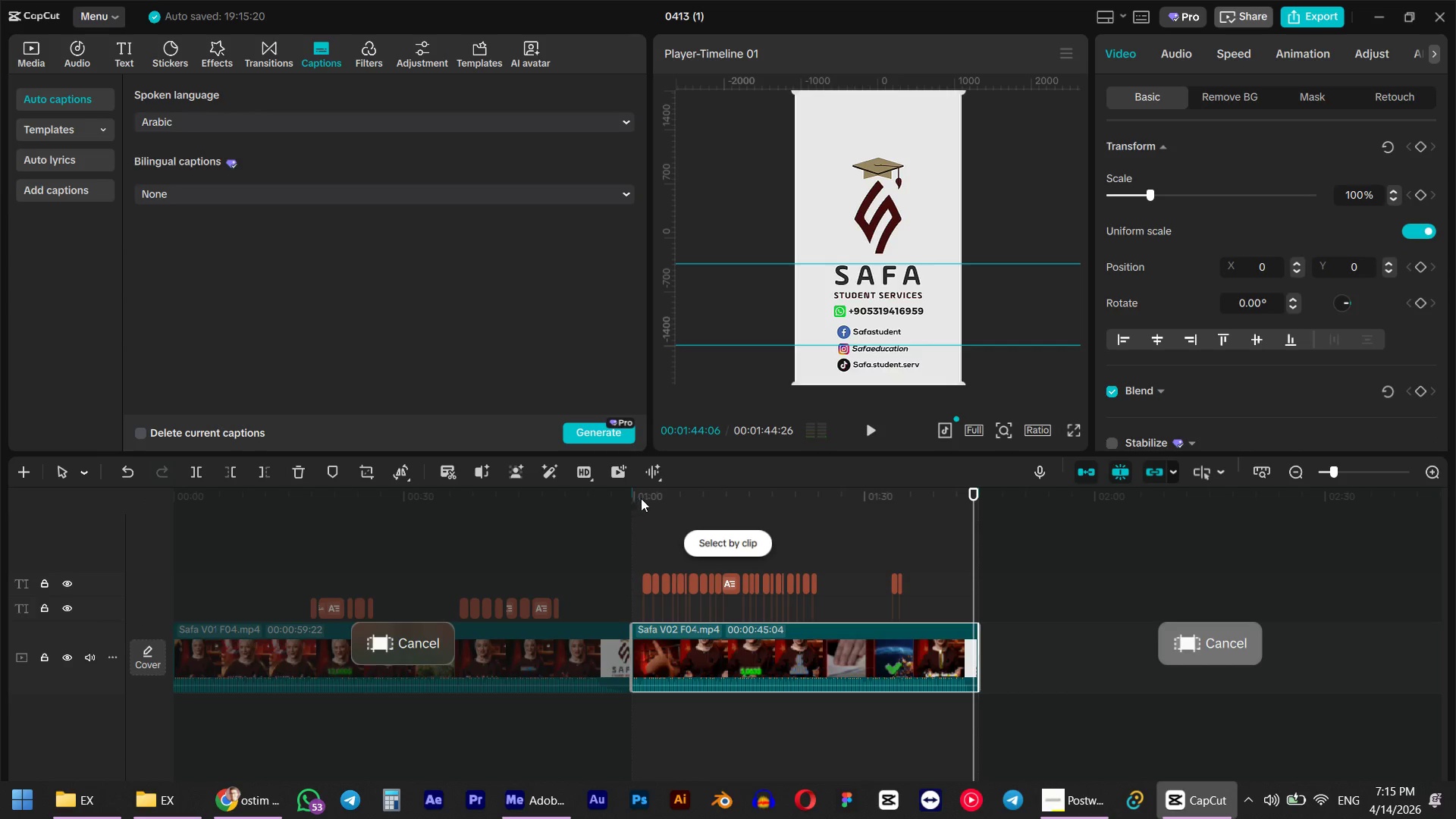 
left_click_drag(start_coordinate=[654, 504], to_coordinate=[629, 507])
 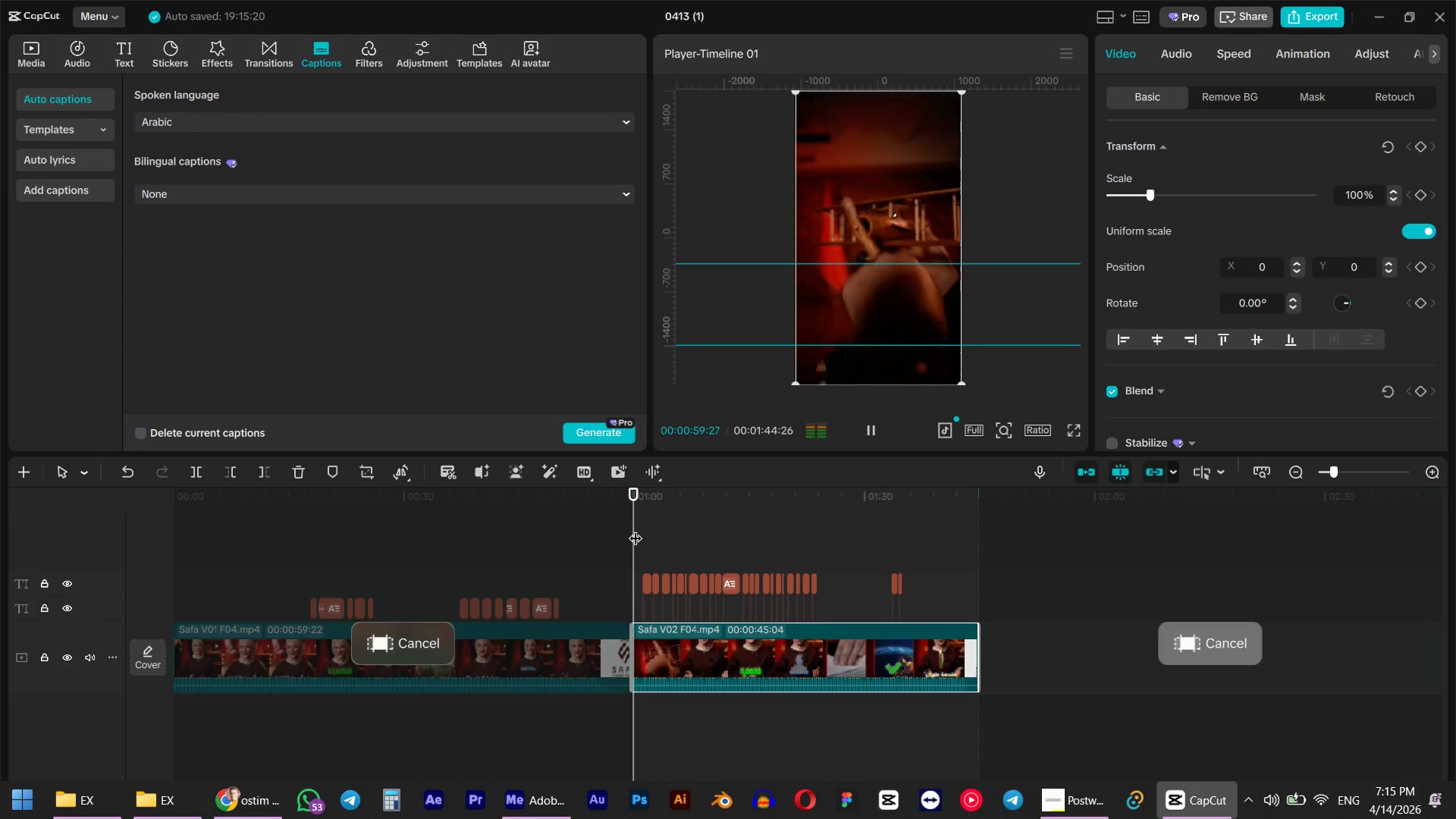 
hold_key(key=ShiftLeft, duration=0.5)
 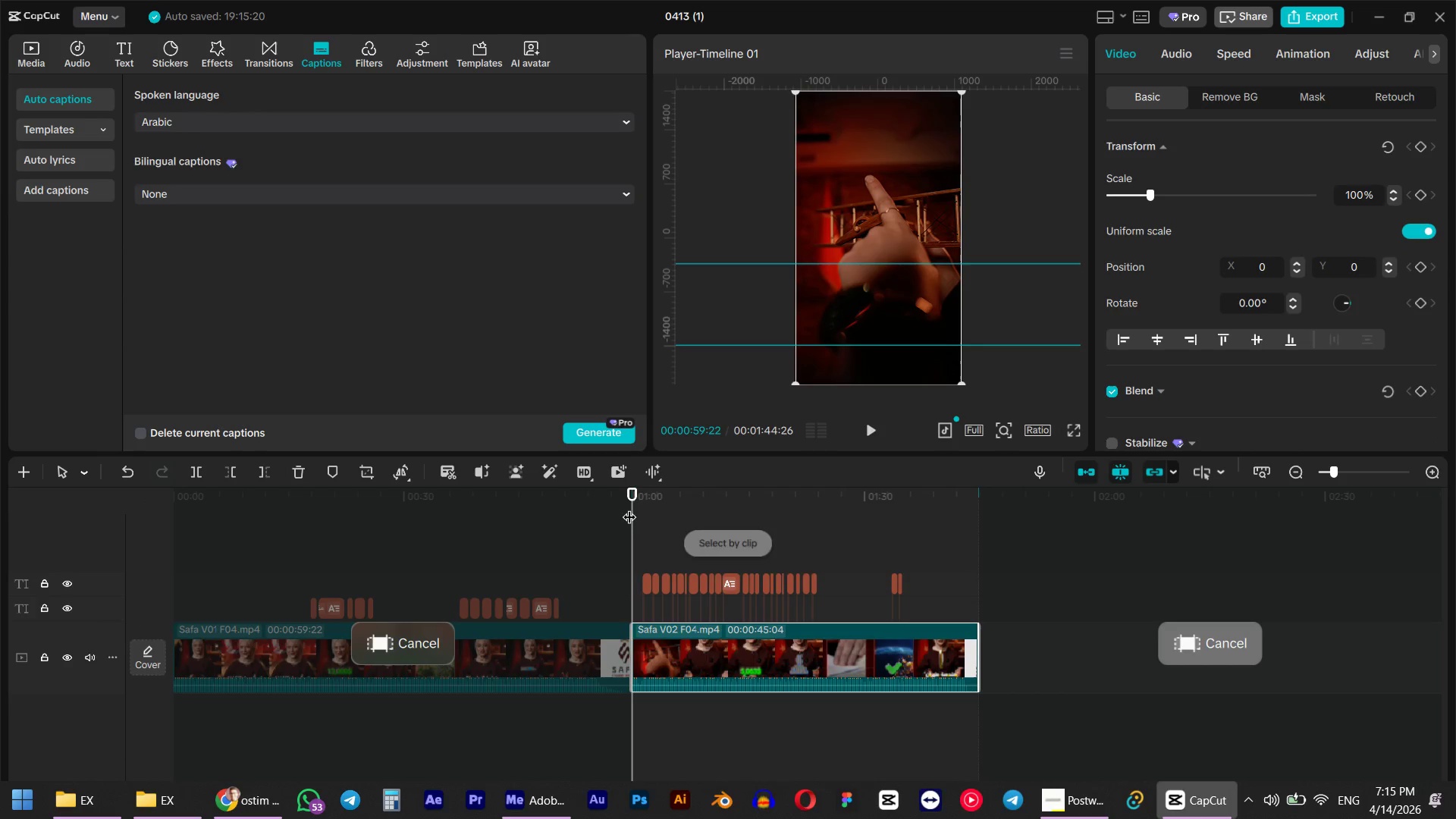 
key(Space)
 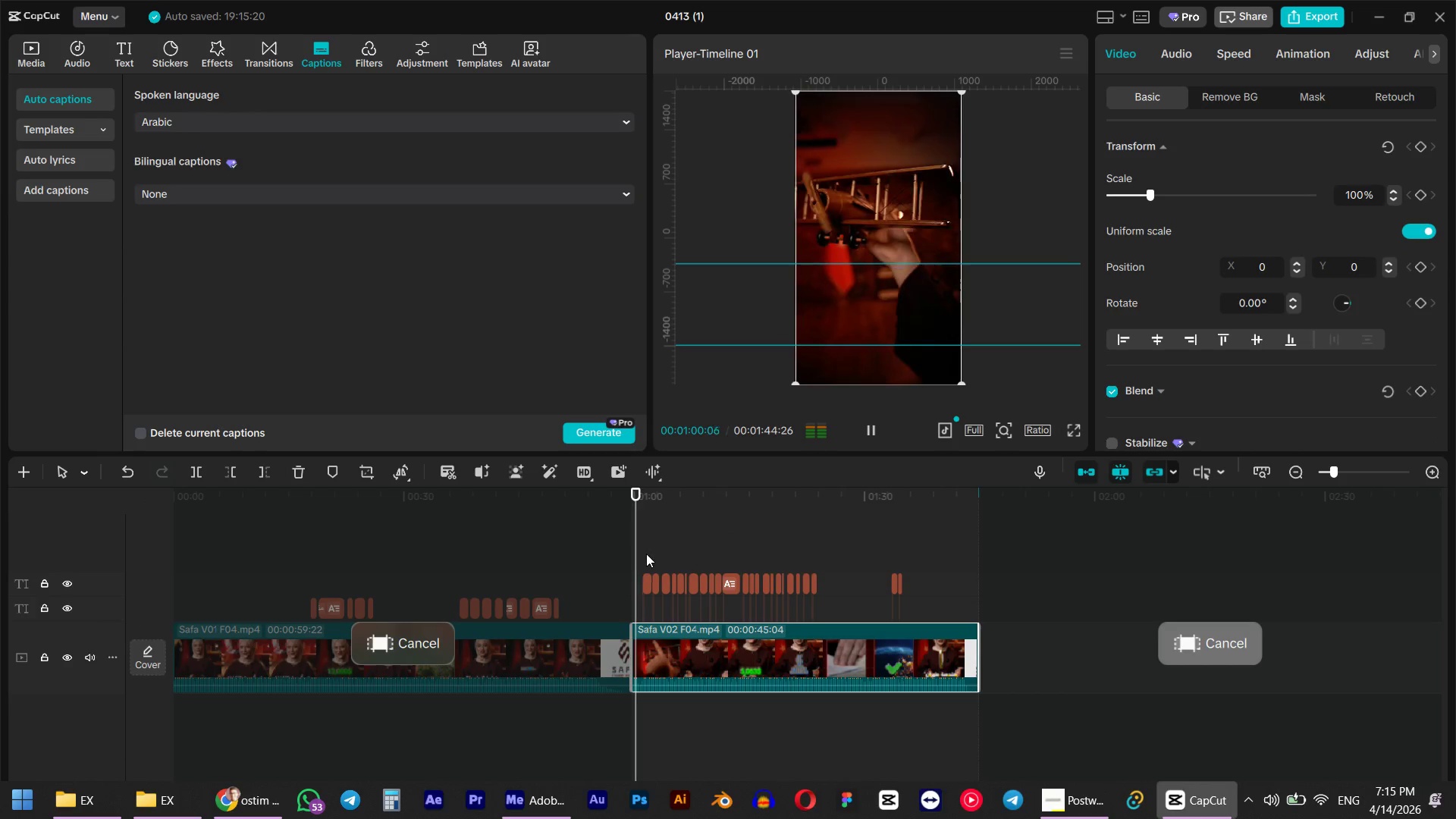 
hold_key(key=ControlLeft, duration=0.78)
scroll: coordinate [656, 614], scroll_direction: up, amount: 6.0
 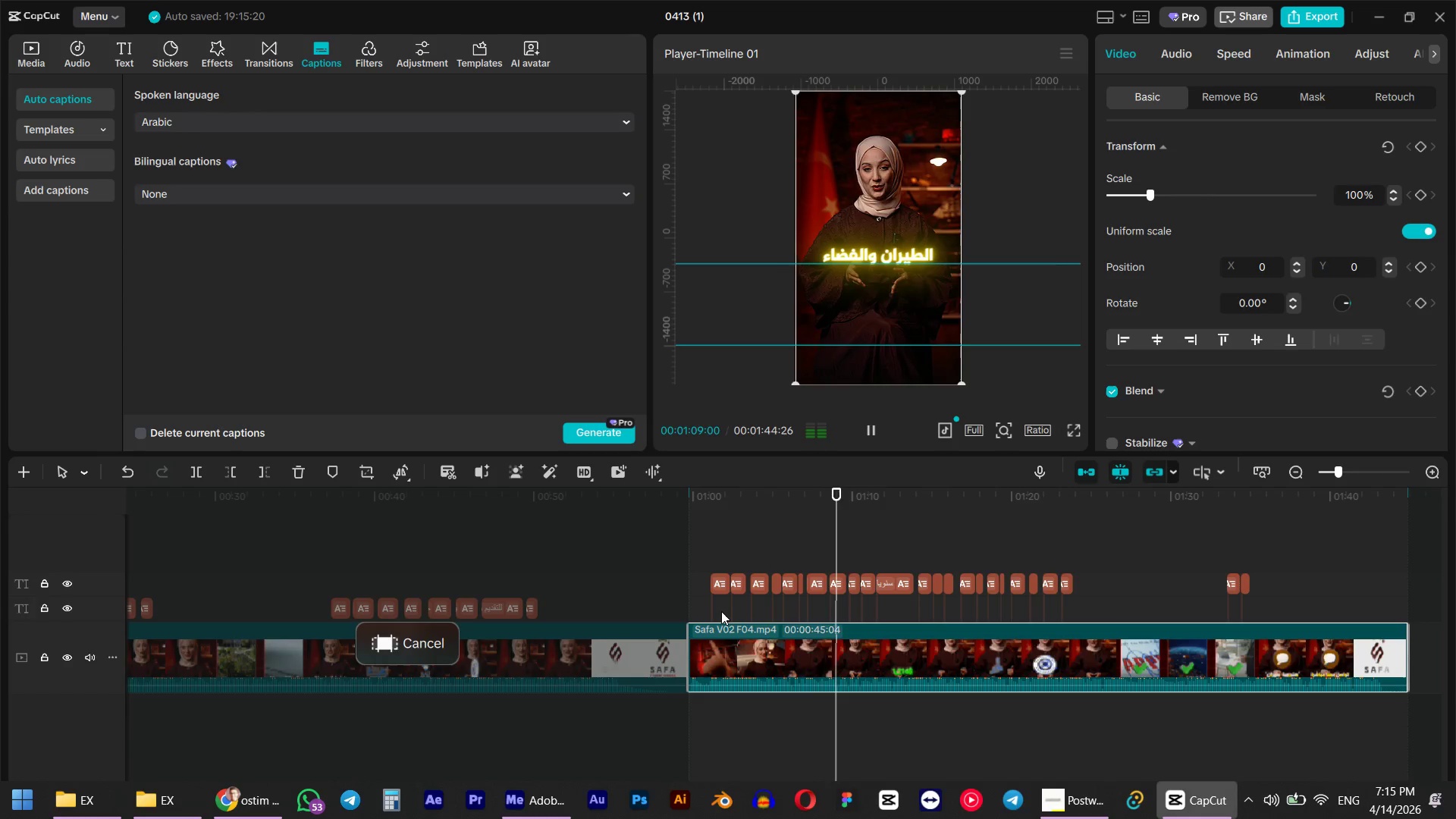 
wait(12.58)
 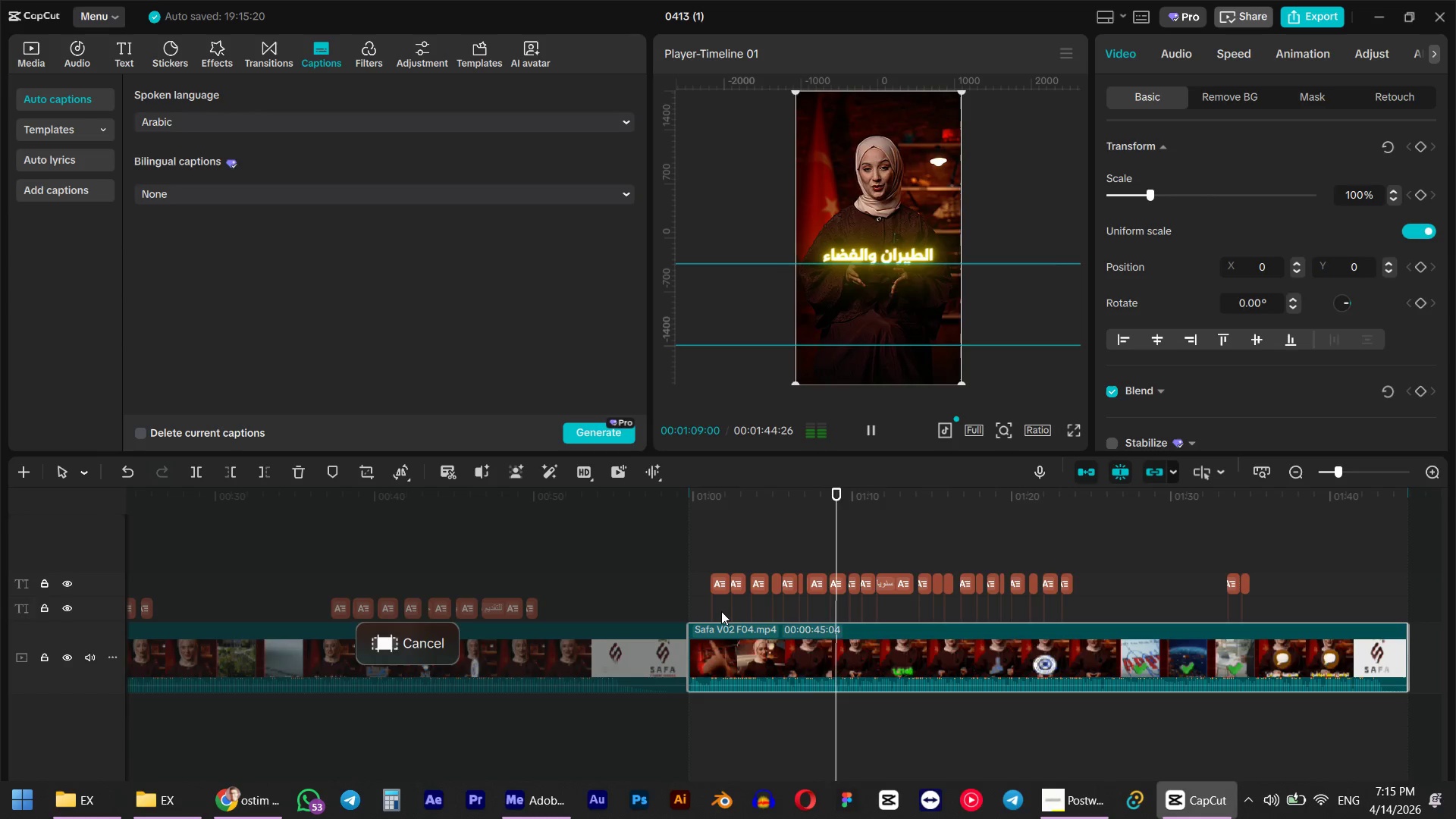 
key(Space)
 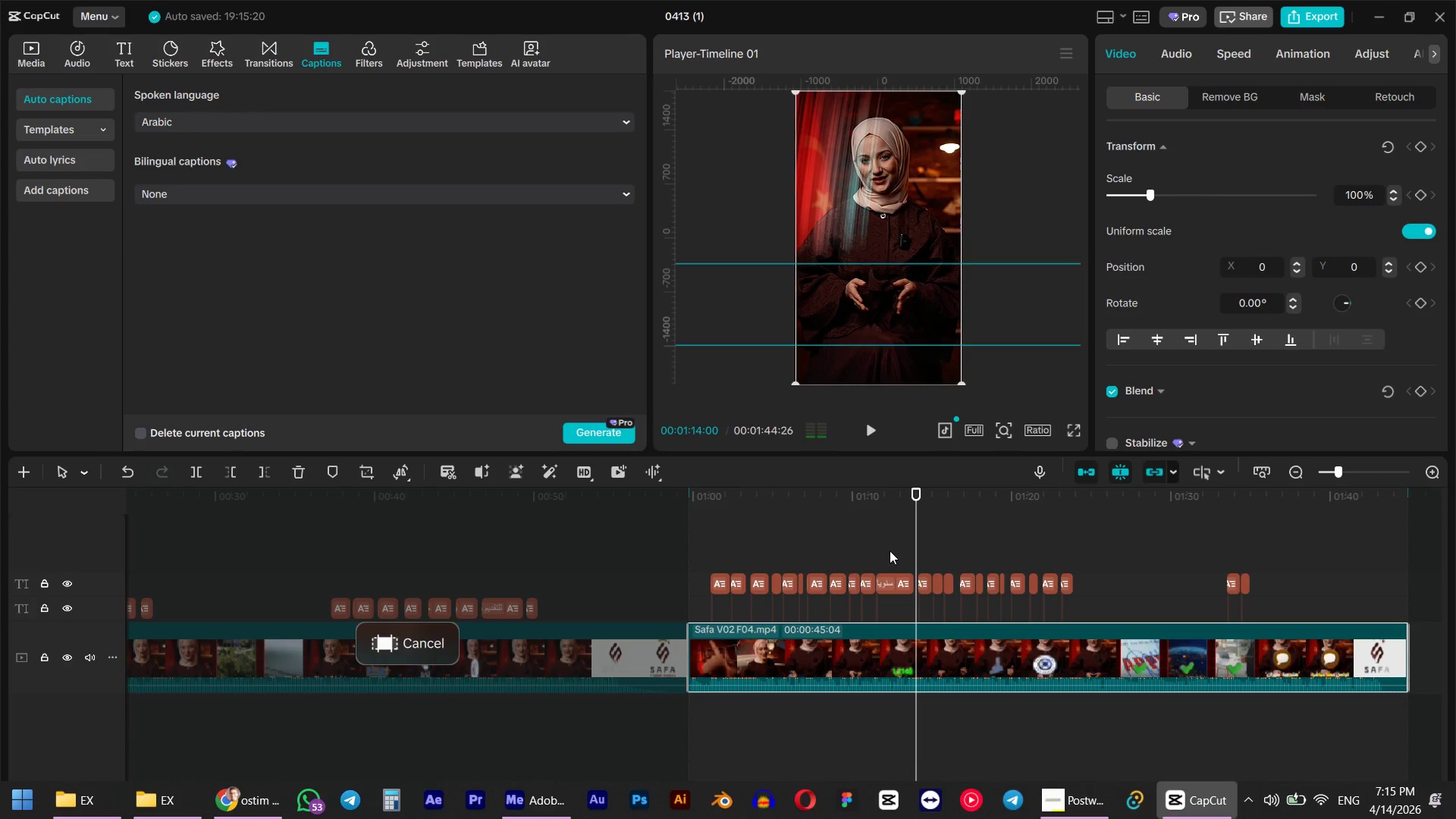 
hold_key(key=ControlLeft, duration=0.64)
scroll: coordinate [918, 566], scroll_direction: up, amount: 5.0
 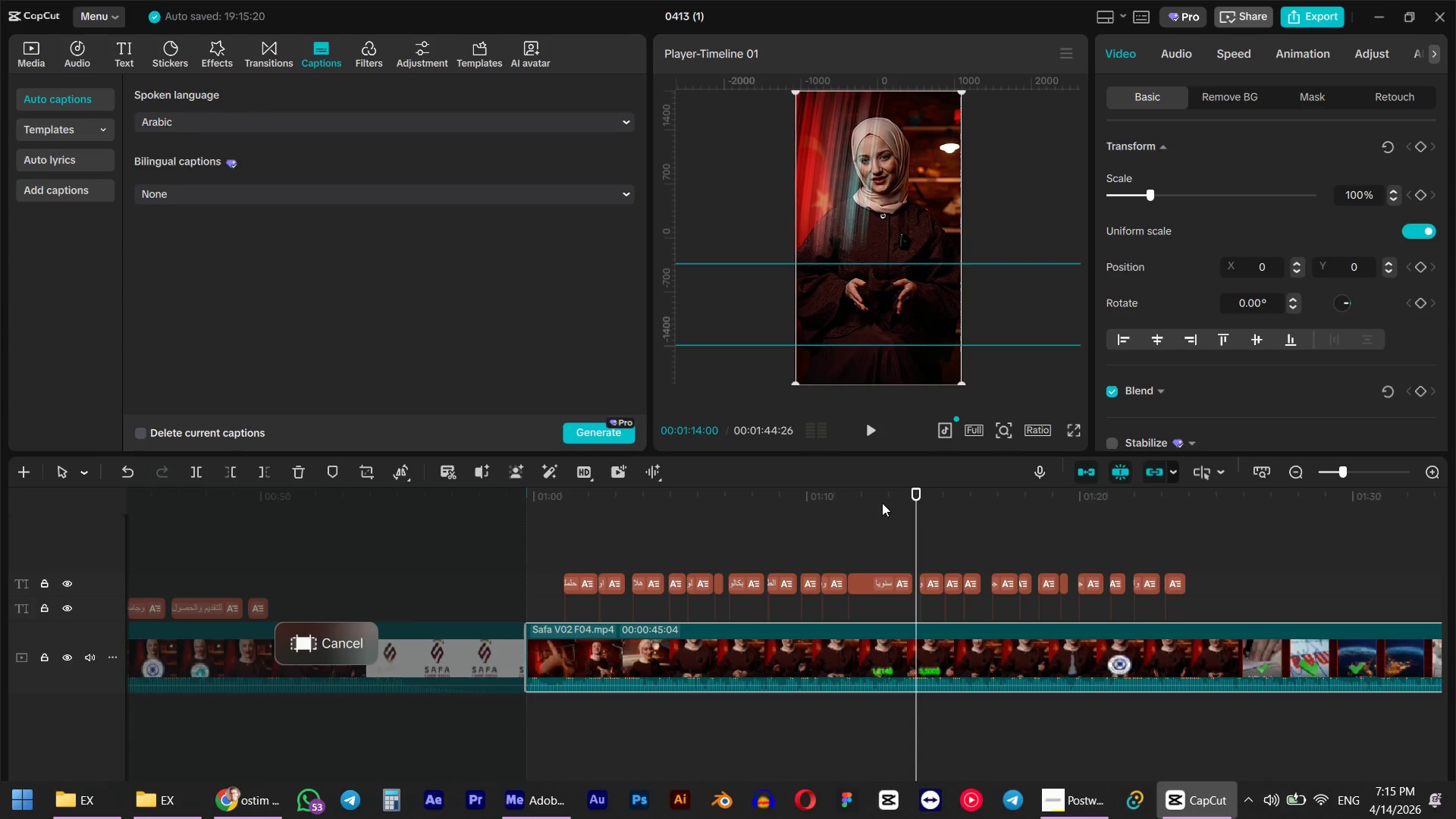 
left_click([870, 492])
 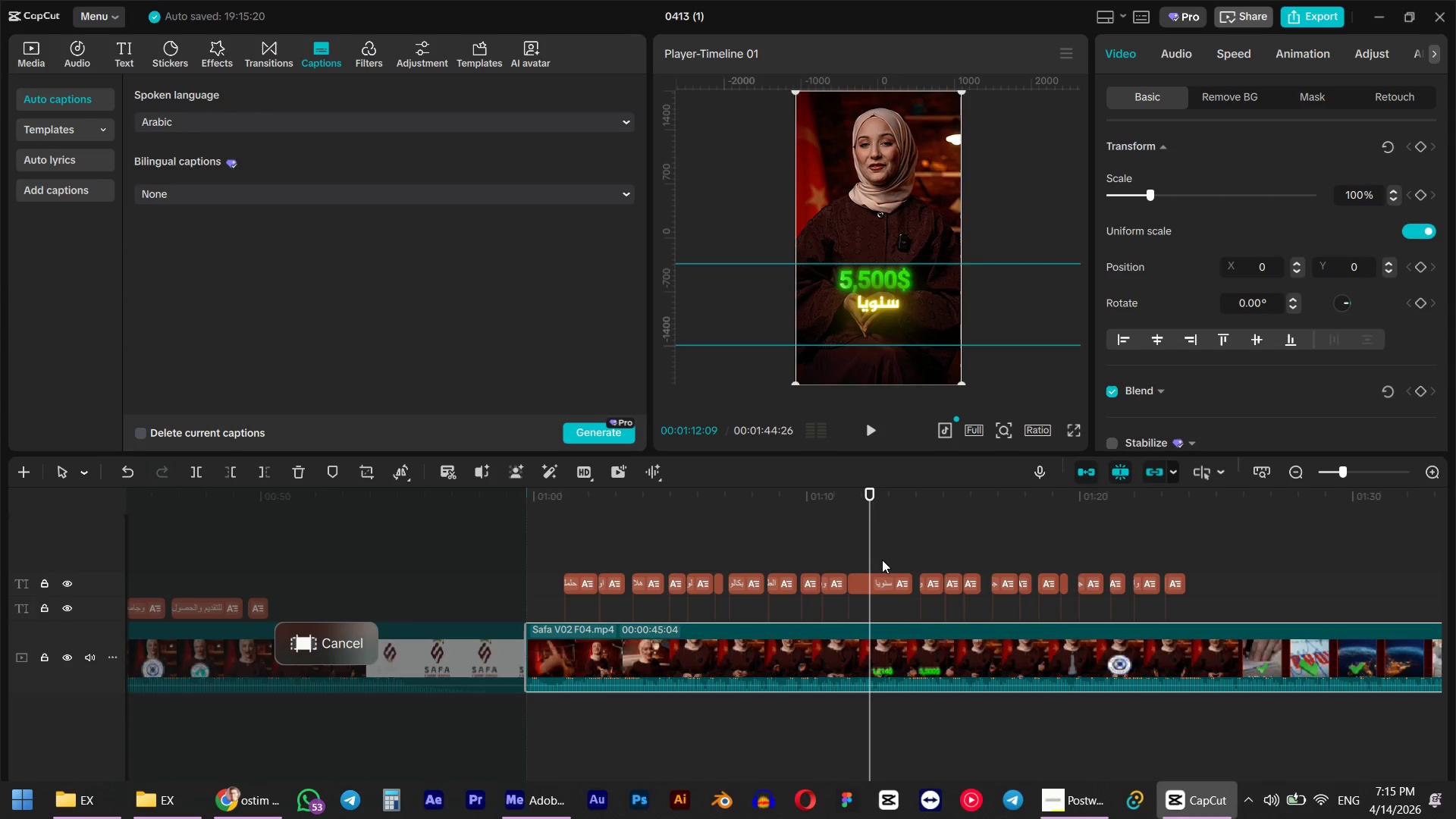 
left_click([873, 581])
 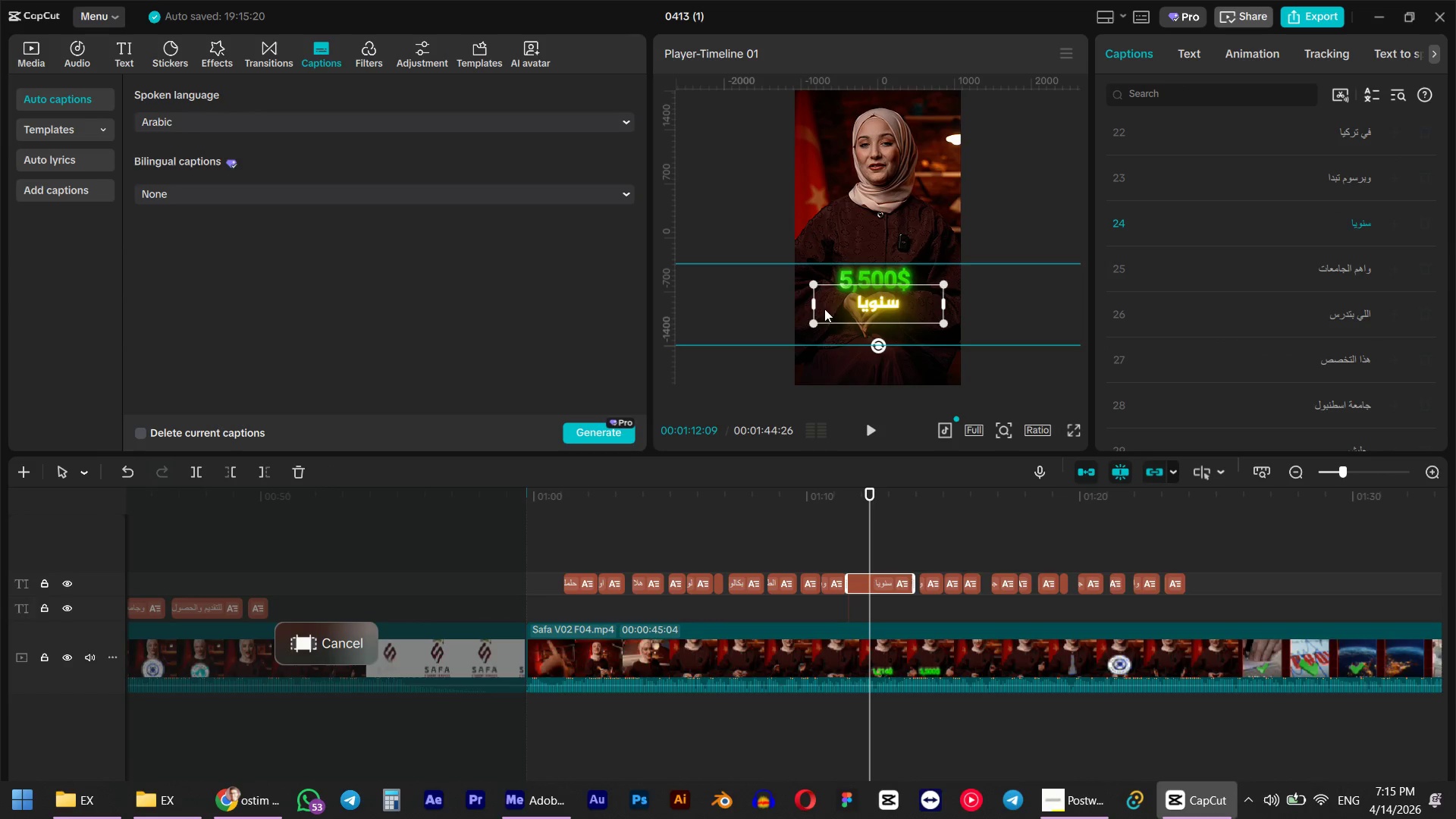 
hold_key(key=ShiftLeft, duration=1.01)
left_click_drag(start_coordinate=[816, 317], to_coordinate=[792, 330])
 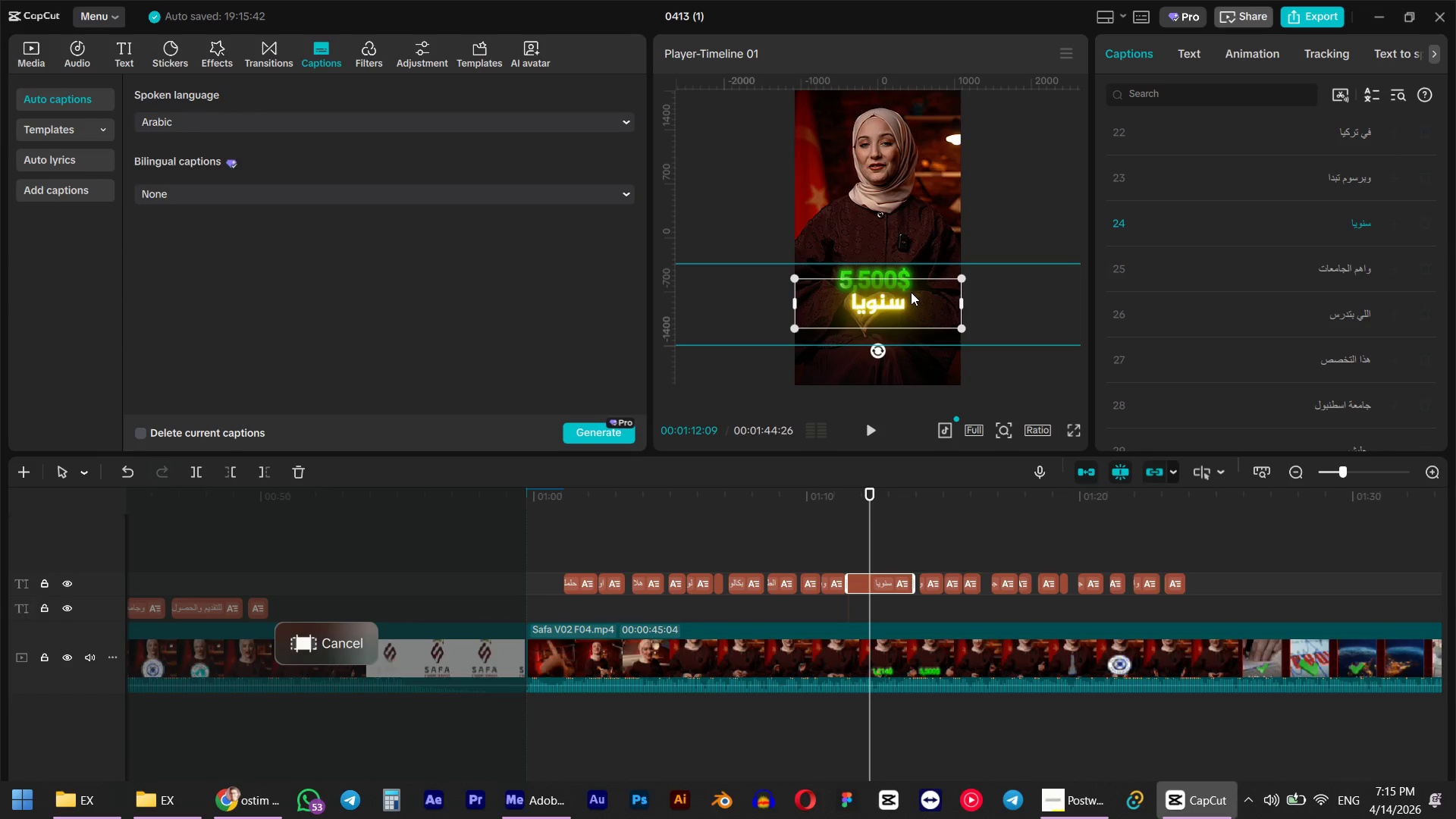 
left_click_drag(start_coordinate=[886, 303], to_coordinate=[880, 306])
 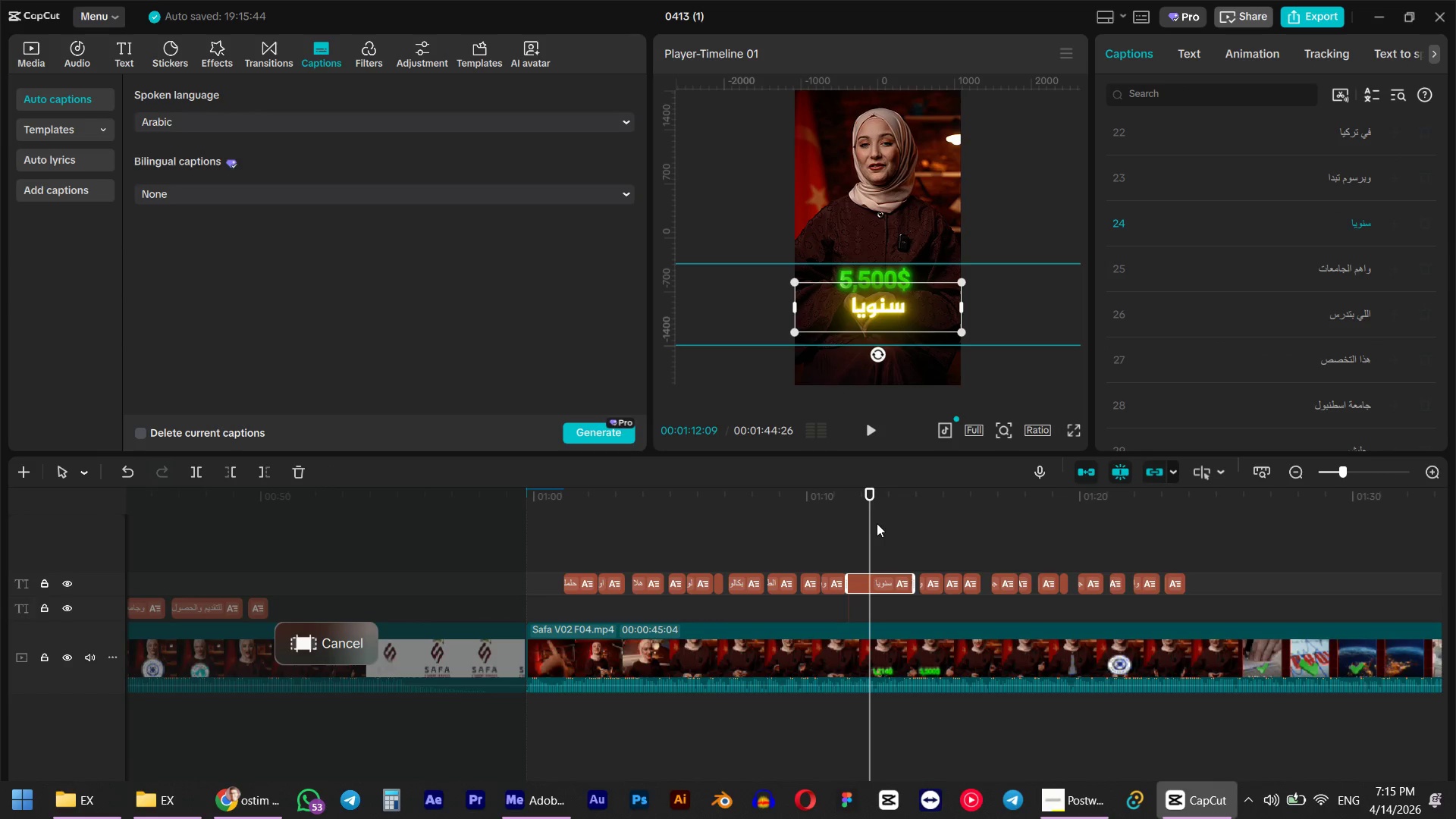 
left_click([840, 506])
 